 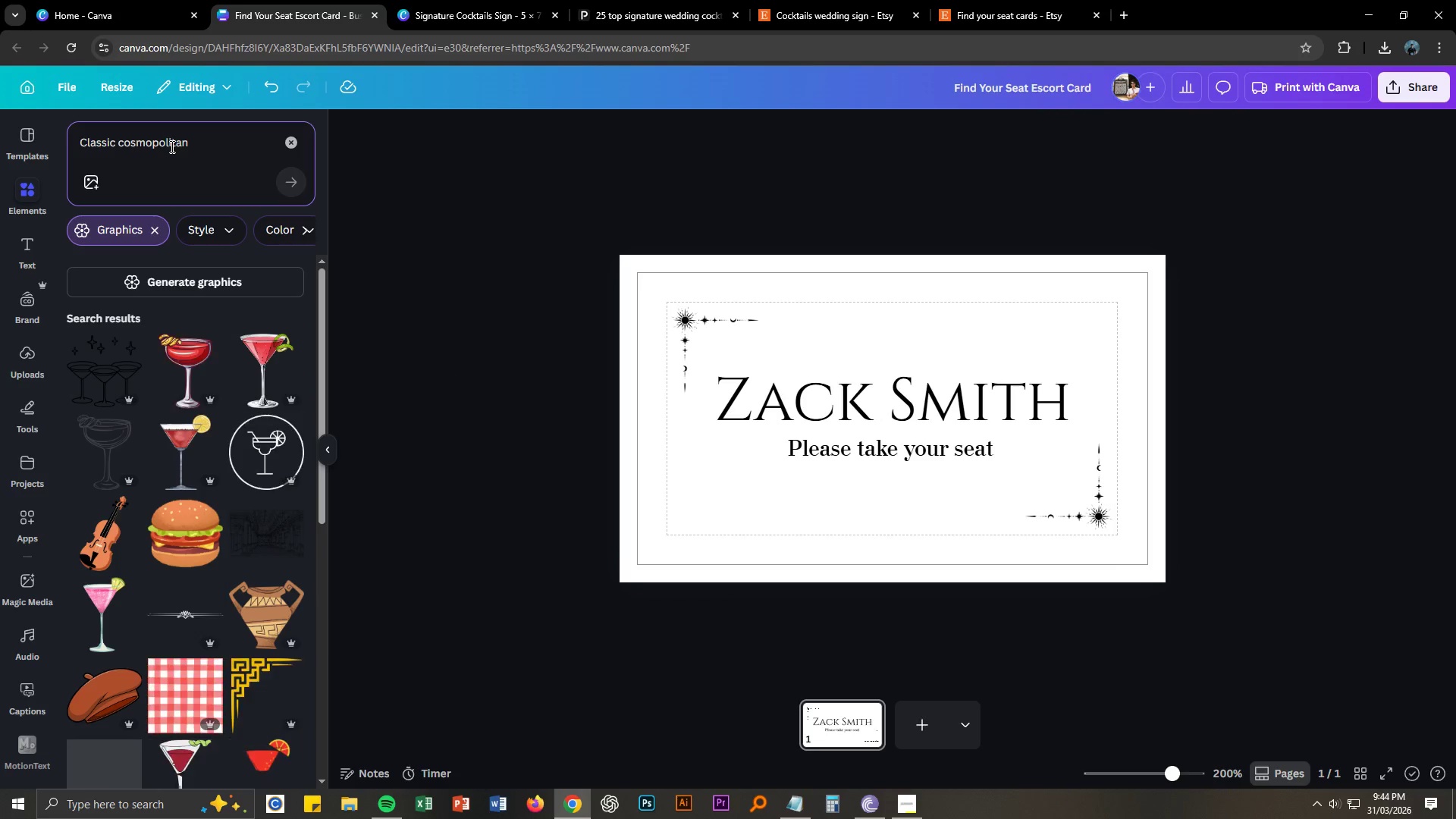 
mouse_move([159, 403])
 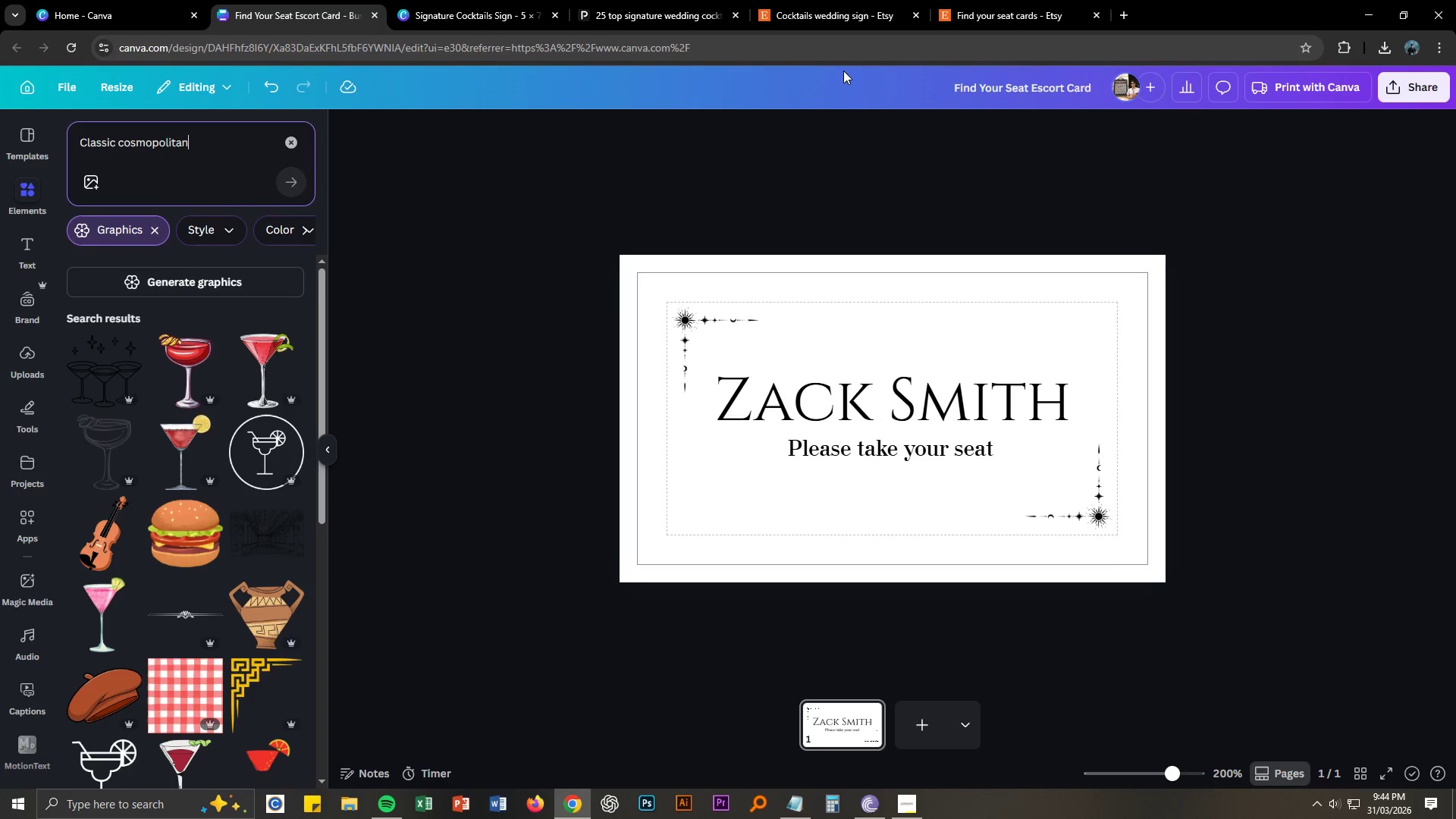 
left_click([460, 0])
 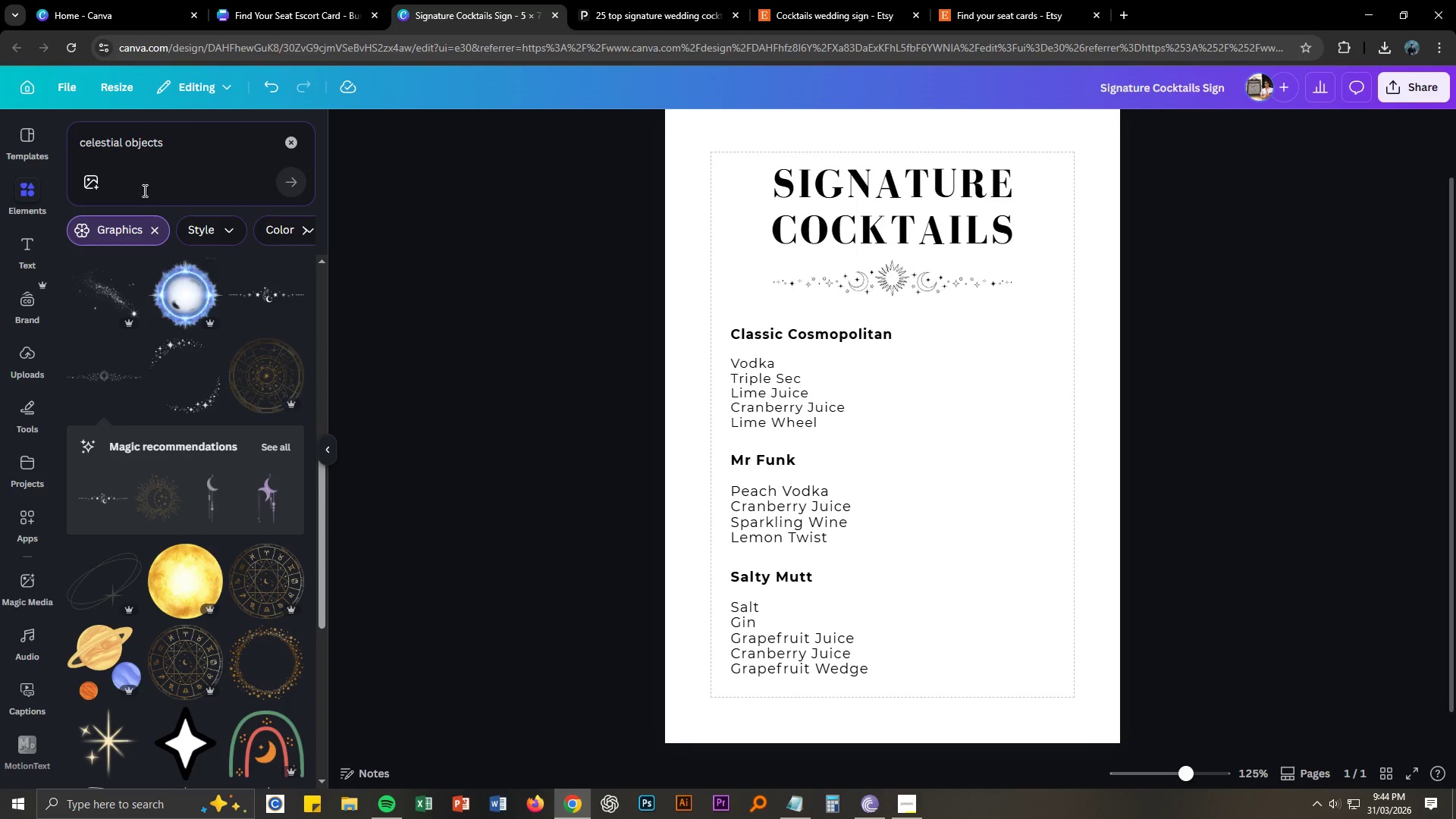 
left_click([140, 149])
 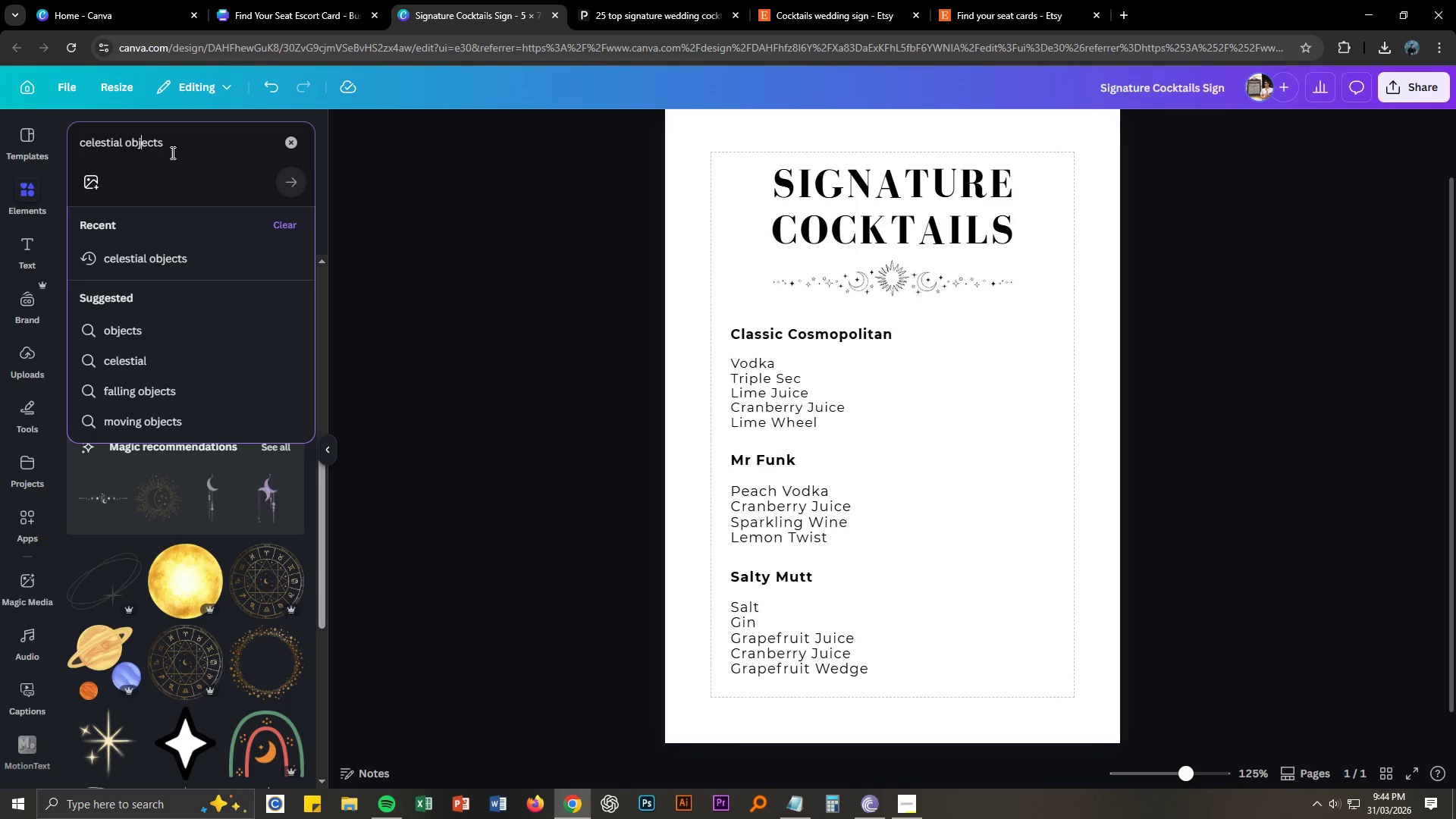 
key(Control+A)
 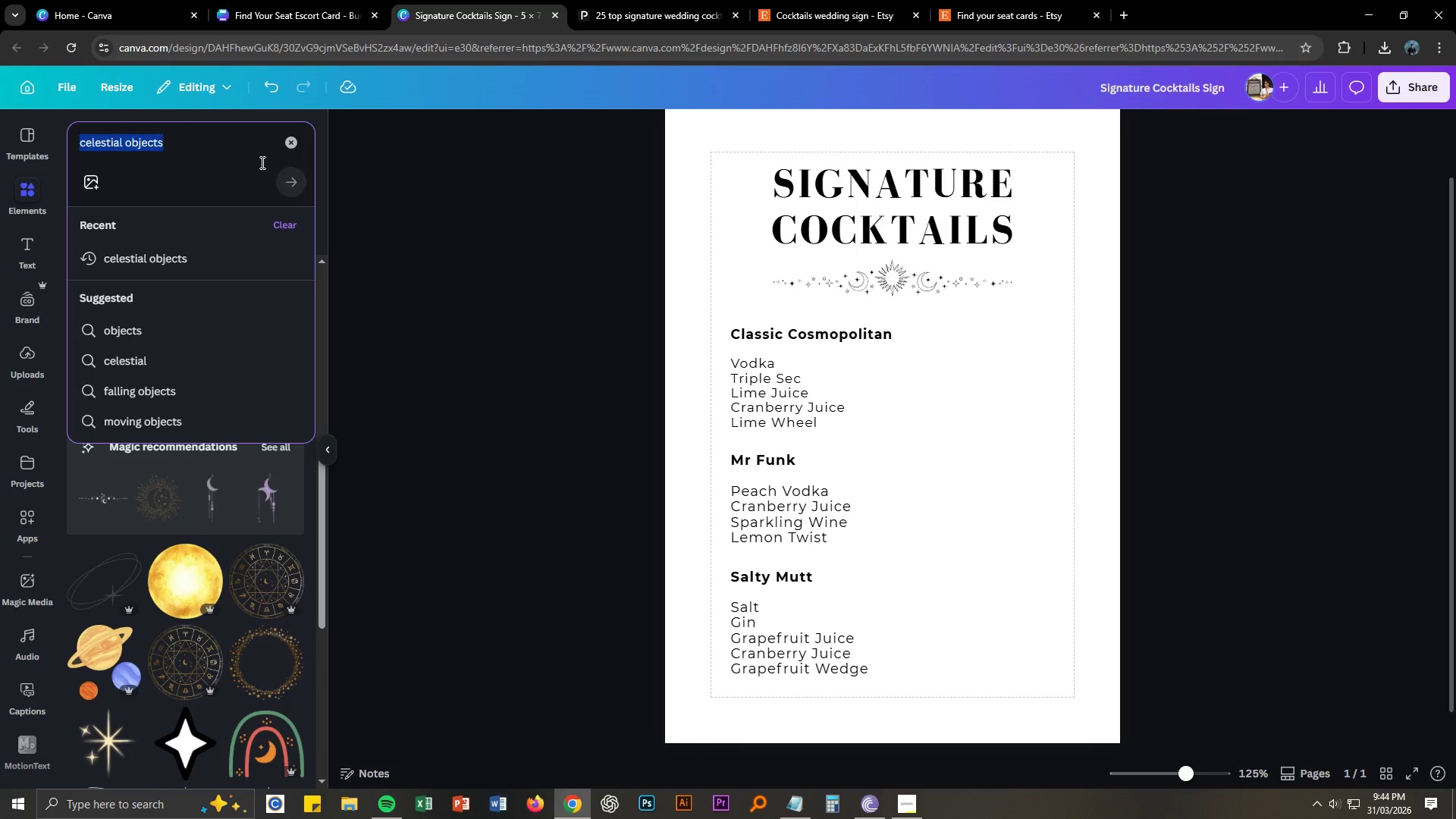 
key(Control+V)
 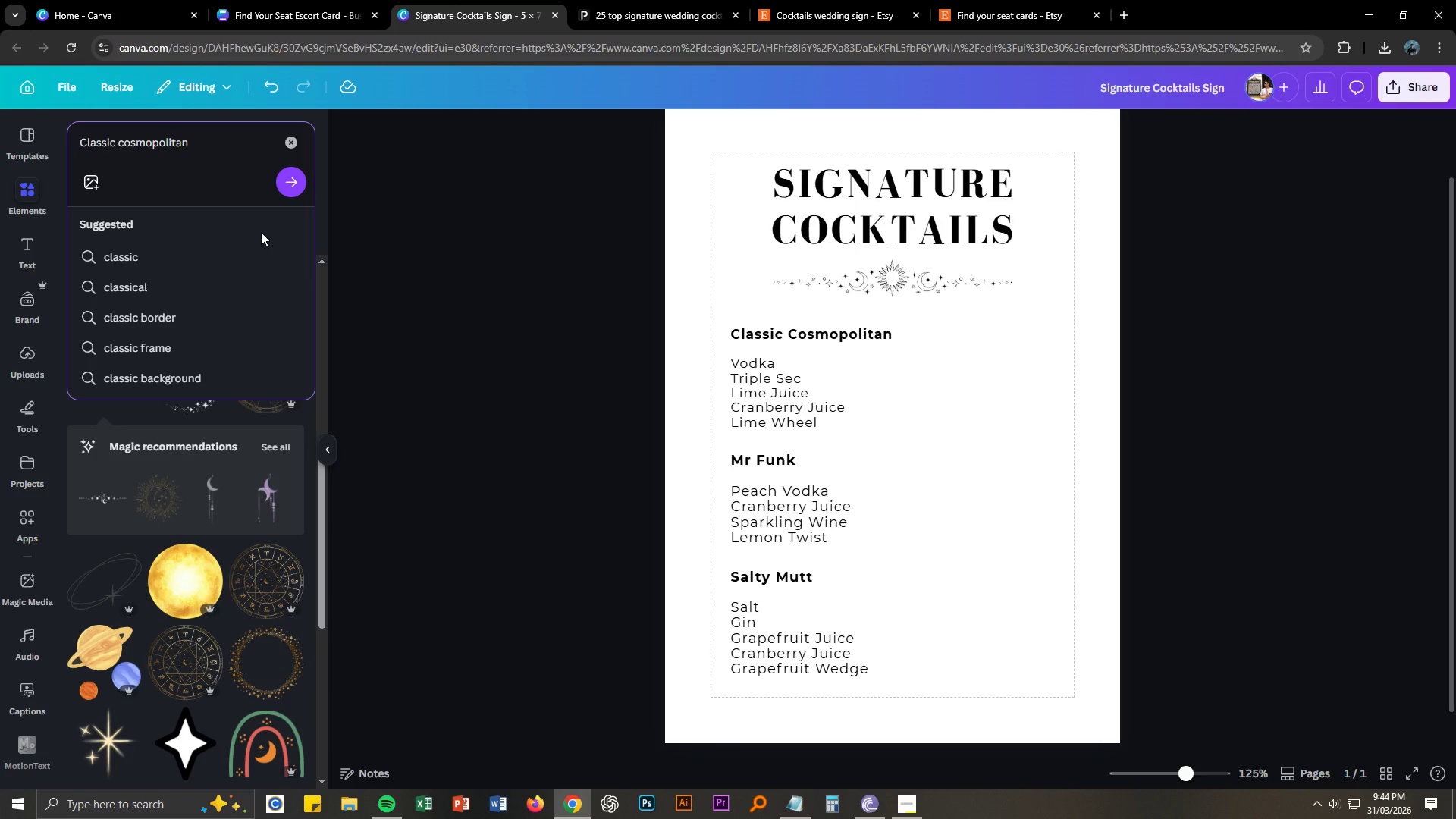 
key(NumpadEnter)
 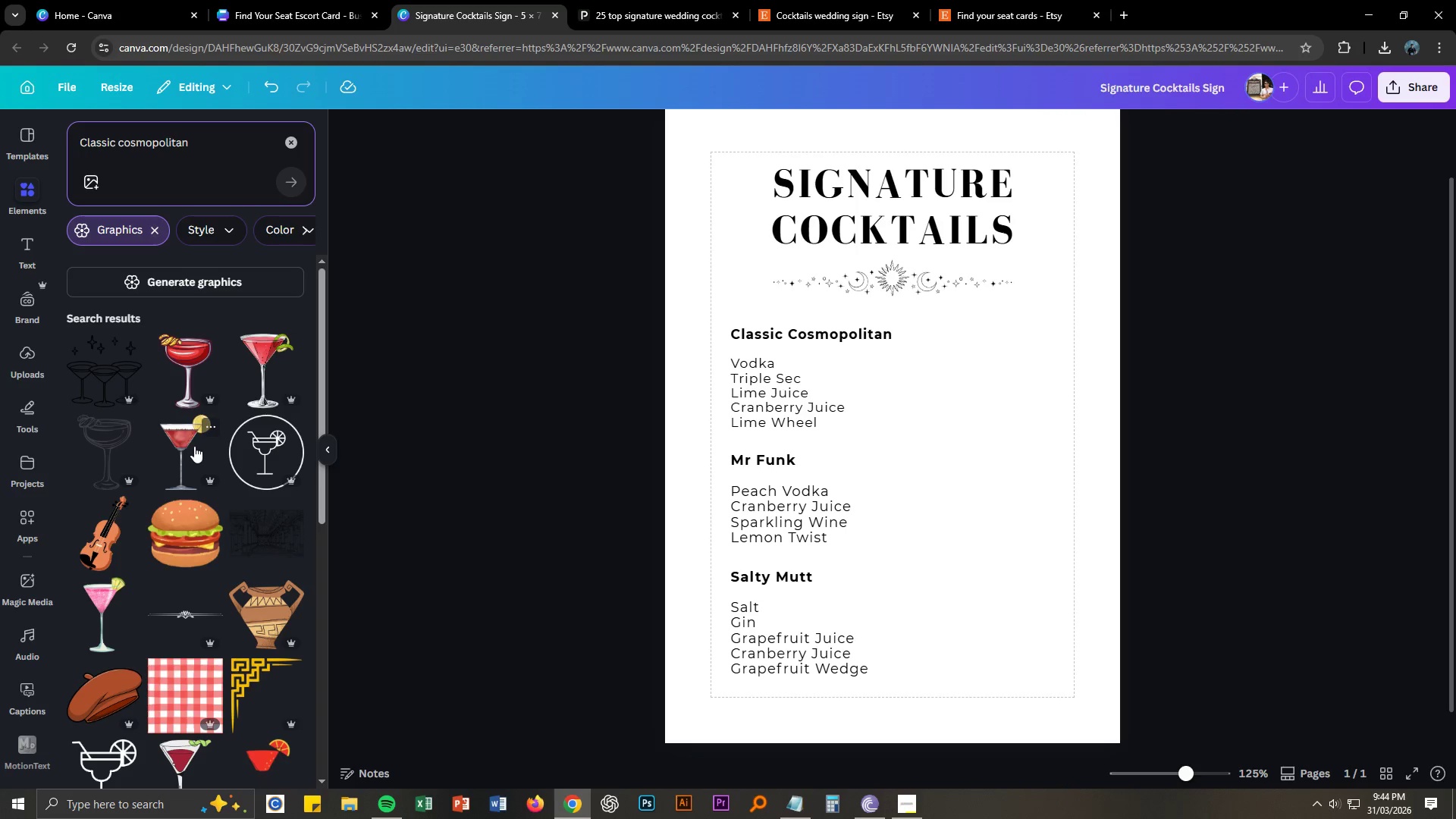 
wait(6.7)
 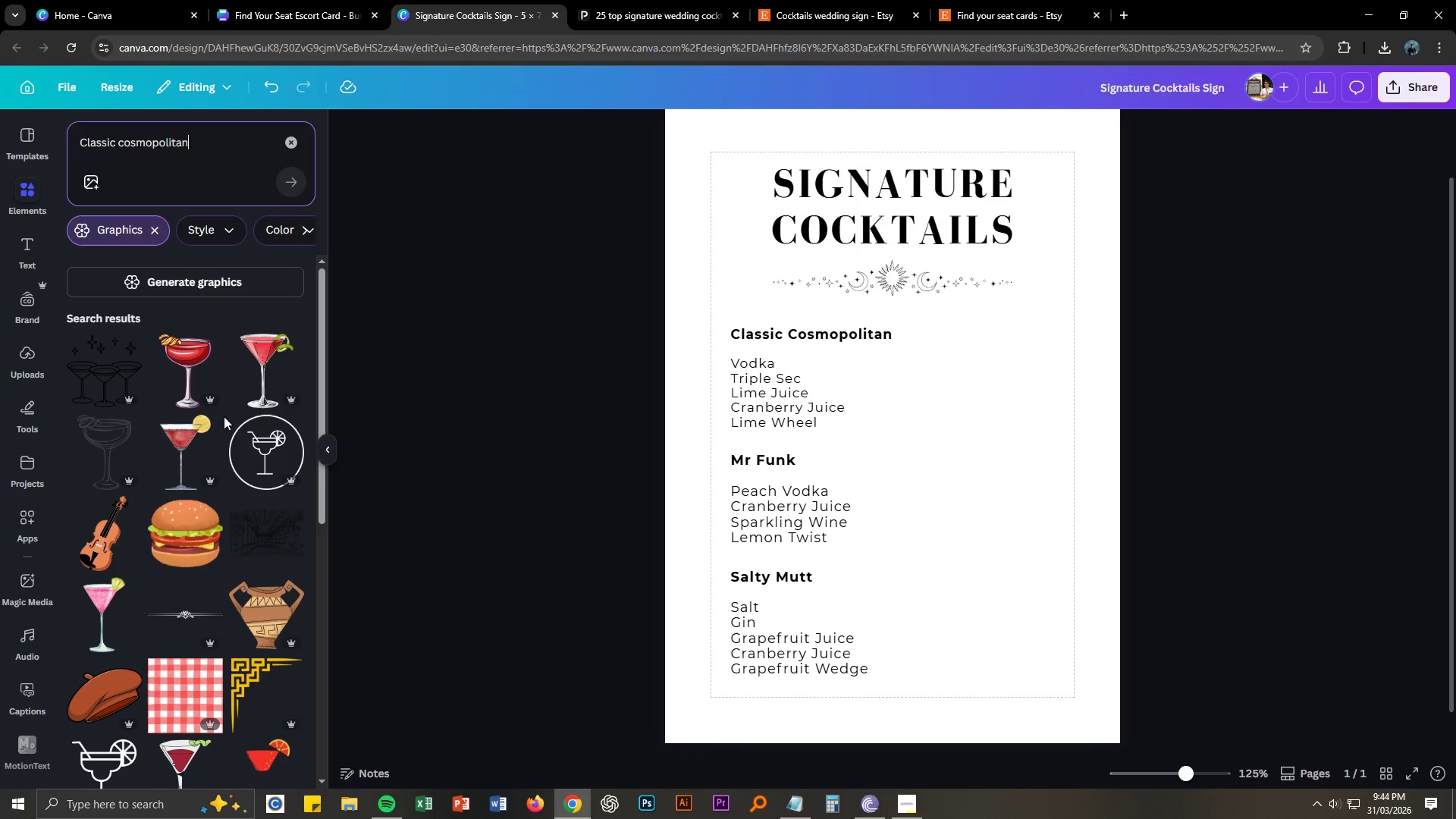 
left_click([187, 445])
 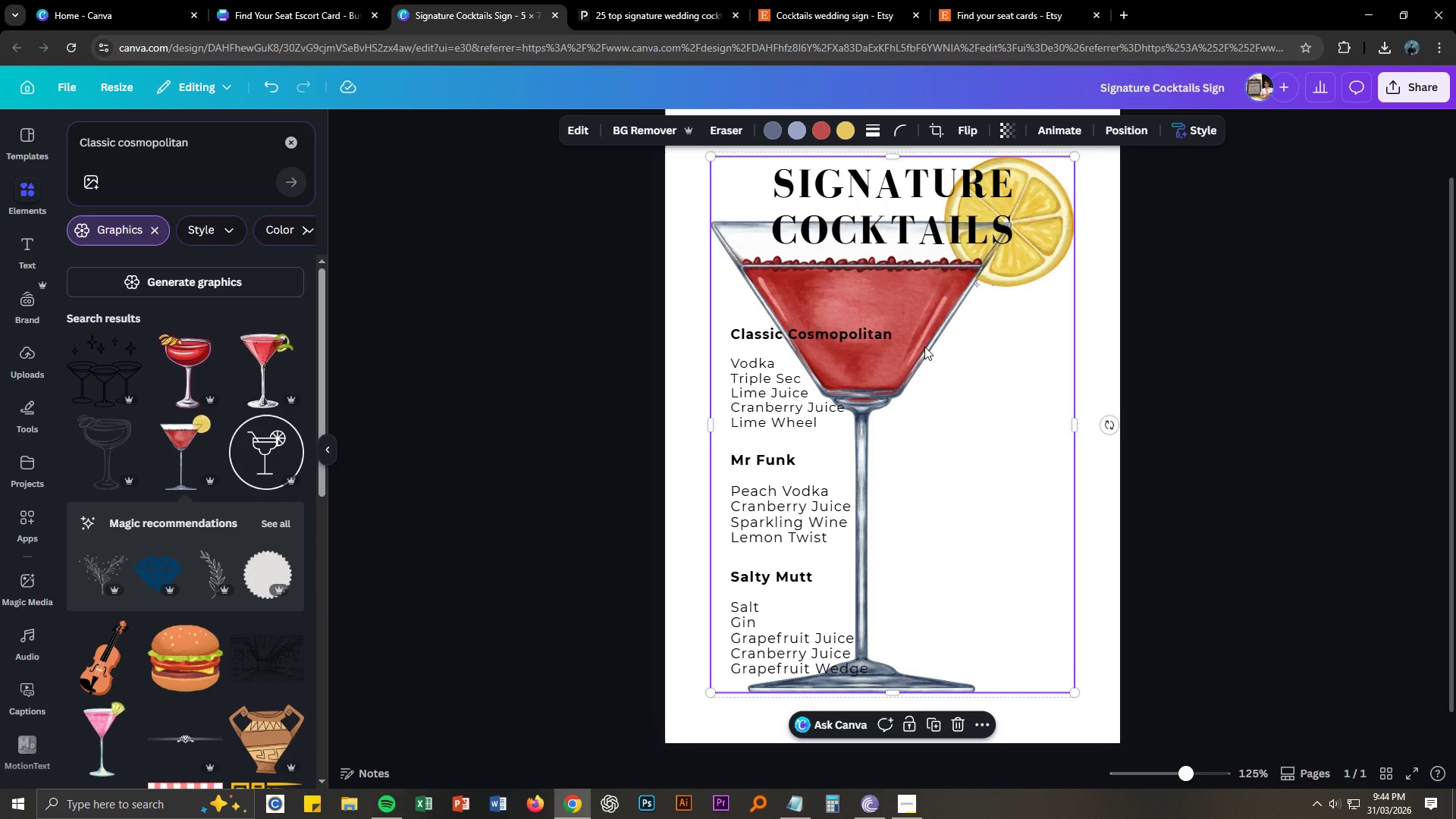 
left_click_drag(start_coordinate=[1073, 158], to_coordinate=[765, 539])
 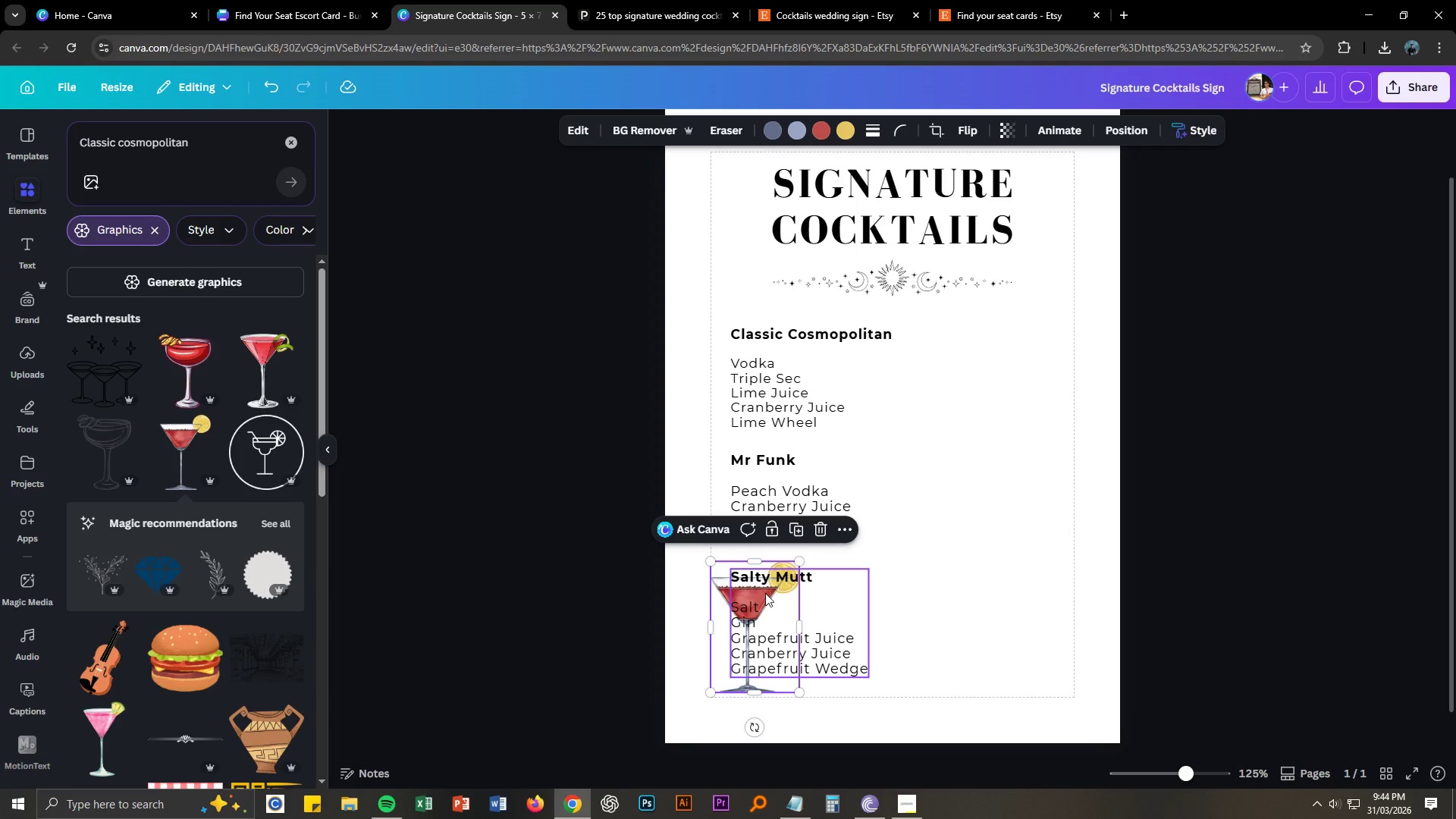 
left_click_drag(start_coordinate=[764, 595], to_coordinate=[988, 348])
 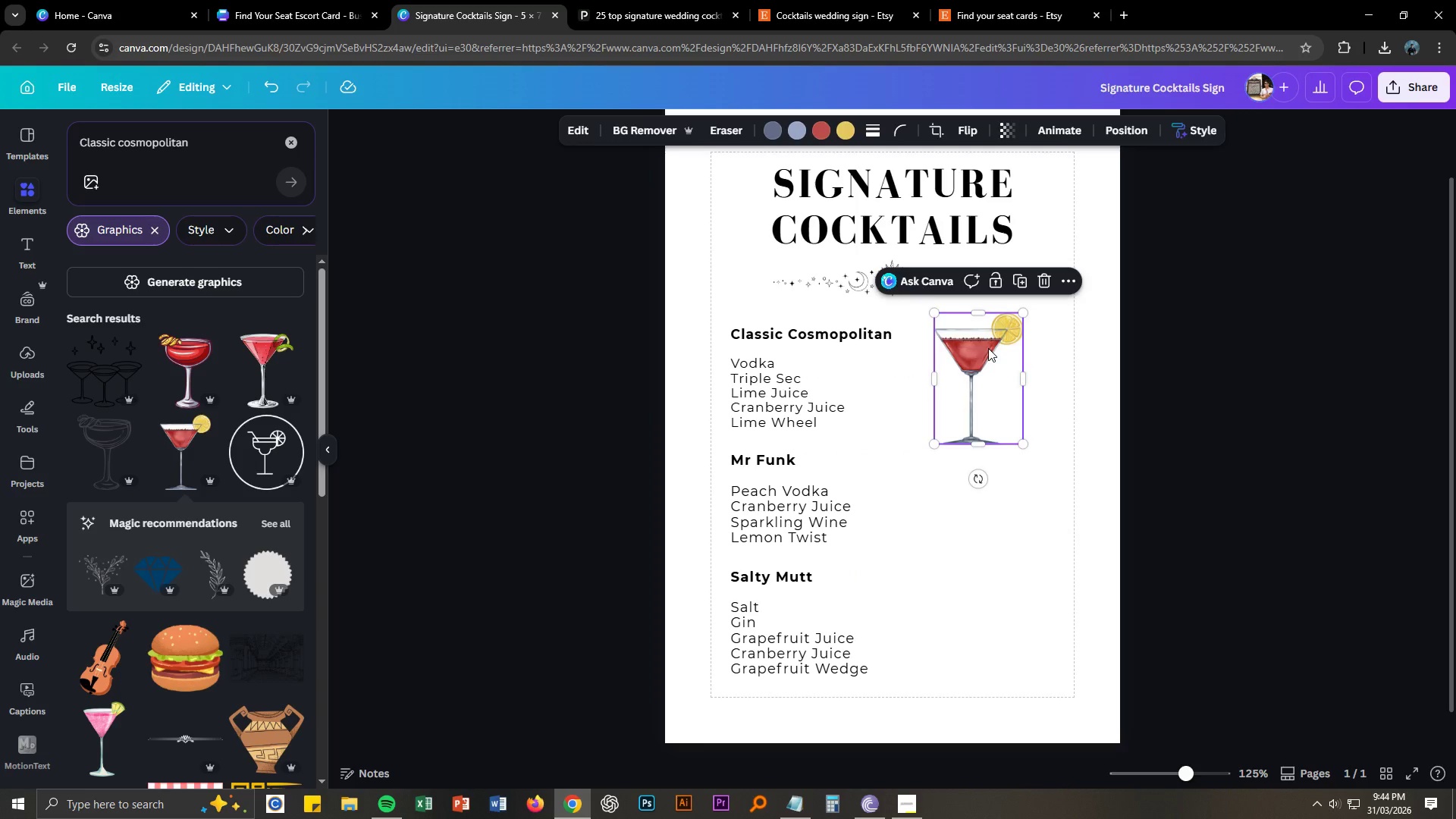 
key(Delete)
 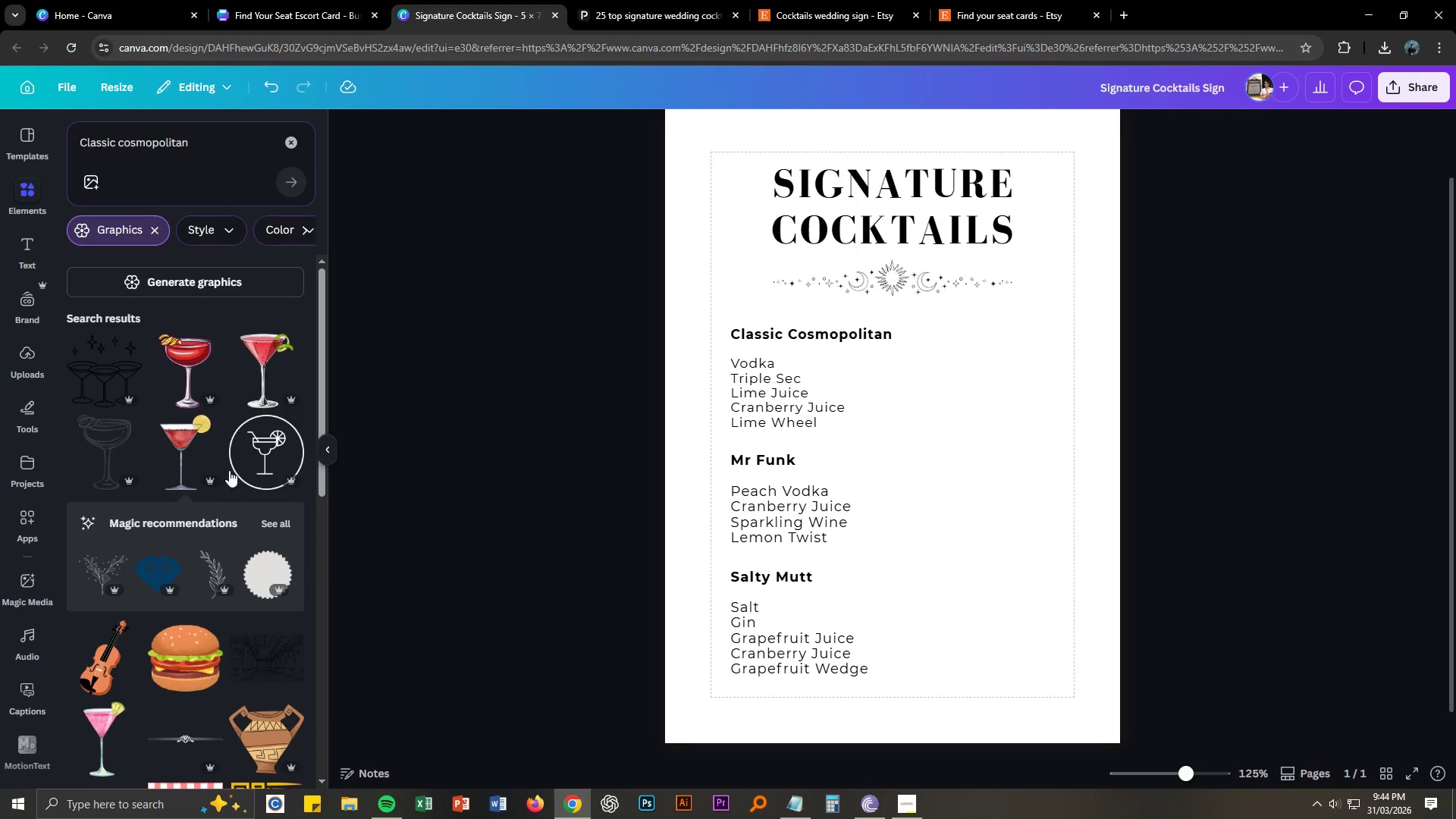 
scroll: coordinate [206, 469], scroll_direction: down, amount: 11.0
 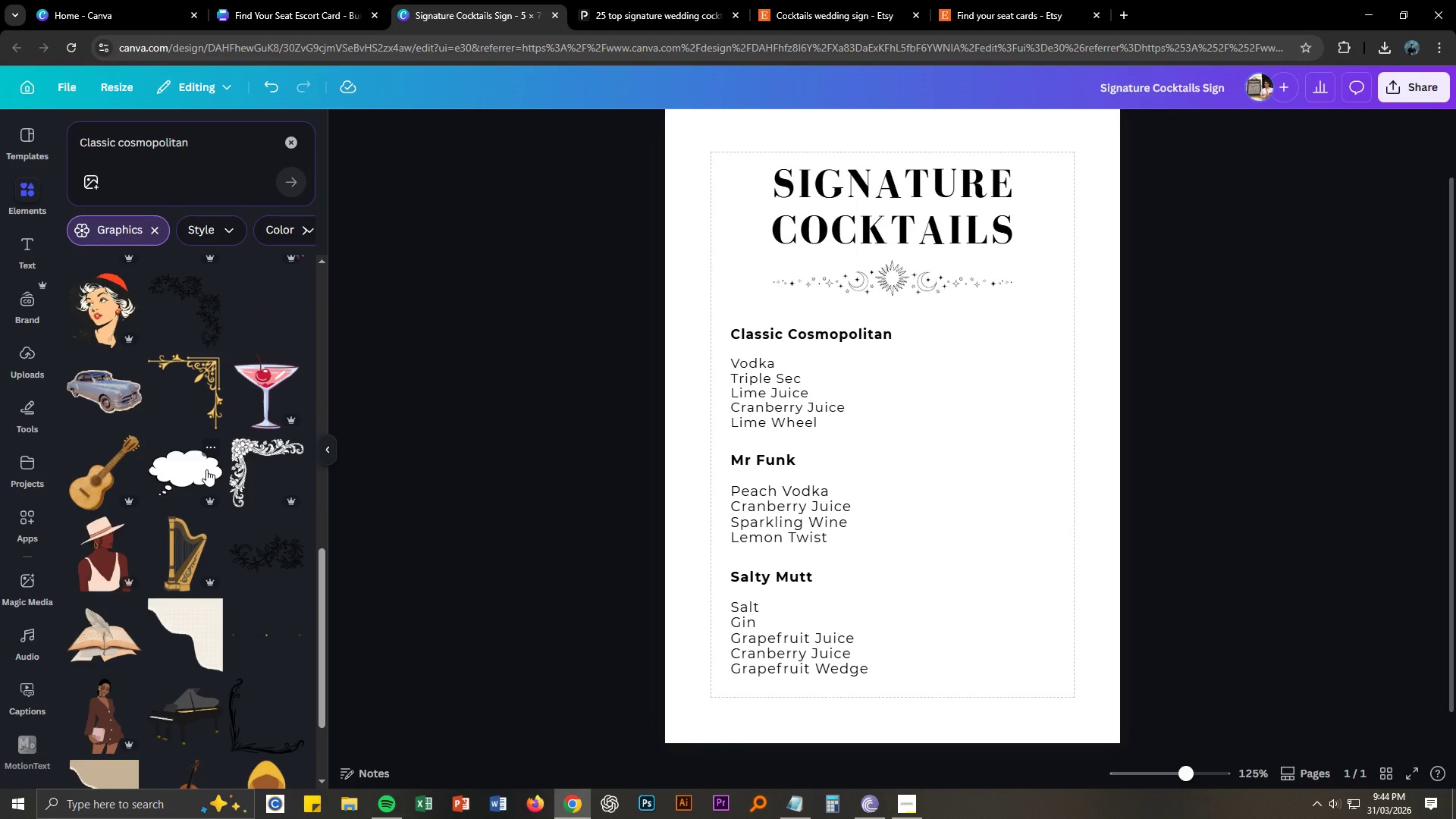 
scroll: coordinate [127, 534], scroll_direction: up, amount: 11.0
 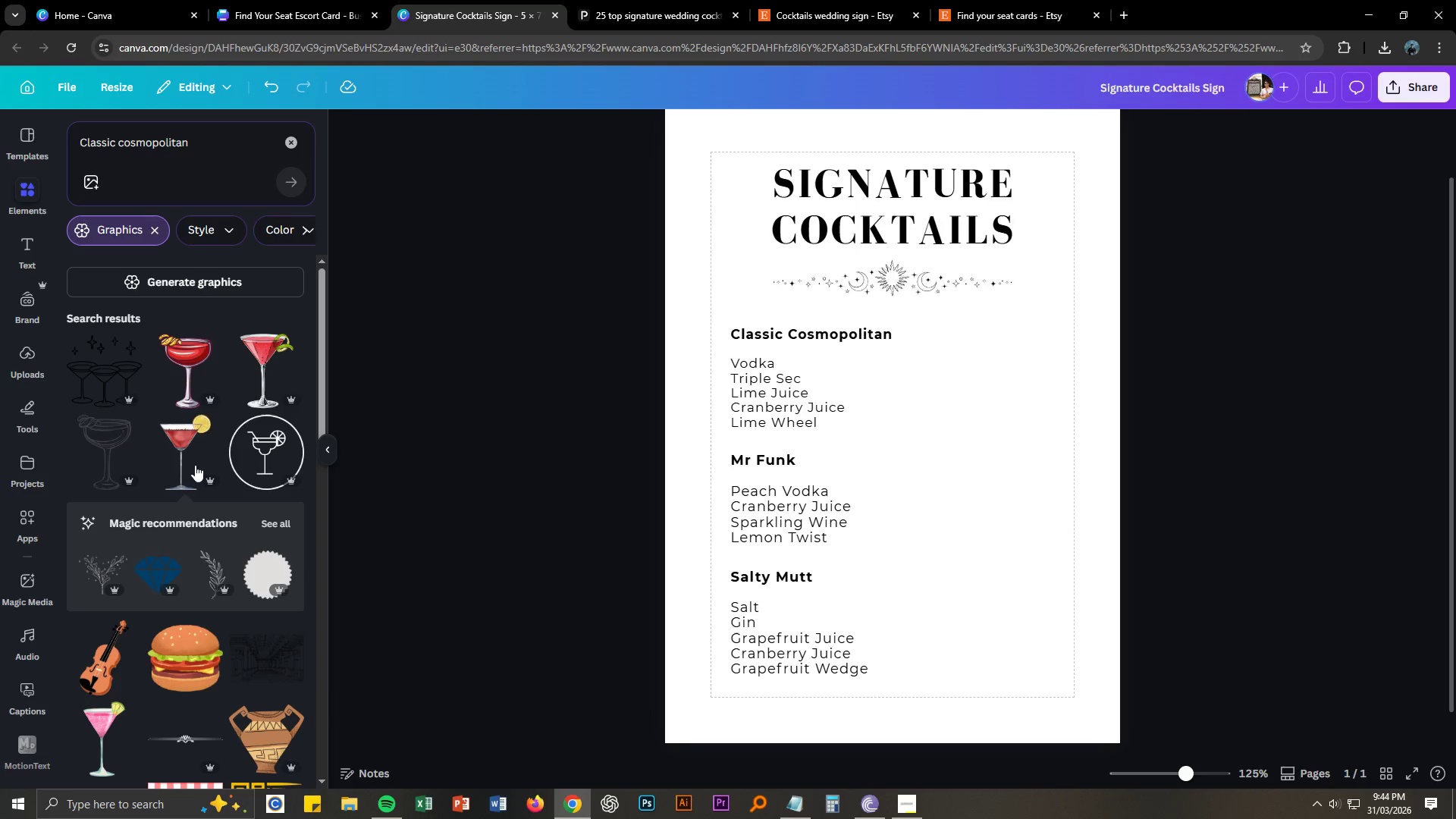 
left_click_drag(start_coordinate=[193, 361], to_coordinate=[921, 339])
 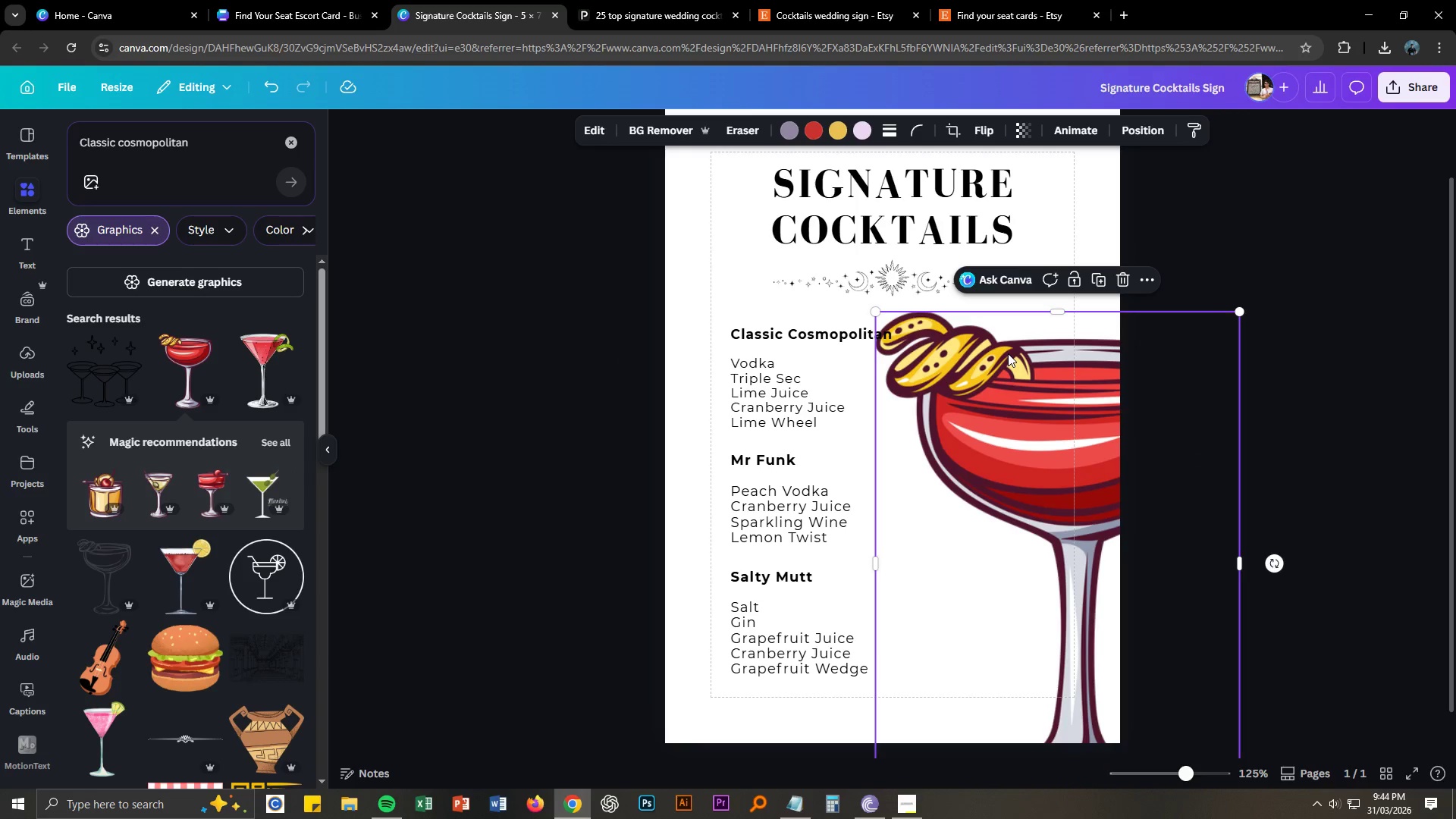 
key(Delete)
 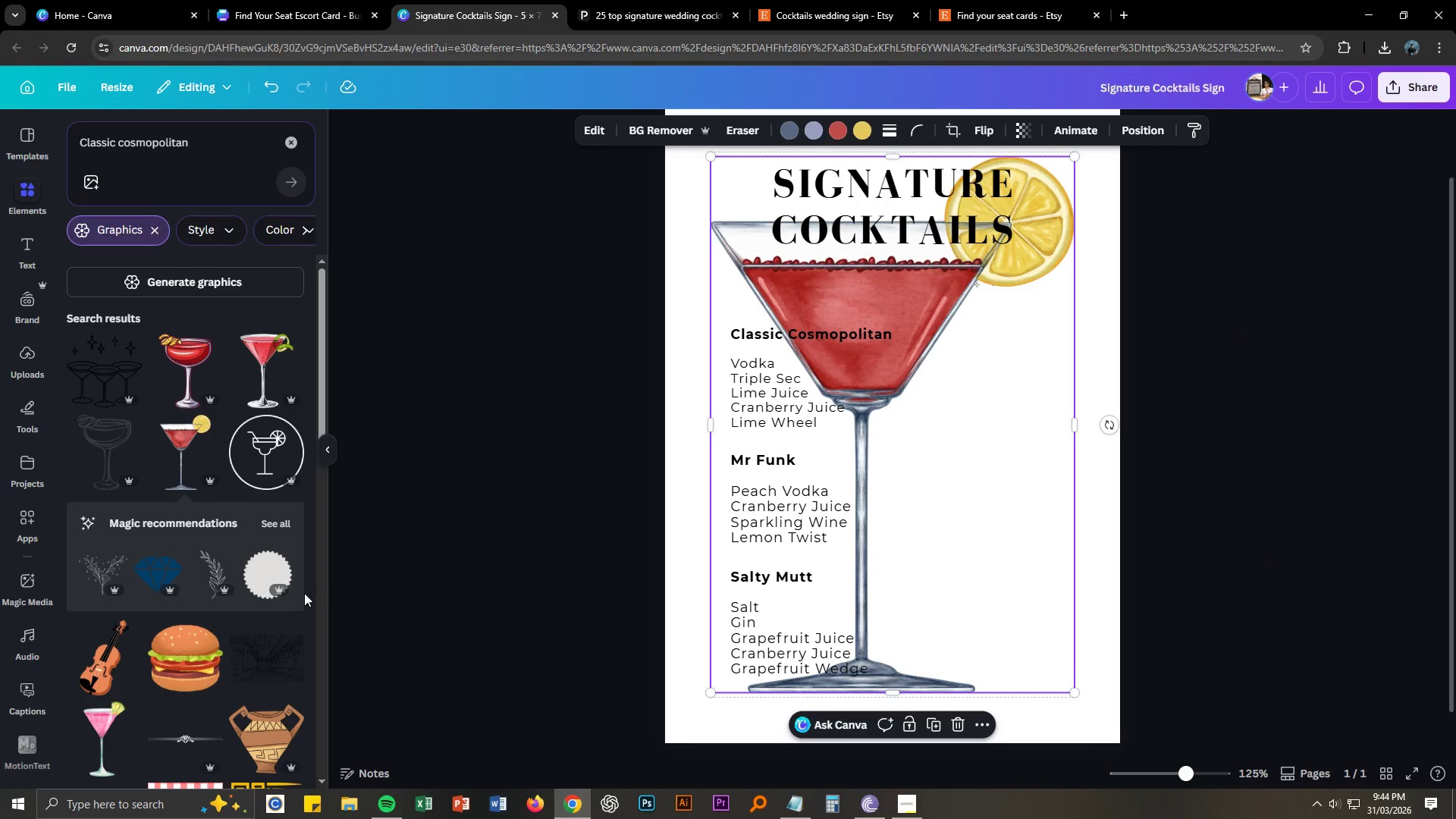 
left_click_drag(start_coordinate=[1076, 162], to_coordinate=[752, 537])
 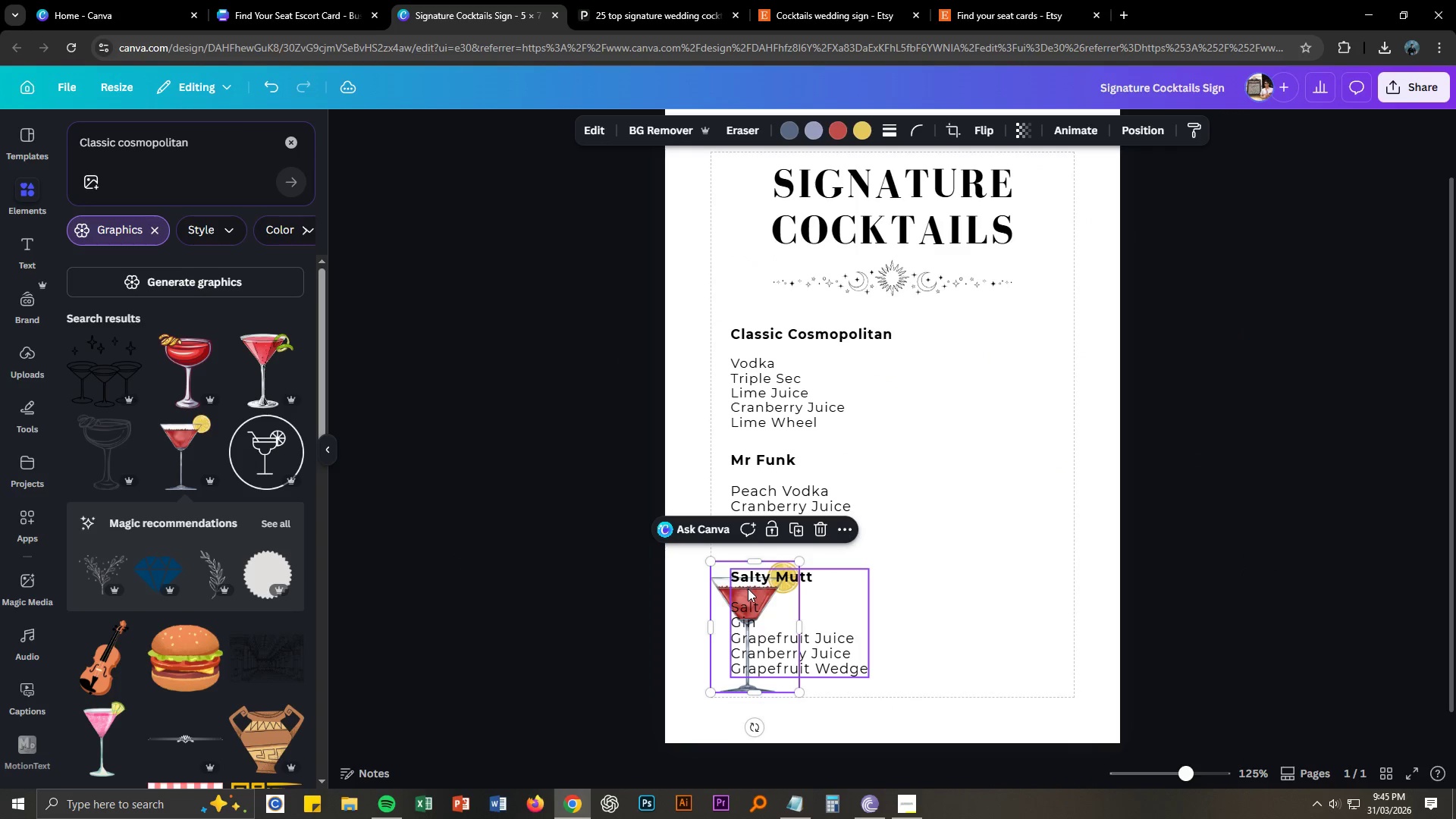 
left_click_drag(start_coordinate=[748, 589], to_coordinate=[958, 350])
 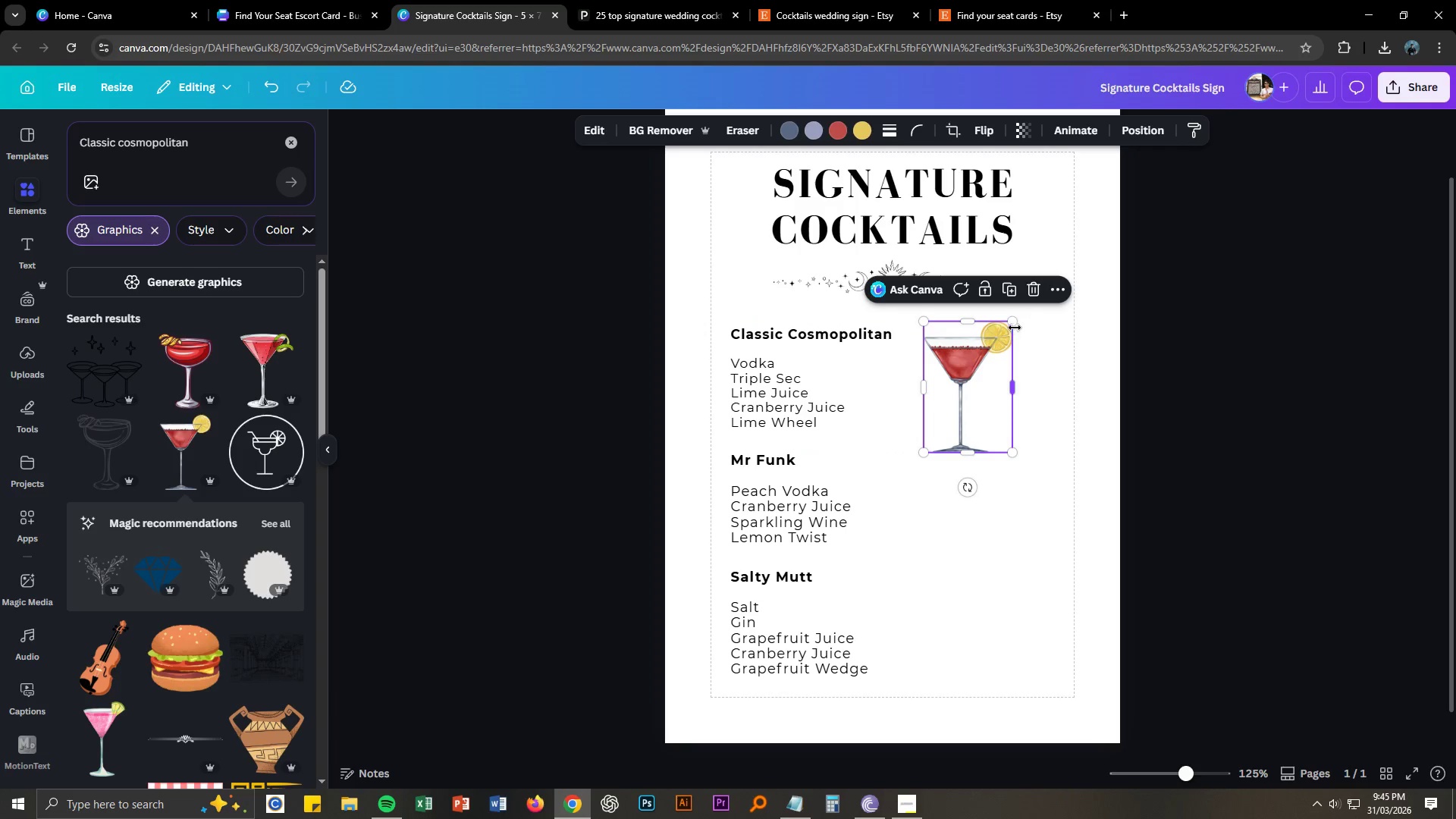 
left_click_drag(start_coordinate=[1015, 328], to_coordinate=[996, 347])
 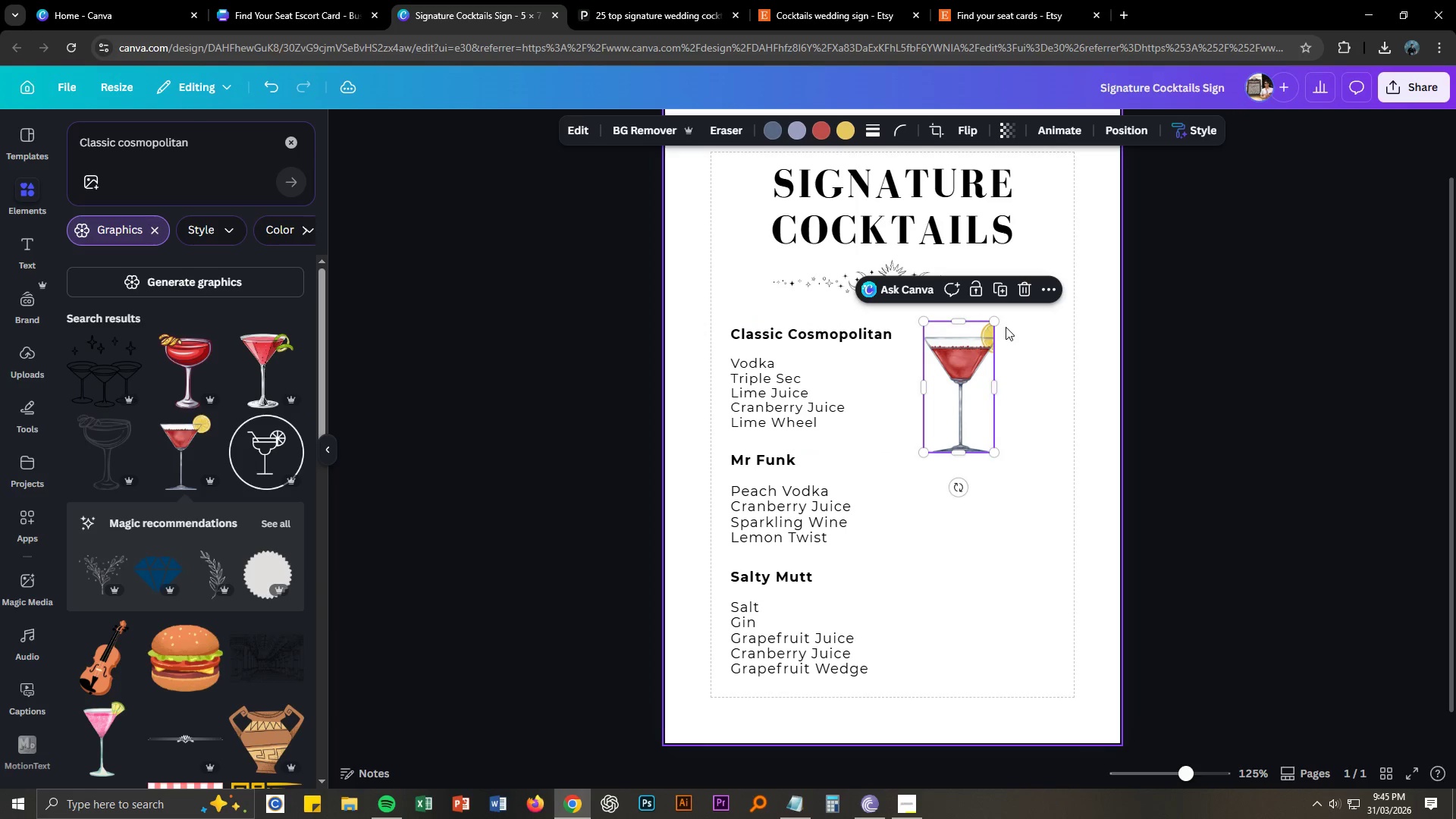 
key(Control+ControlLeft)
 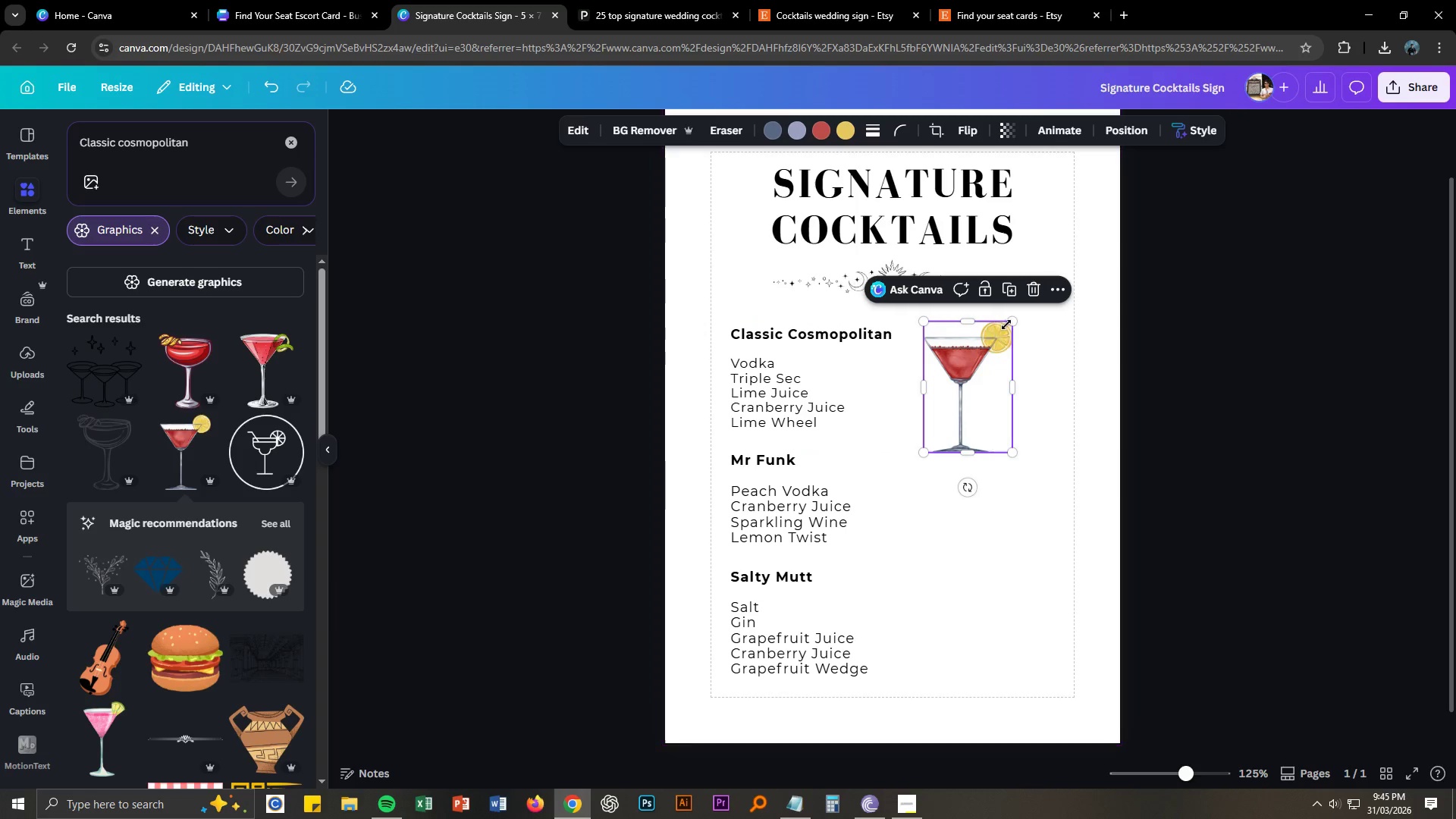 
key(Control+Z)
 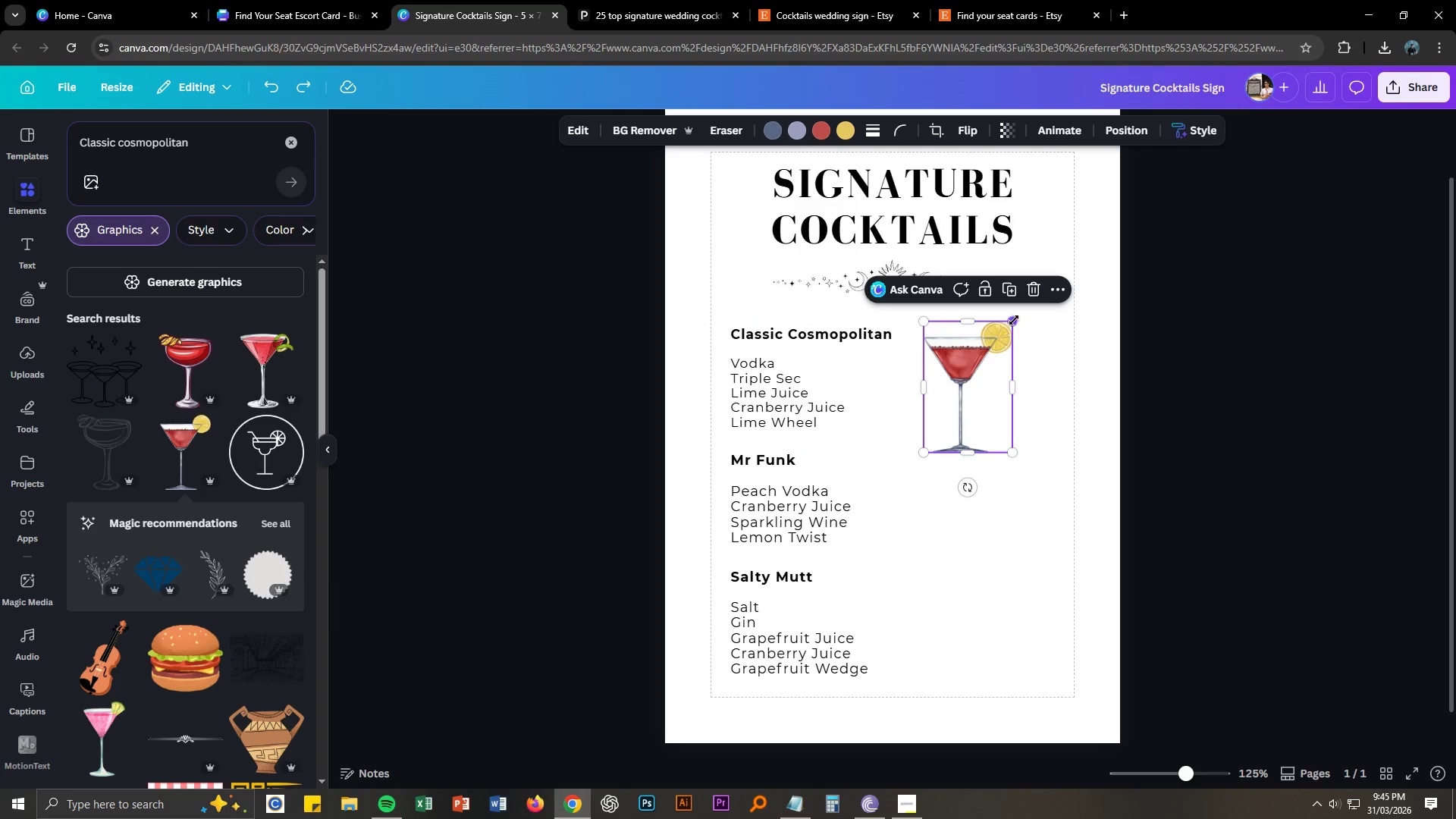 
left_click_drag(start_coordinate=[1015, 319], to_coordinate=[994, 343])
 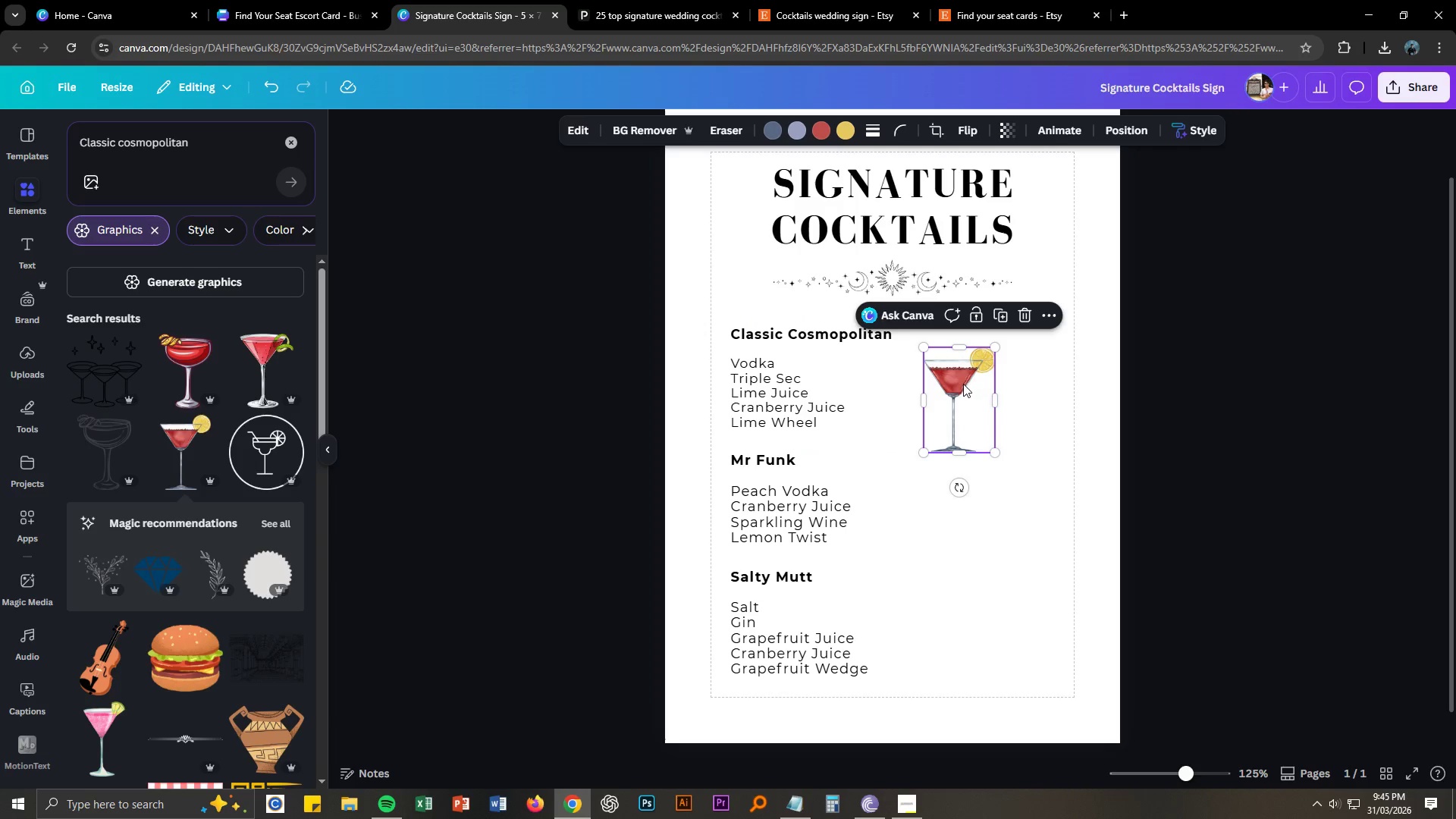 
left_click_drag(start_coordinate=[959, 383], to_coordinate=[946, 367])
 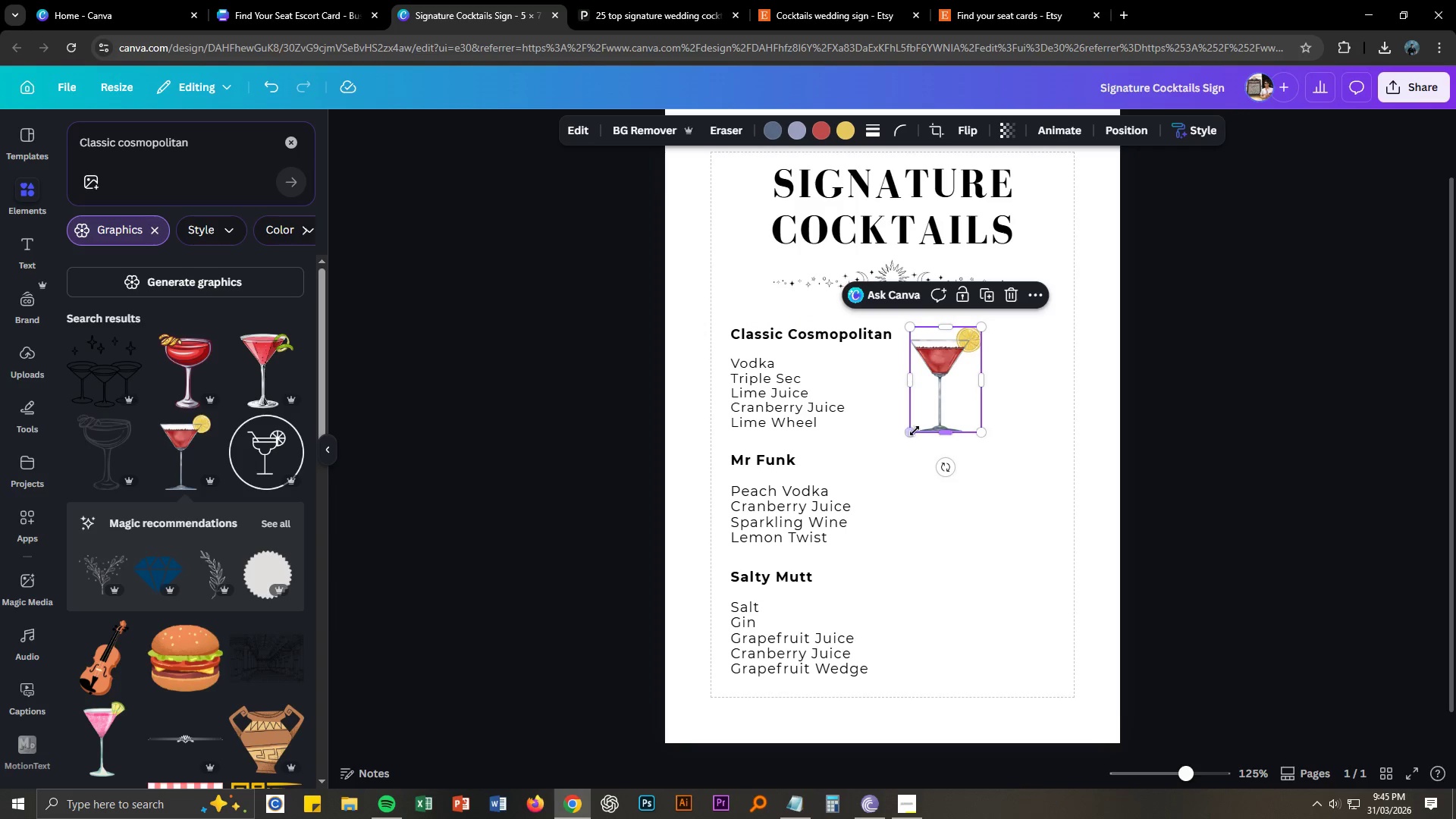 
left_click_drag(start_coordinate=[913, 431], to_coordinate=[914, 426])
 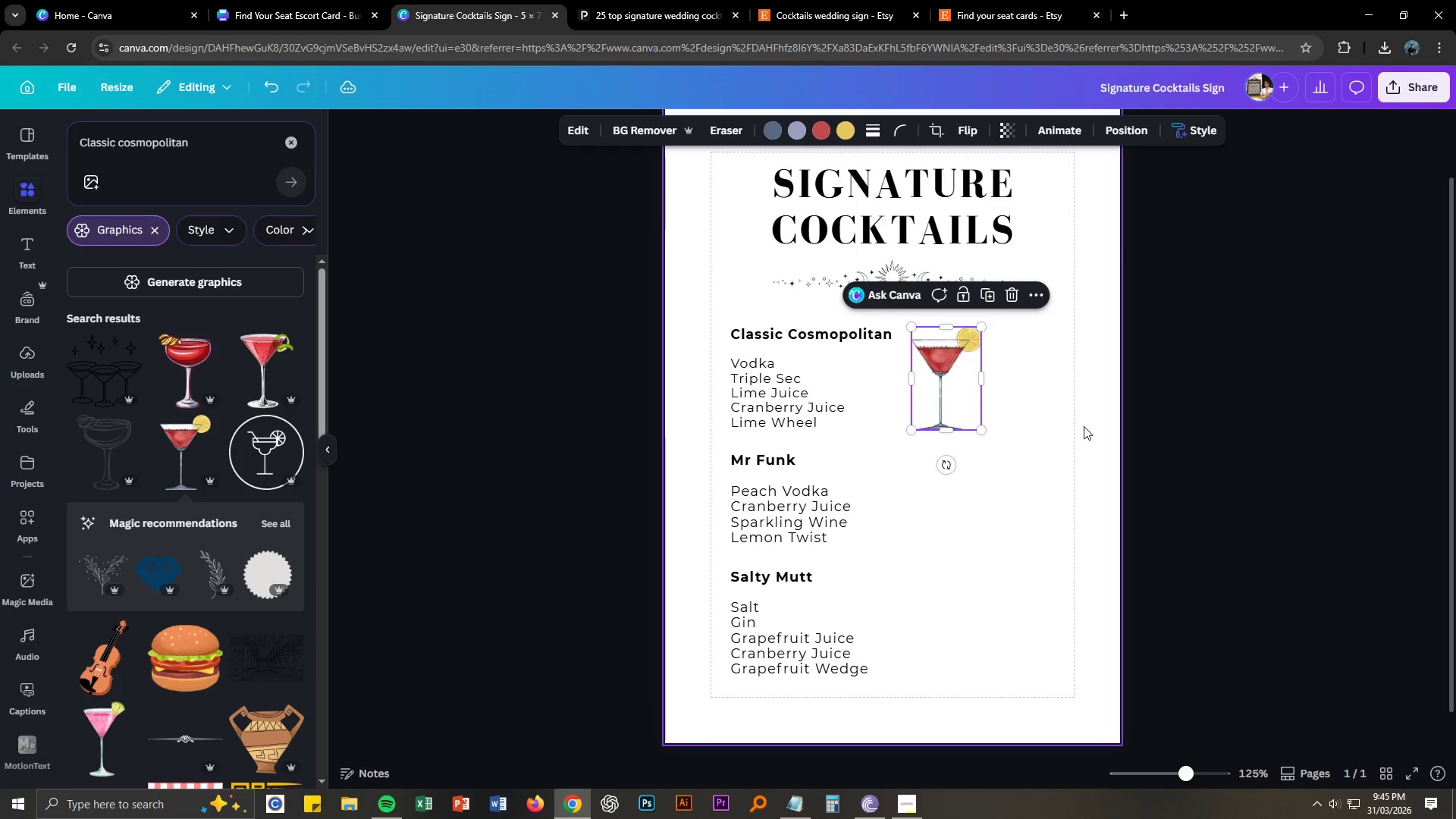 
left_click([1084, 425])
 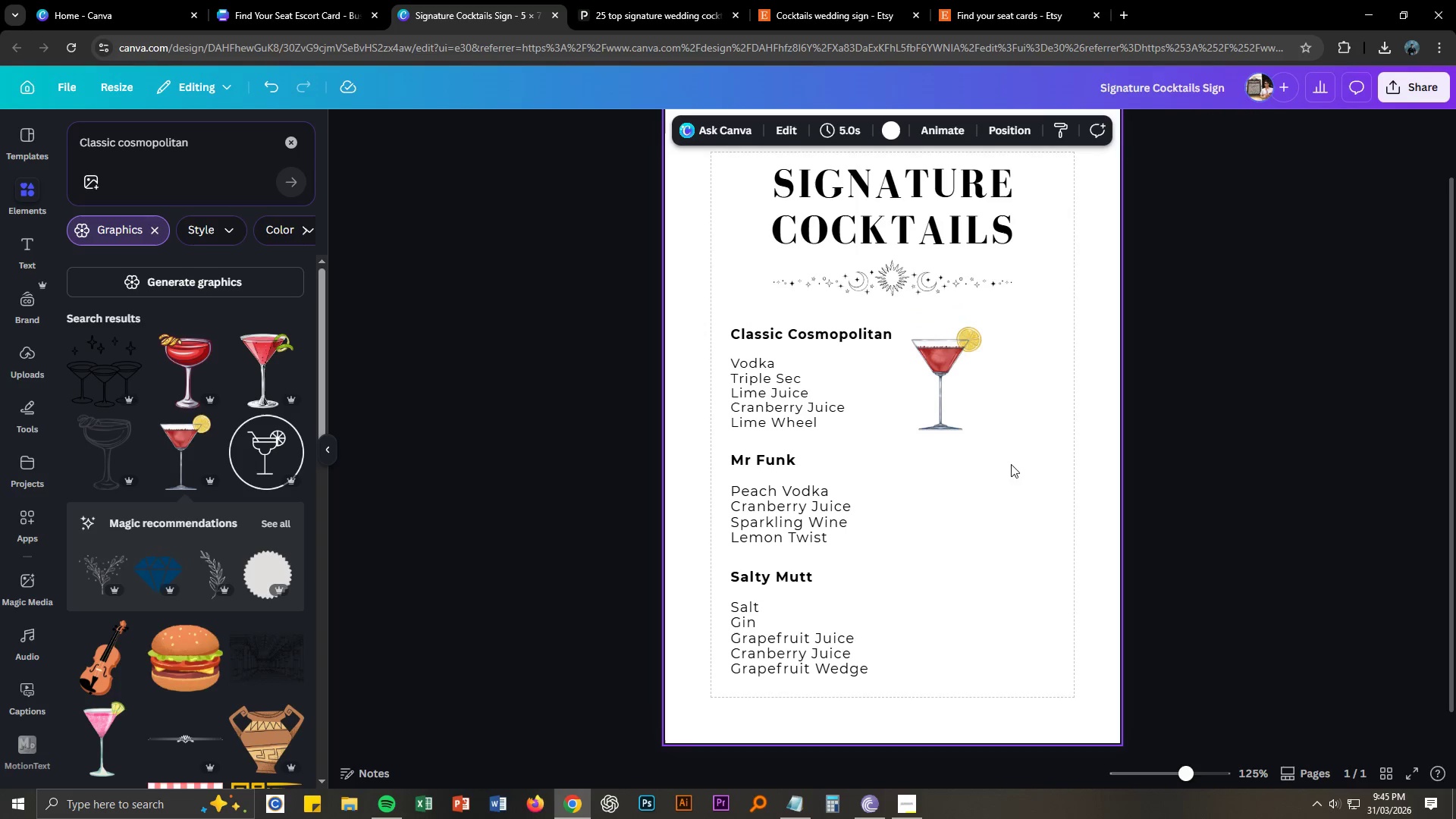 
wait(5.88)
 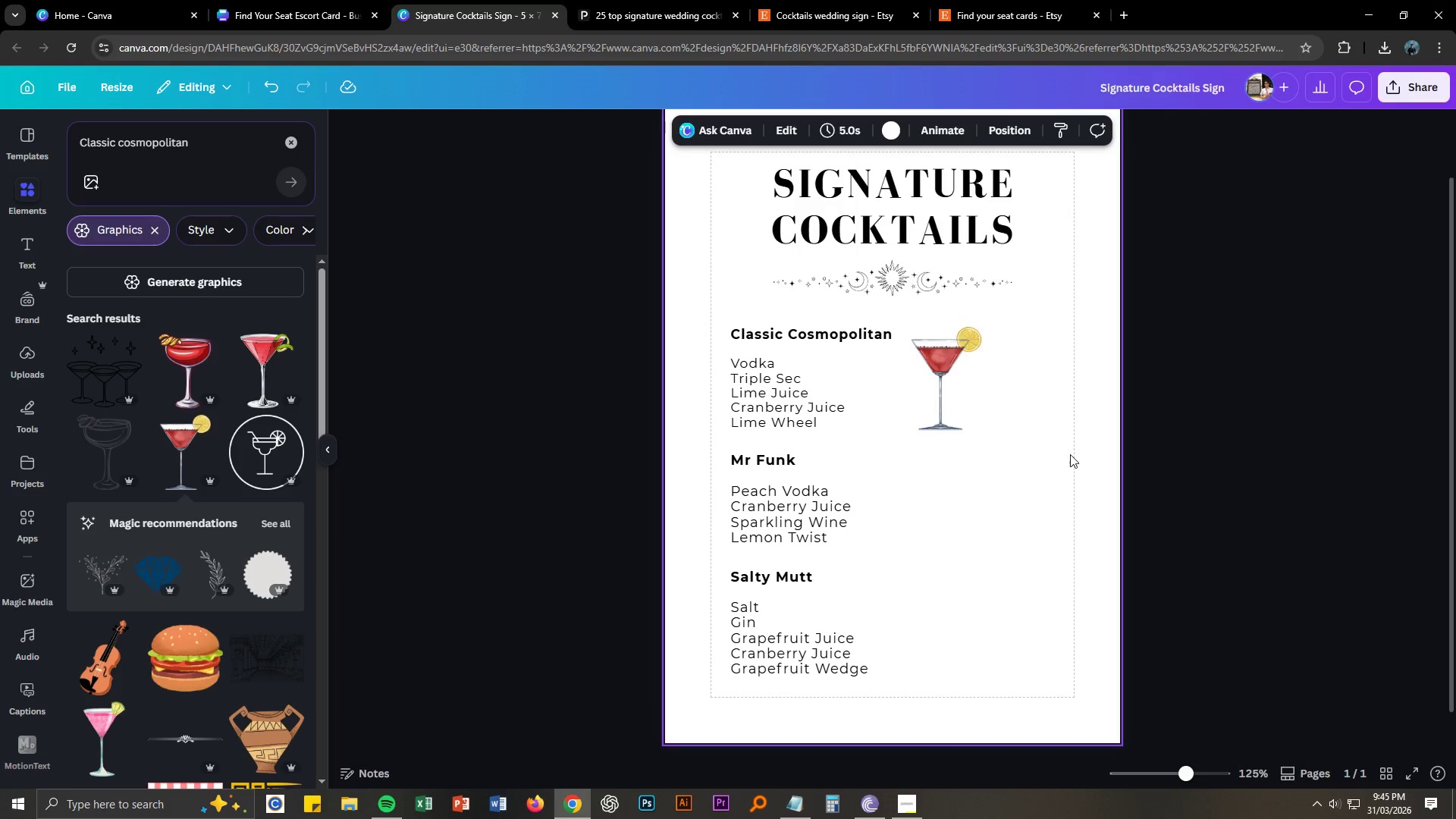 
scroll: coordinate [254, 504], scroll_direction: down, amount: 9.0
 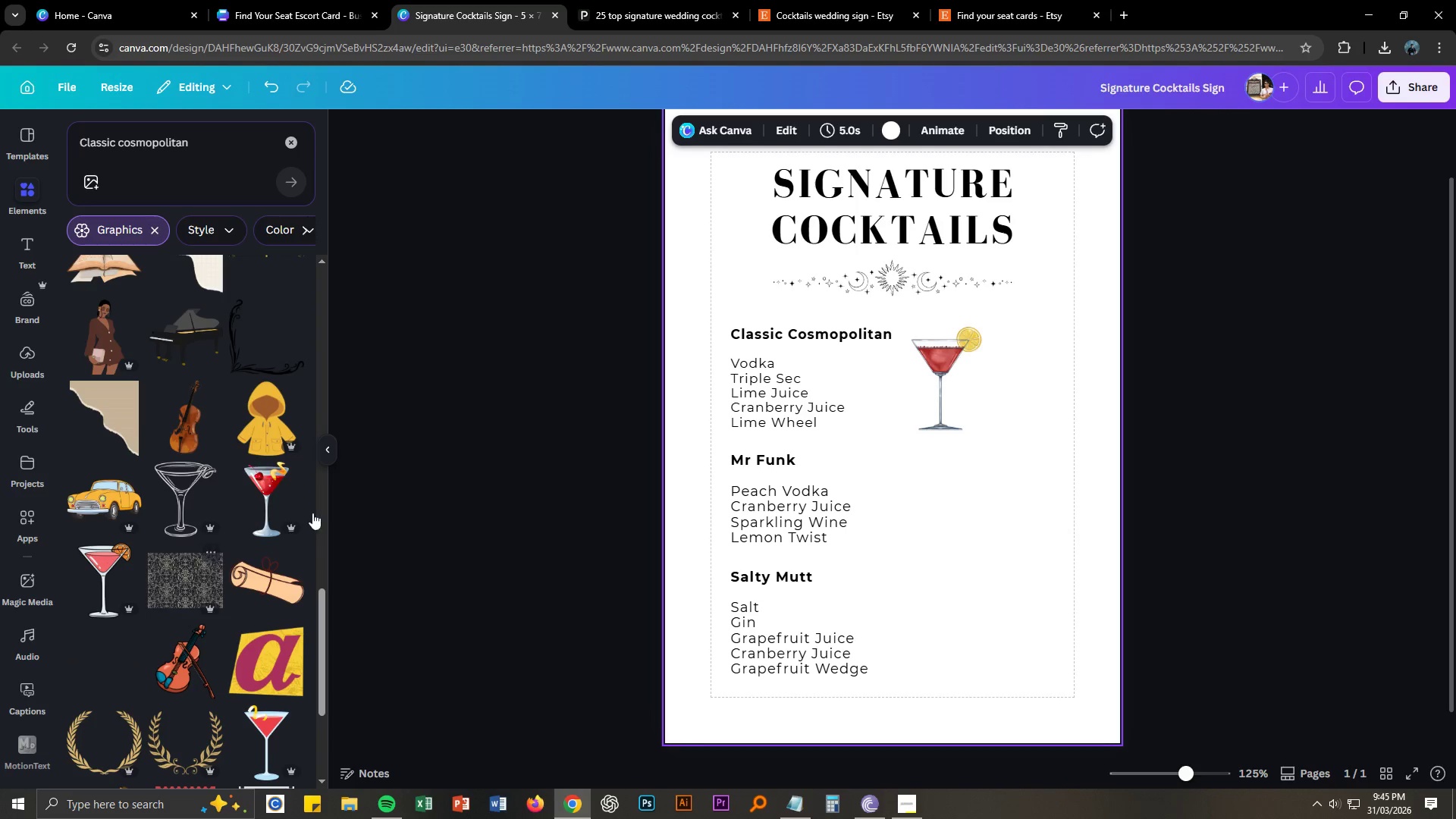 
left_click([948, 378])
 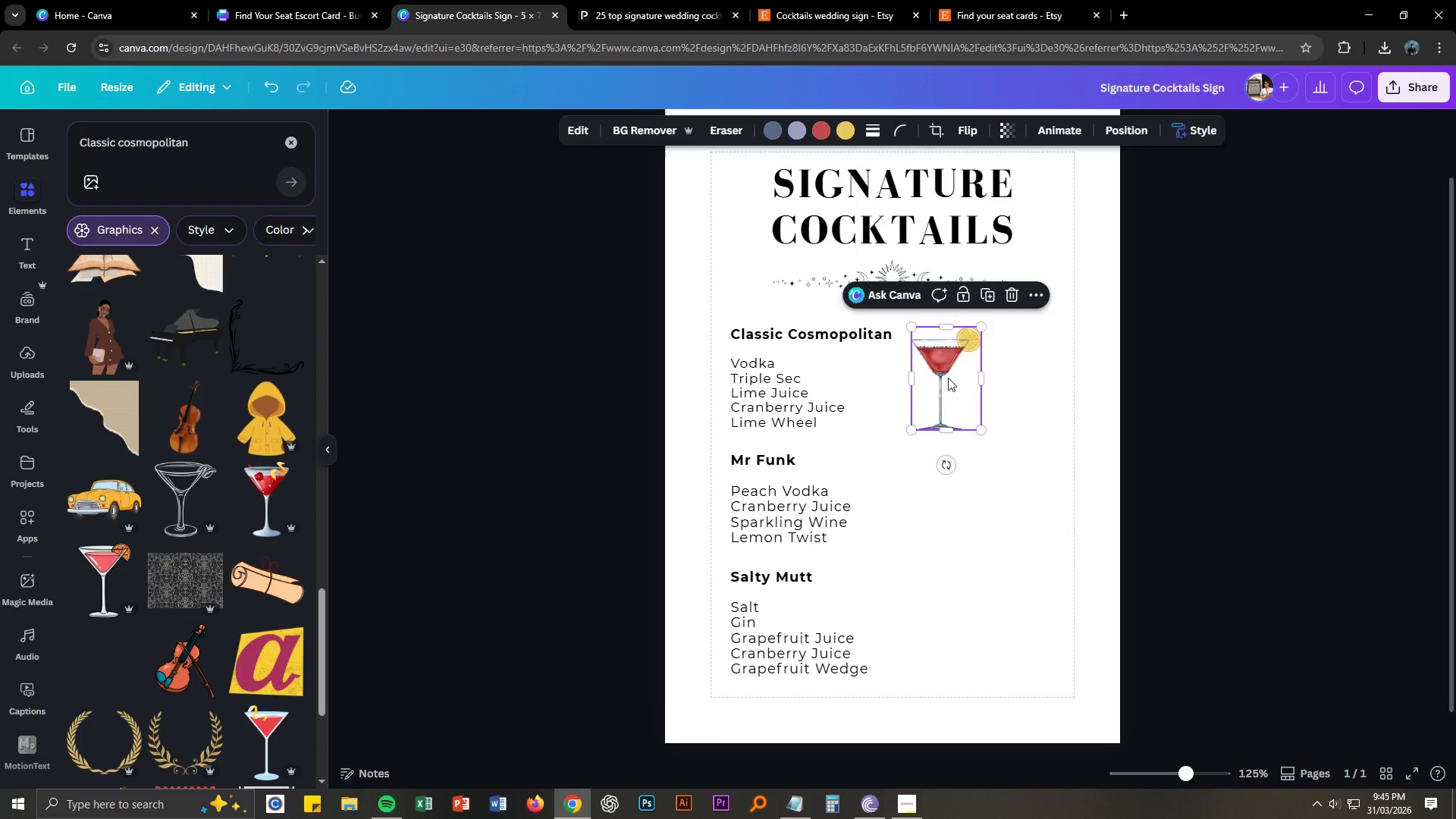 
key(Delete)
 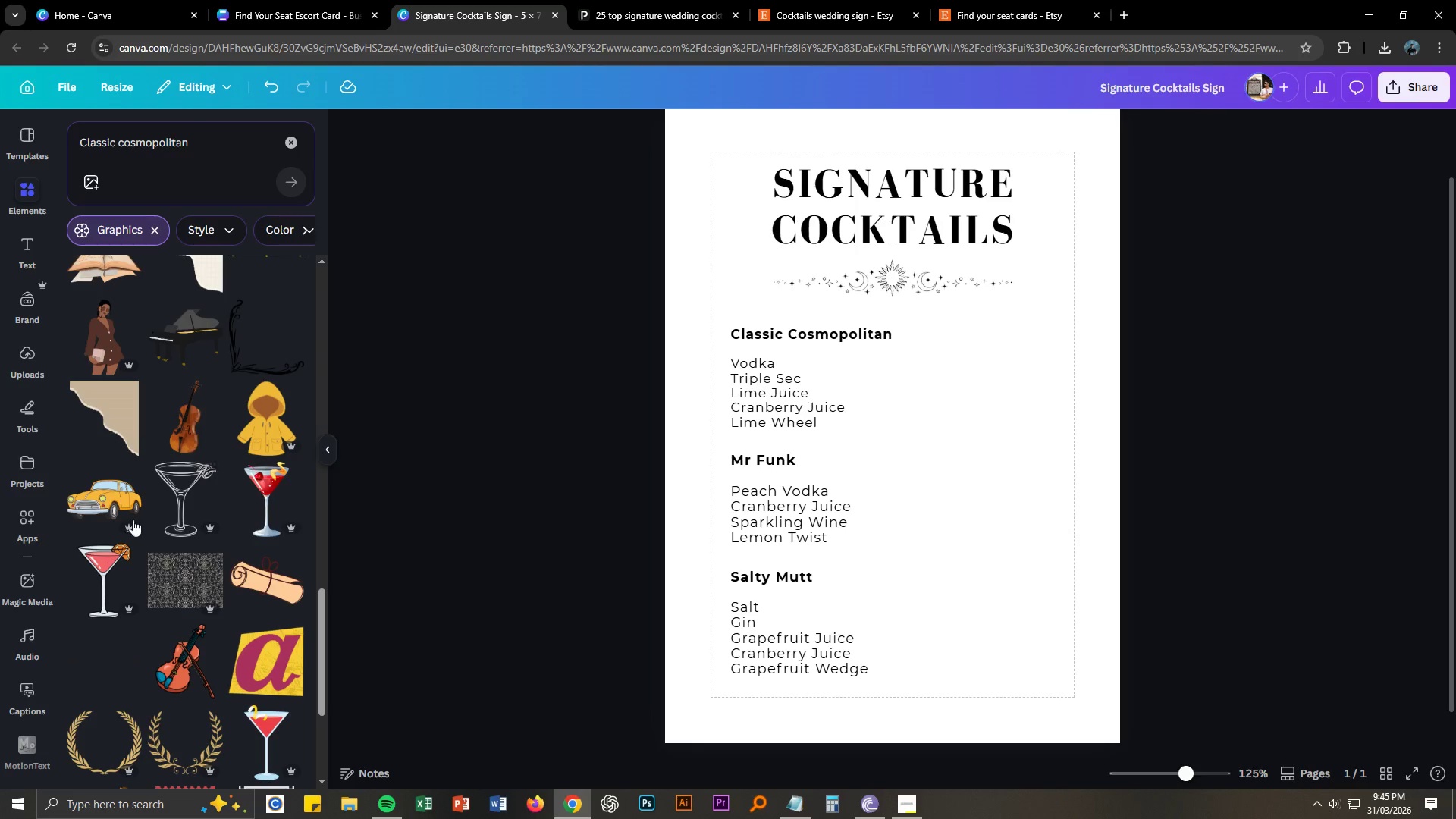 
scroll: coordinate [128, 520], scroll_direction: down, amount: 4.0
 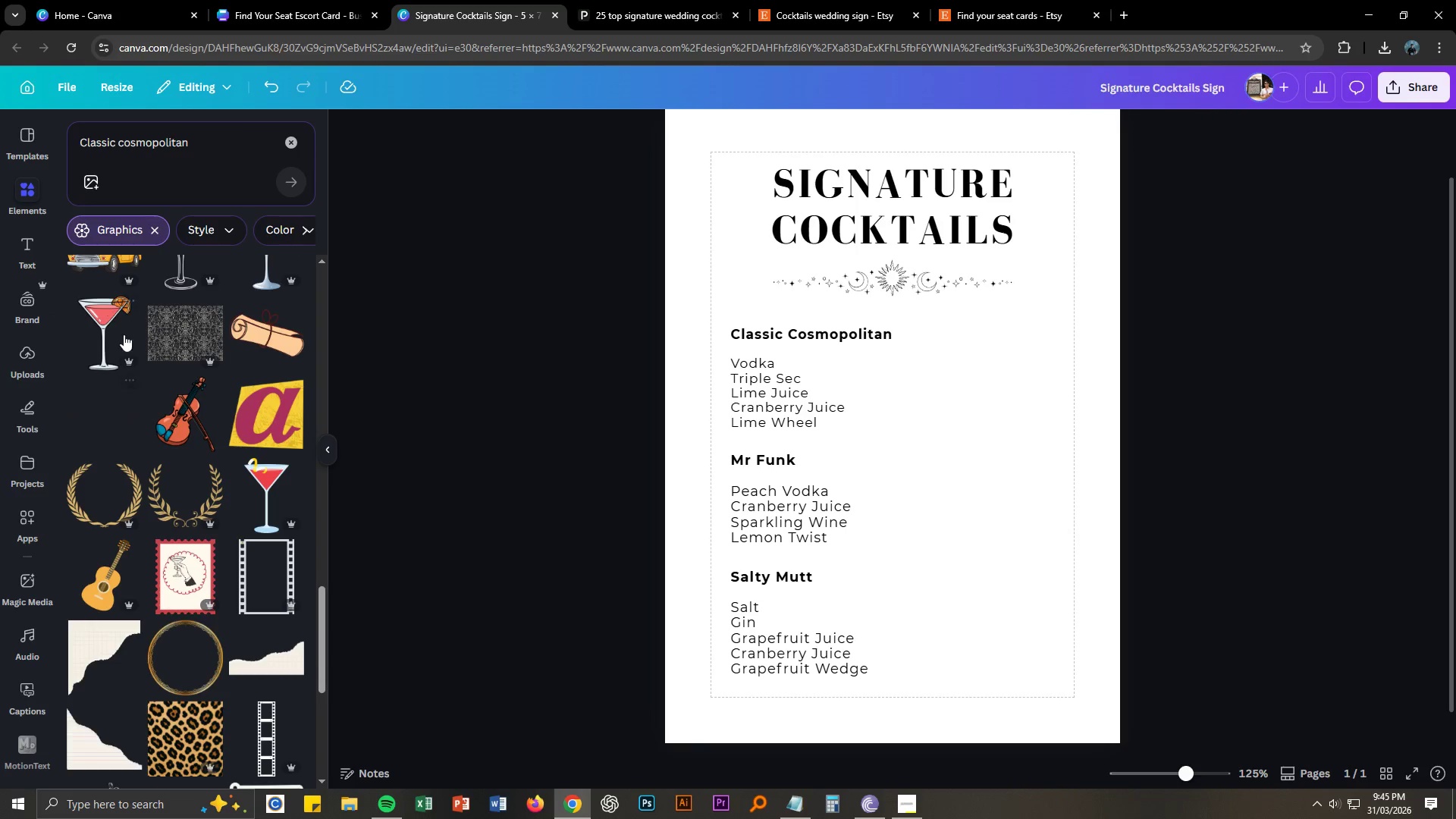 
left_click_drag(start_coordinate=[118, 323], to_coordinate=[984, 340])
 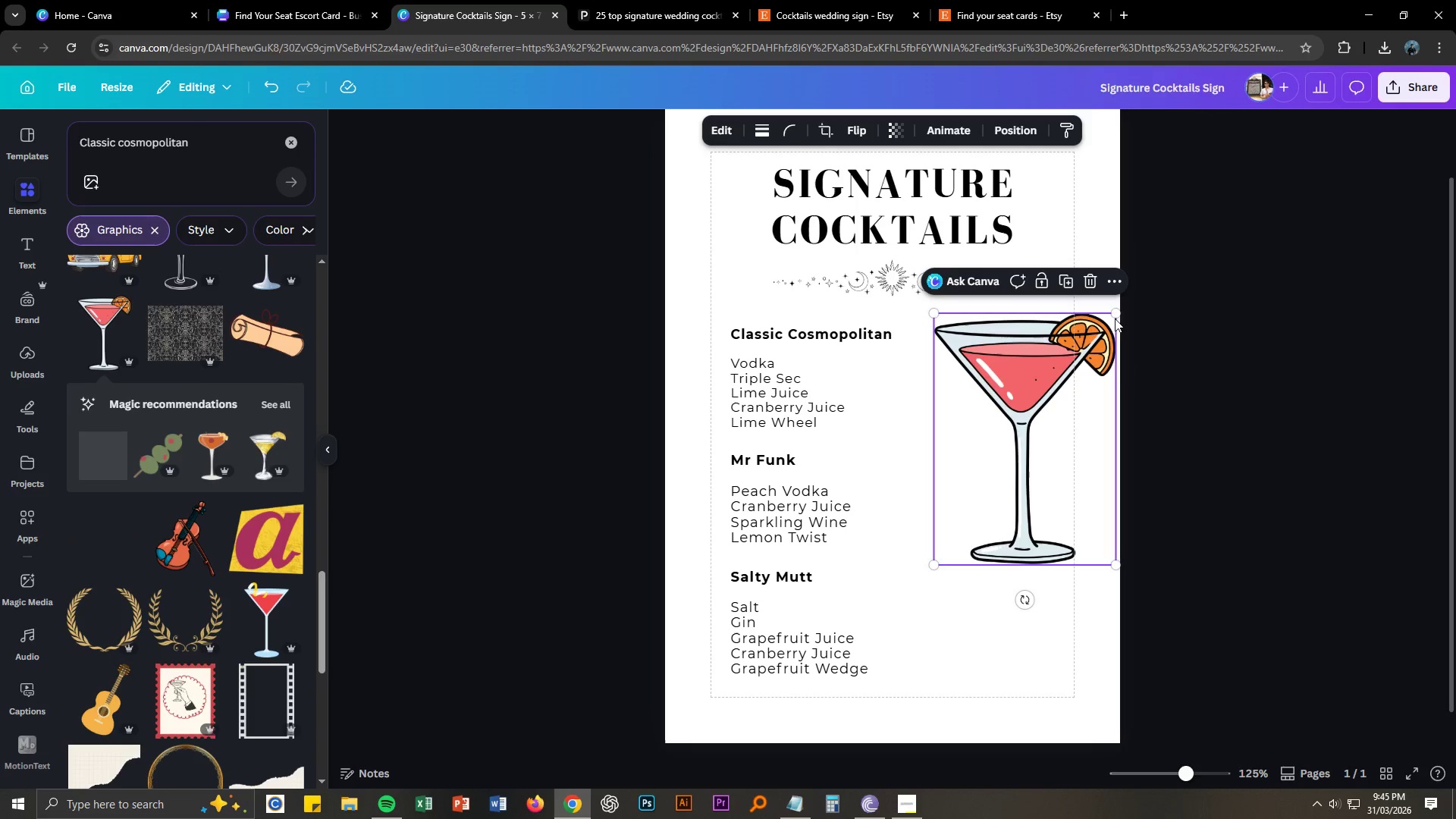 
left_click_drag(start_coordinate=[1116, 314], to_coordinate=[972, 413])
 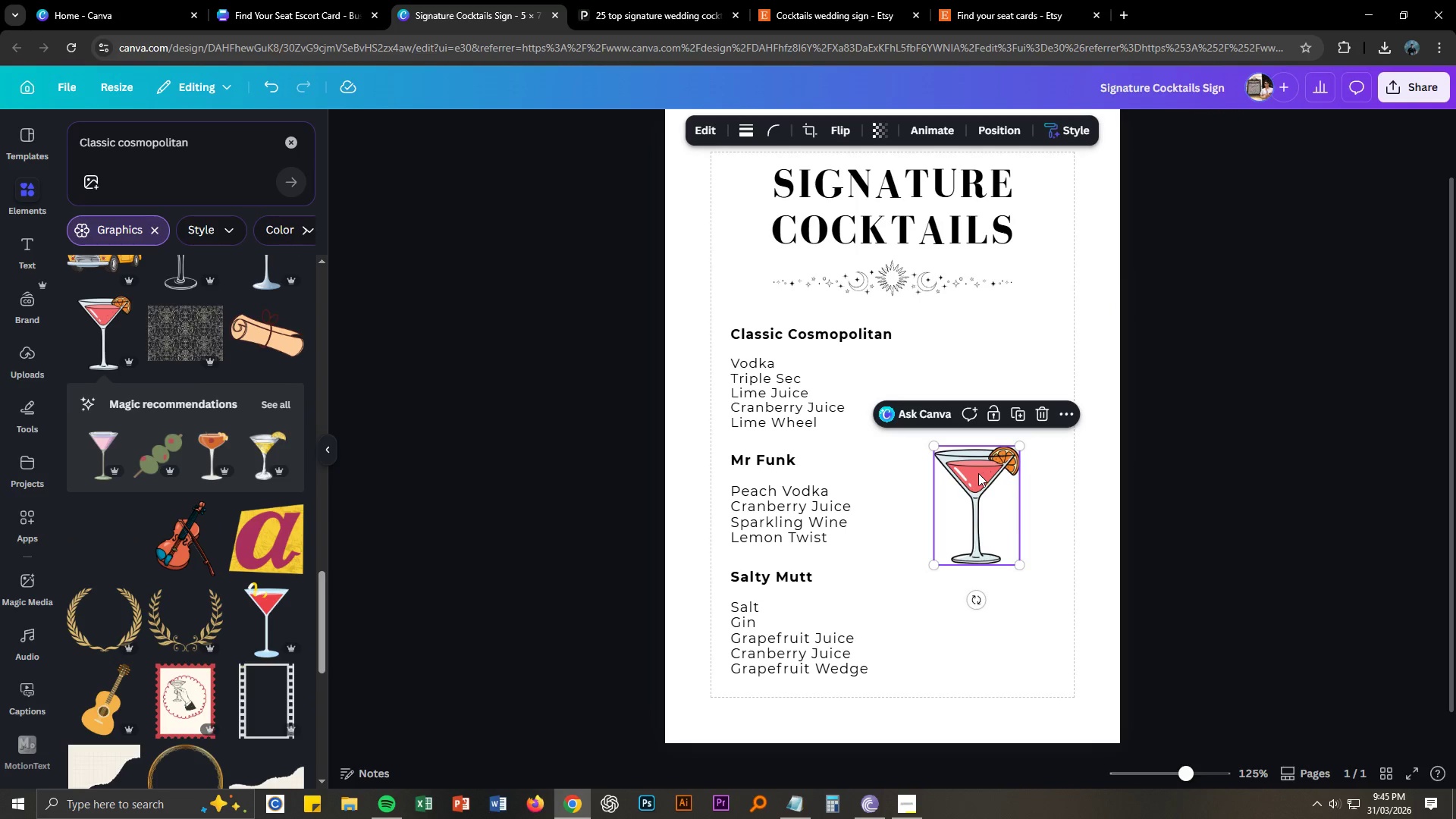 
left_click_drag(start_coordinate=[978, 473], to_coordinate=[966, 356])
 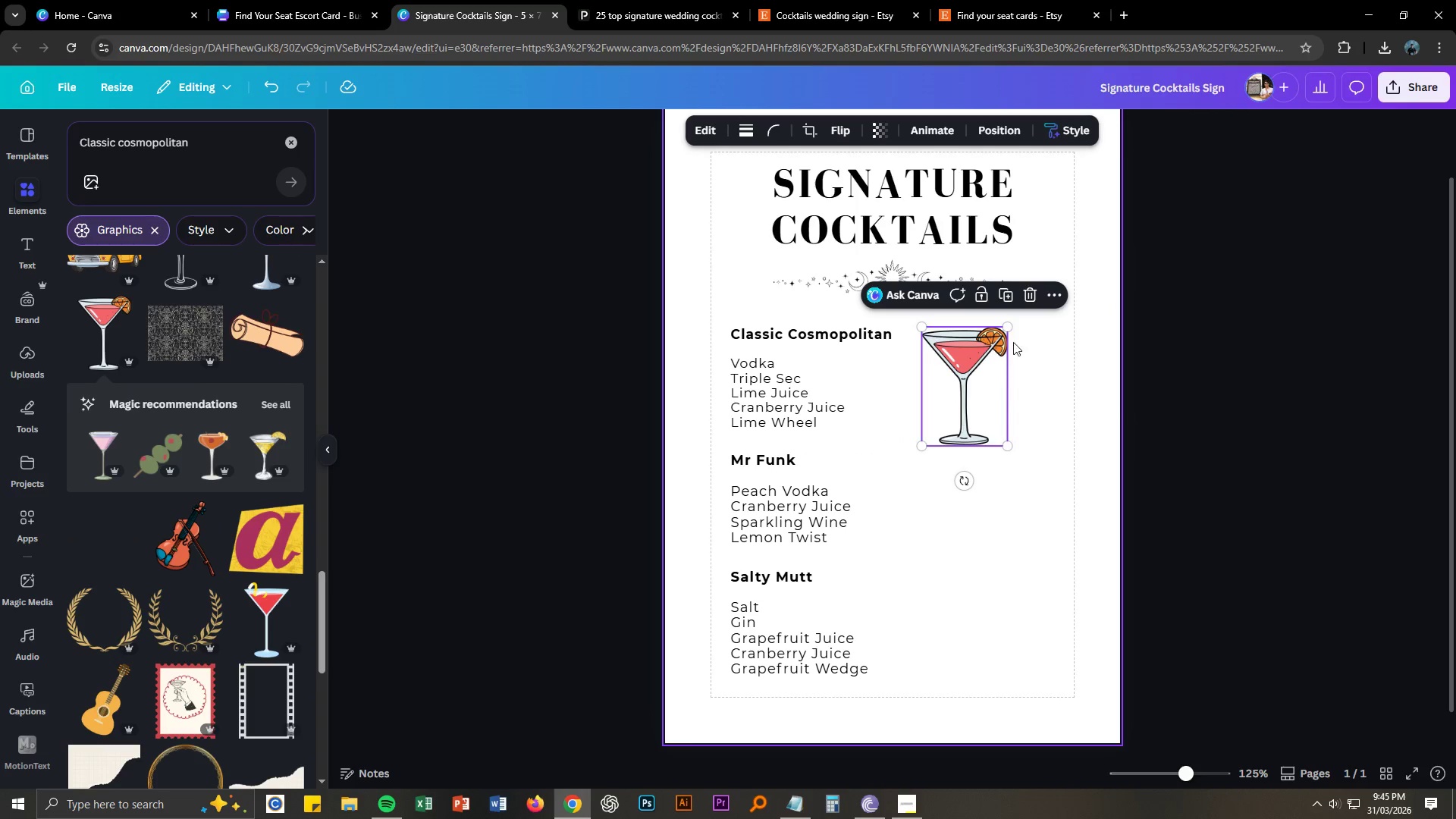 
left_click_drag(start_coordinate=[1008, 327], to_coordinate=[980, 350])
 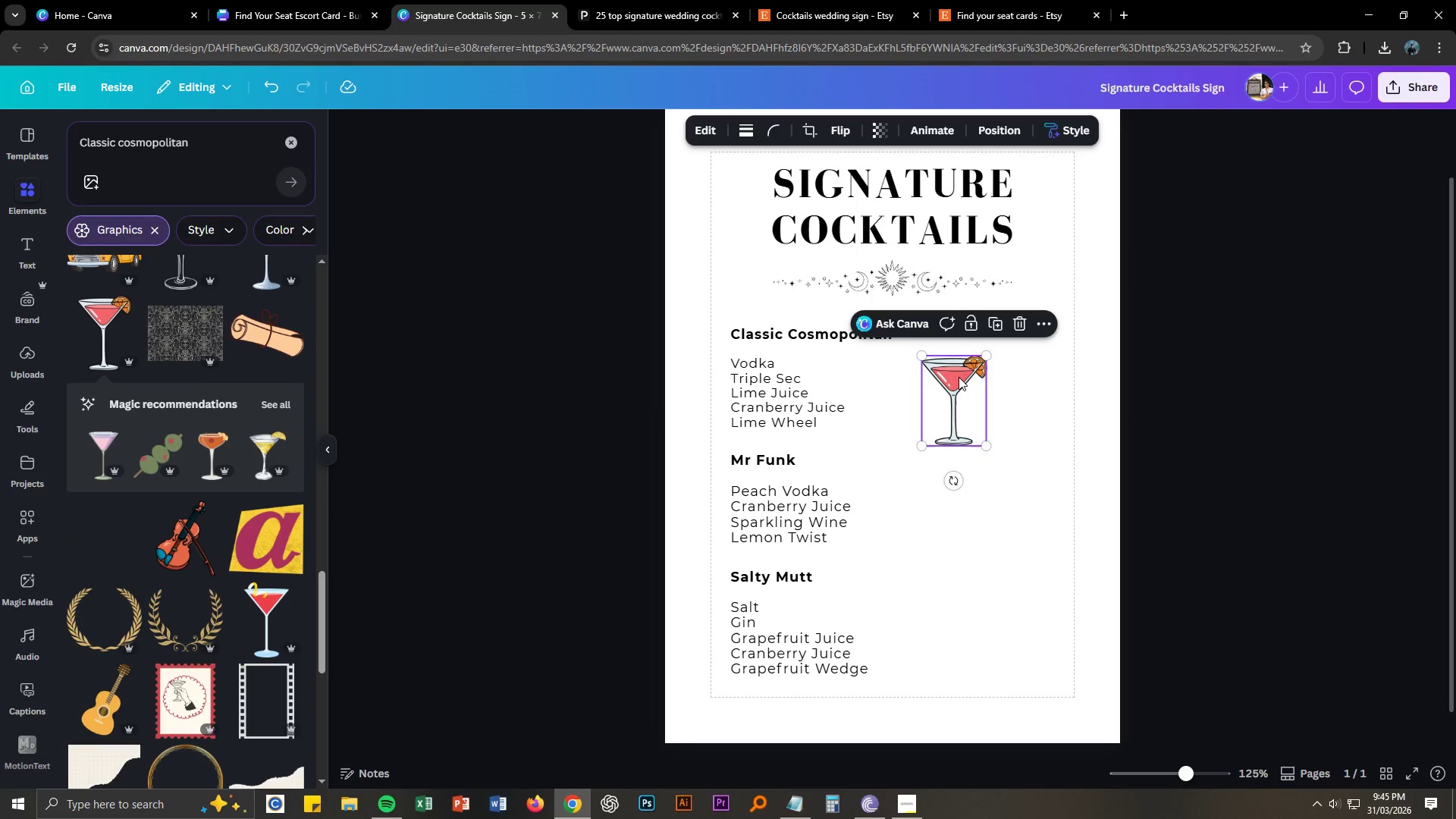 
left_click_drag(start_coordinate=[958, 378], to_coordinate=[961, 357])
 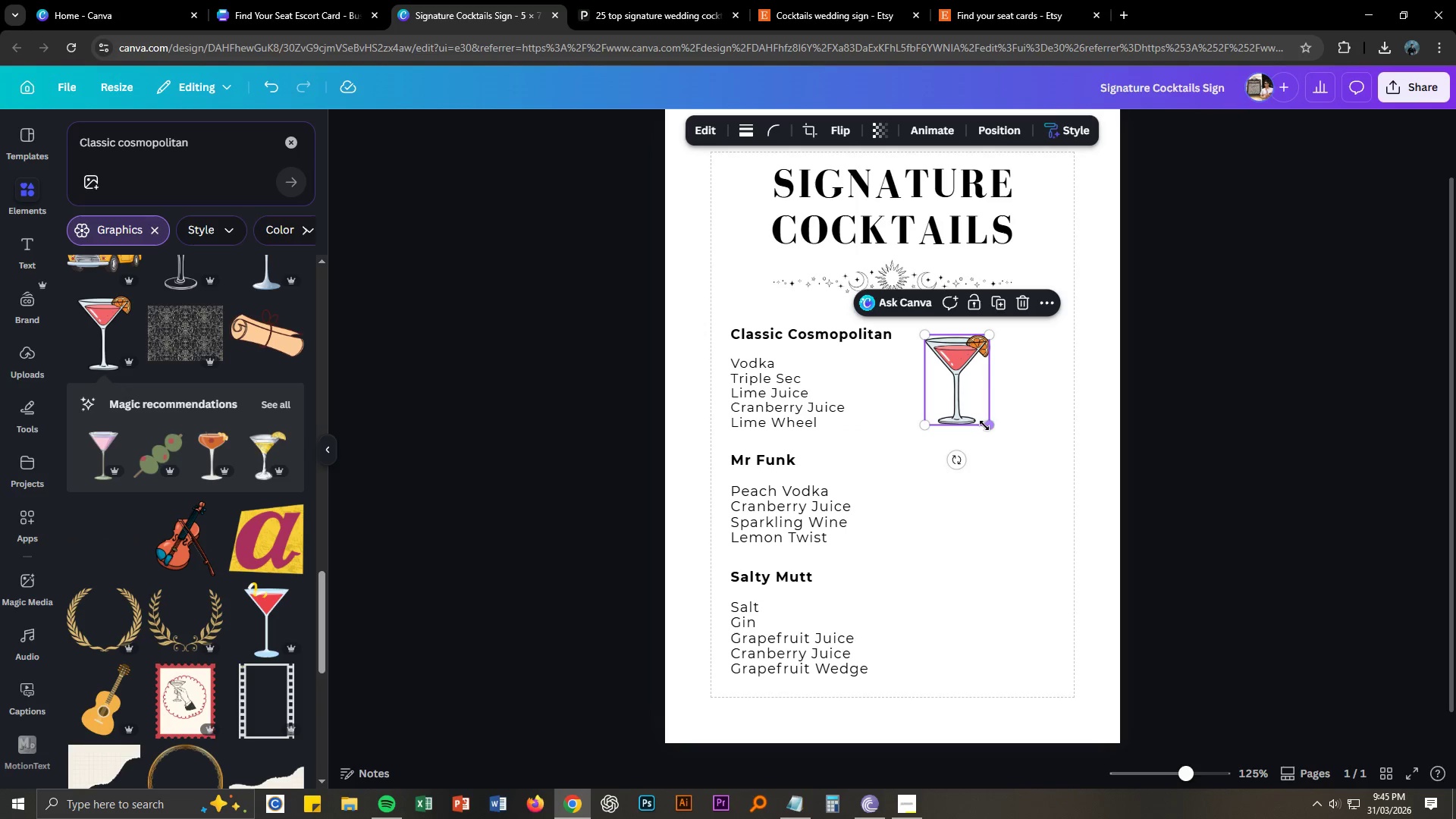 
left_click_drag(start_coordinate=[986, 425], to_coordinate=[995, 428])
 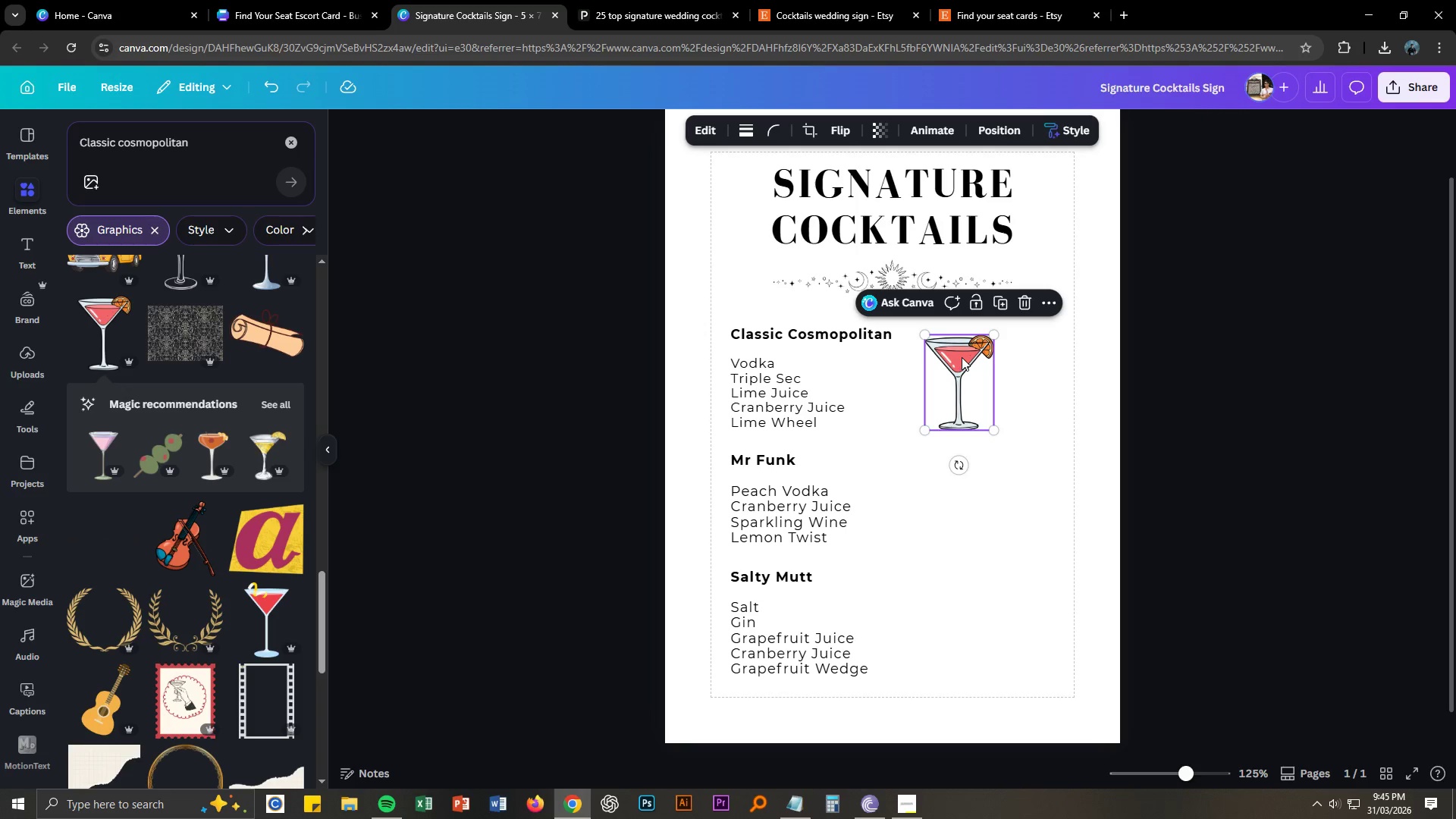 
left_click_drag(start_coordinate=[962, 356], to_coordinate=[952, 357])
 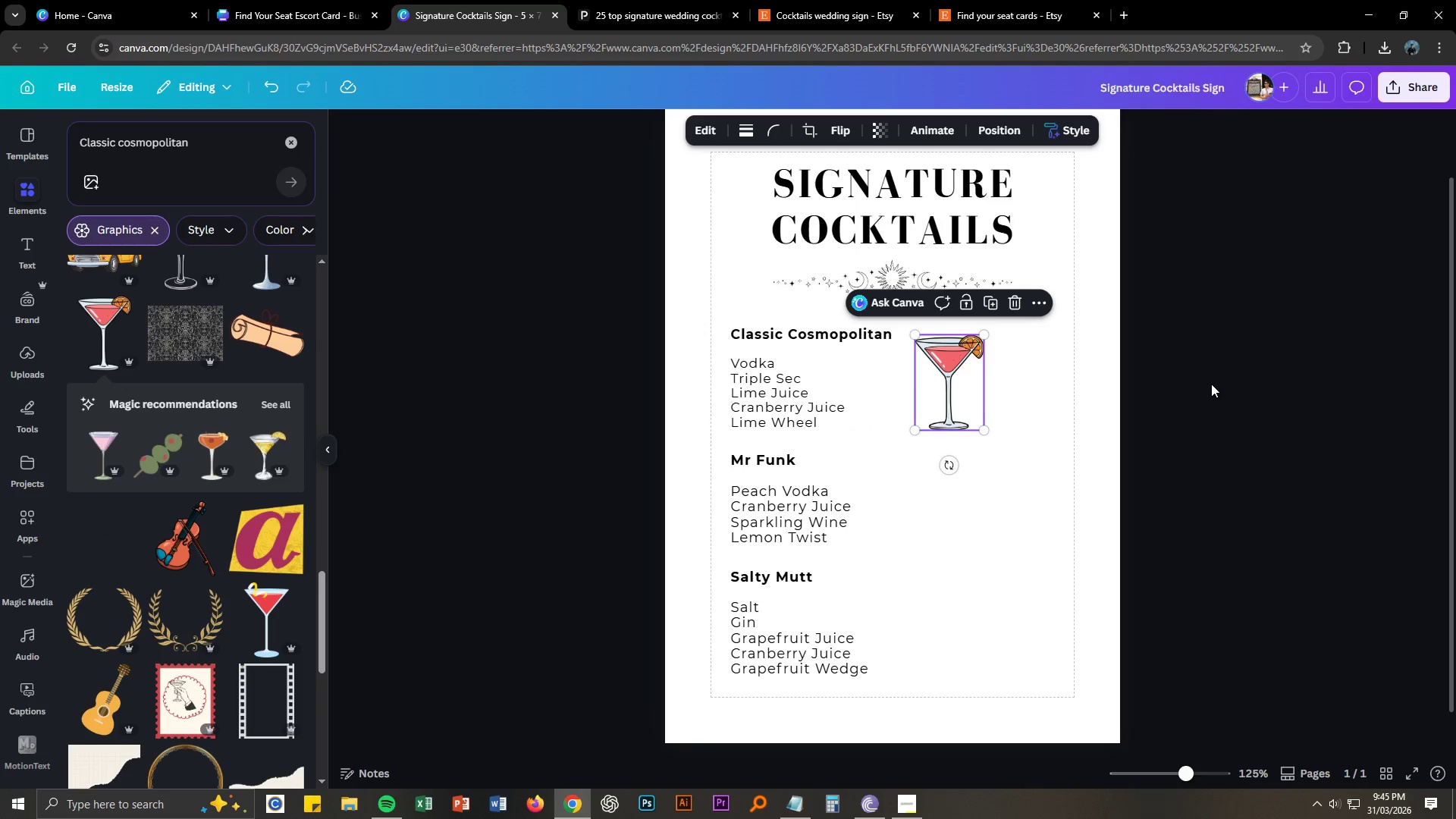 
left_click([1211, 384])
 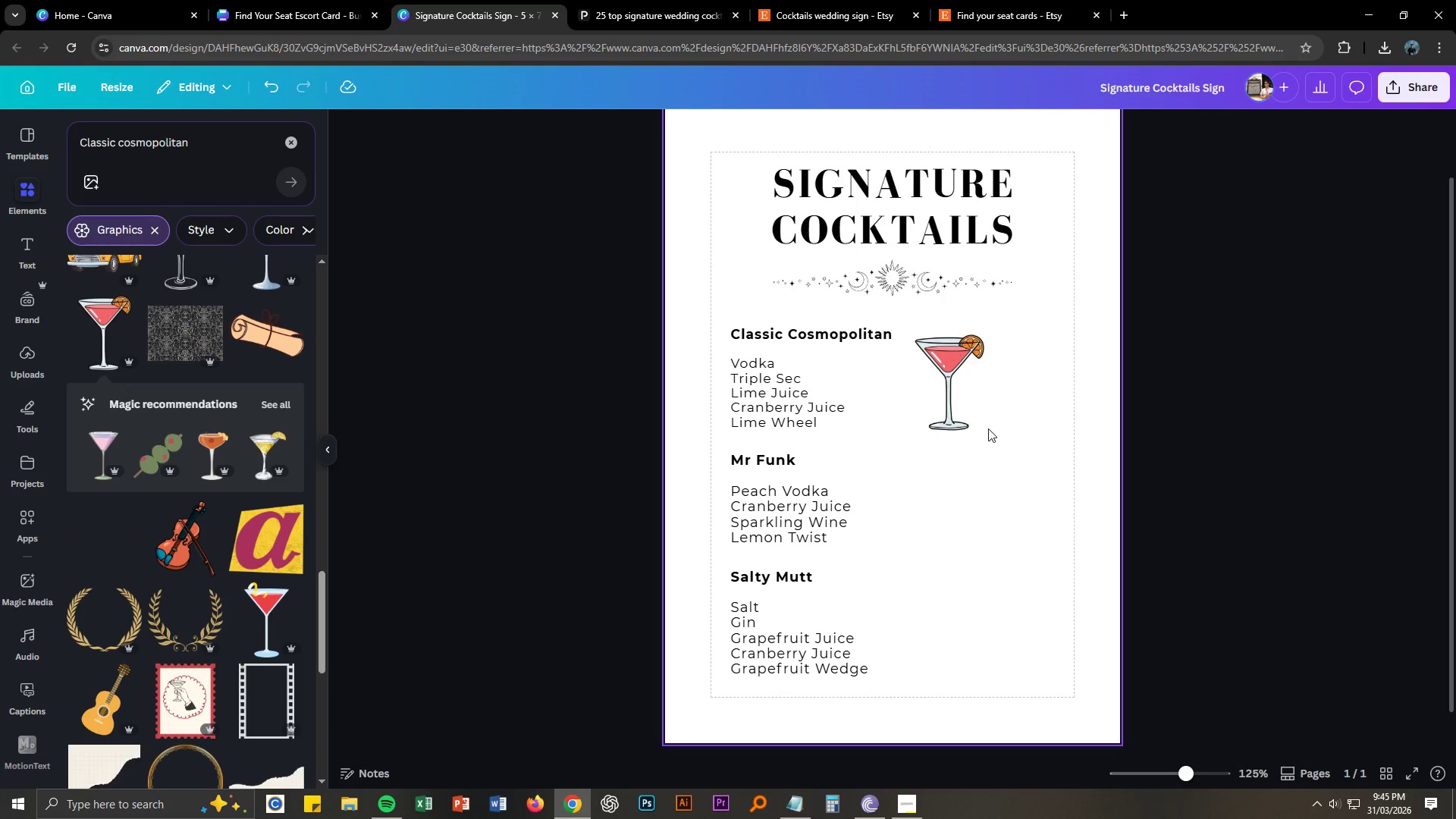 
scroll: coordinate [185, 515], scroll_direction: down, amount: 12.0
 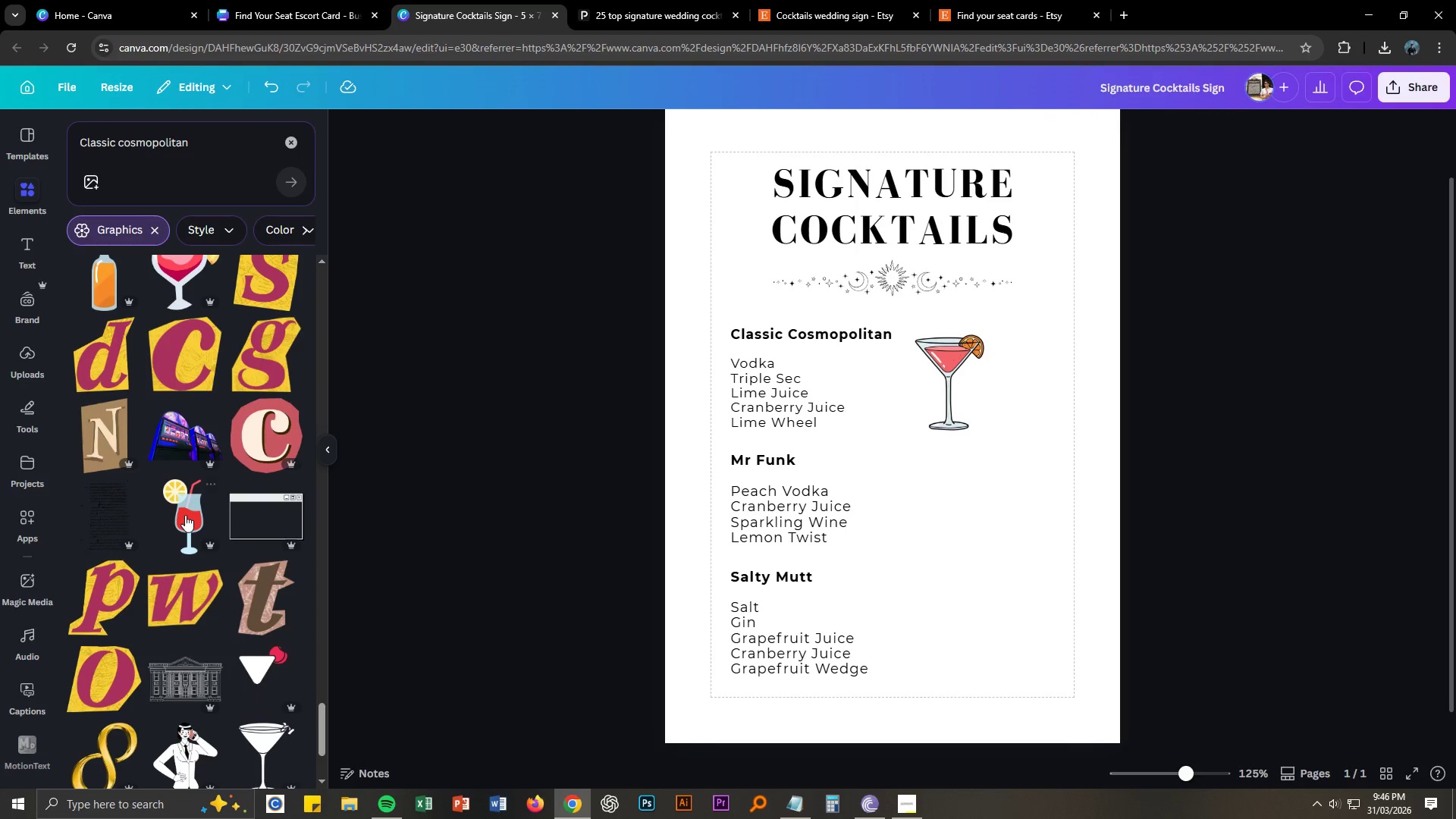 
scroll: coordinate [170, 490], scroll_direction: up, amount: 2.0
 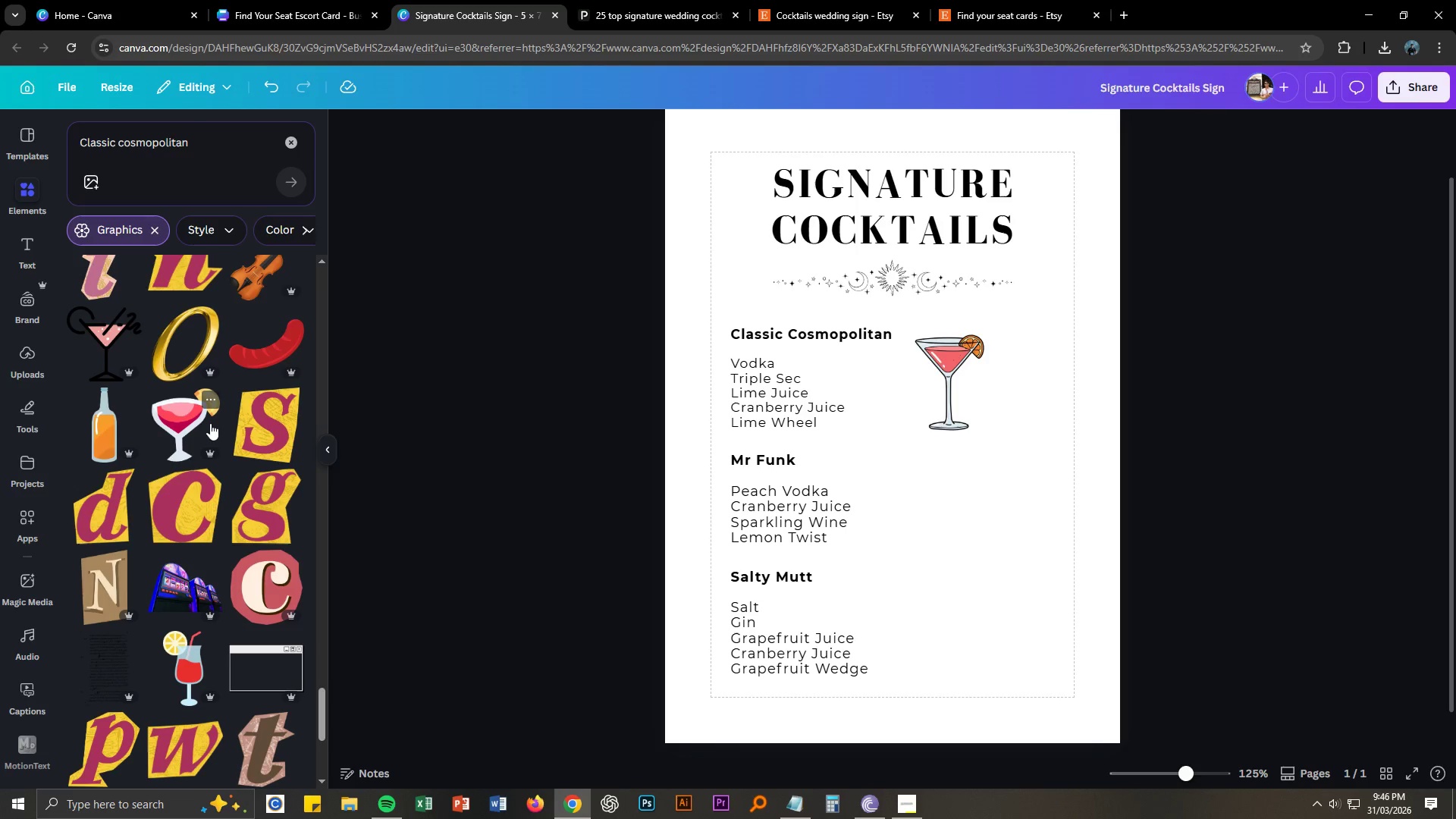 
scroll: coordinate [199, 516], scroll_direction: down, amount: 18.0
 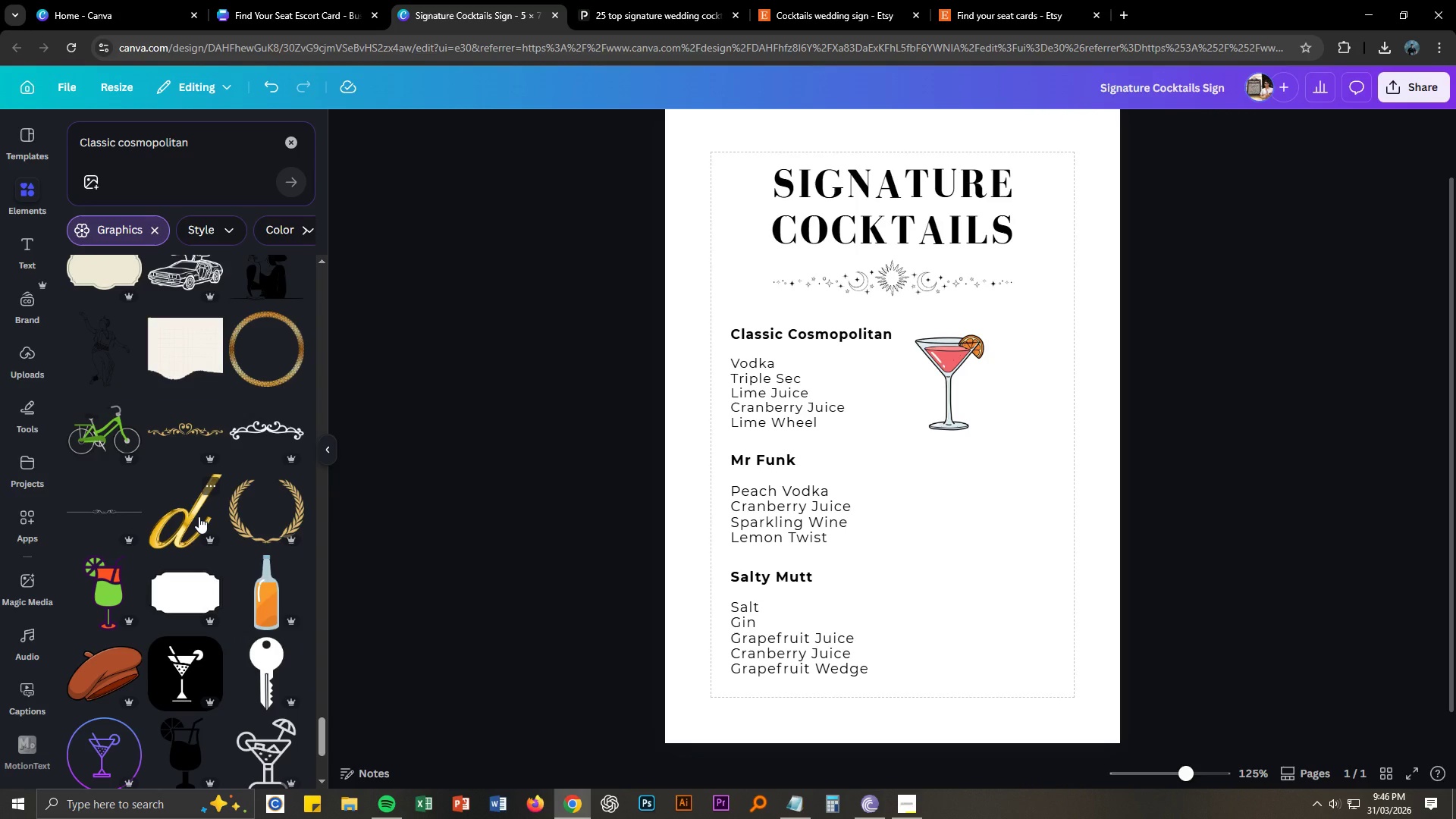 
scroll: coordinate [158, 524], scroll_direction: down, amount: 12.0
 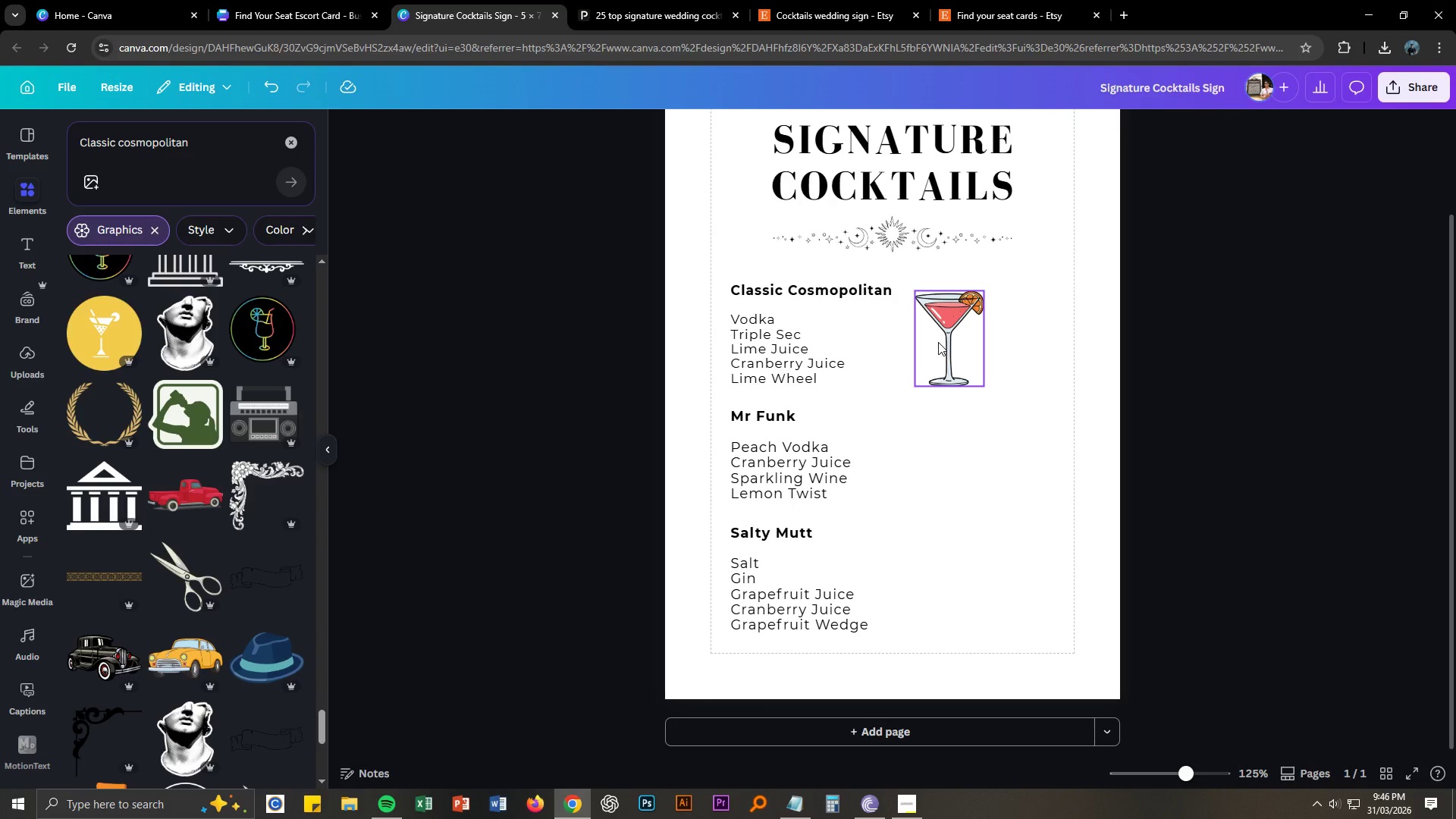 
left_click([938, 342])
 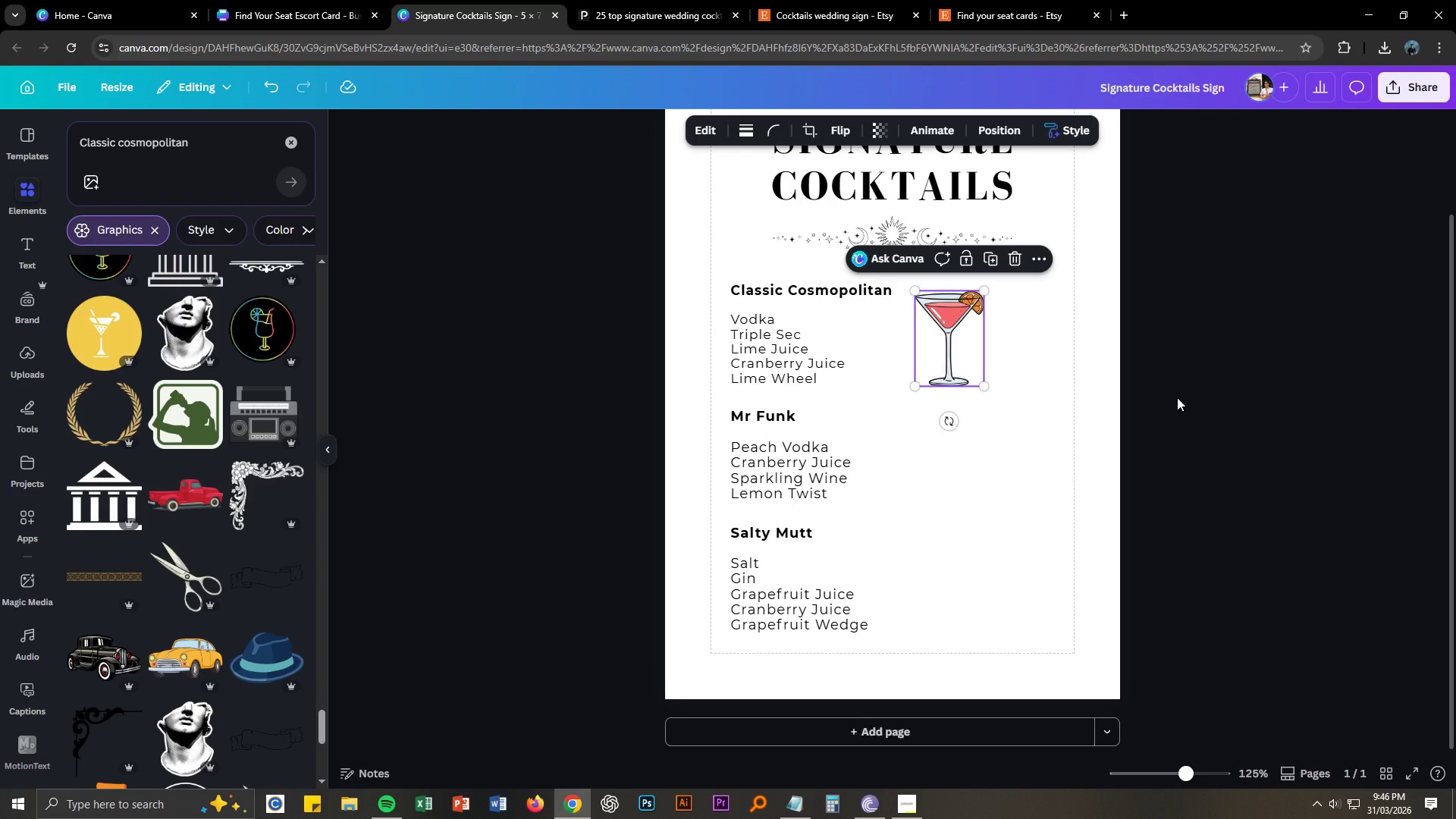 
key(Delete)
 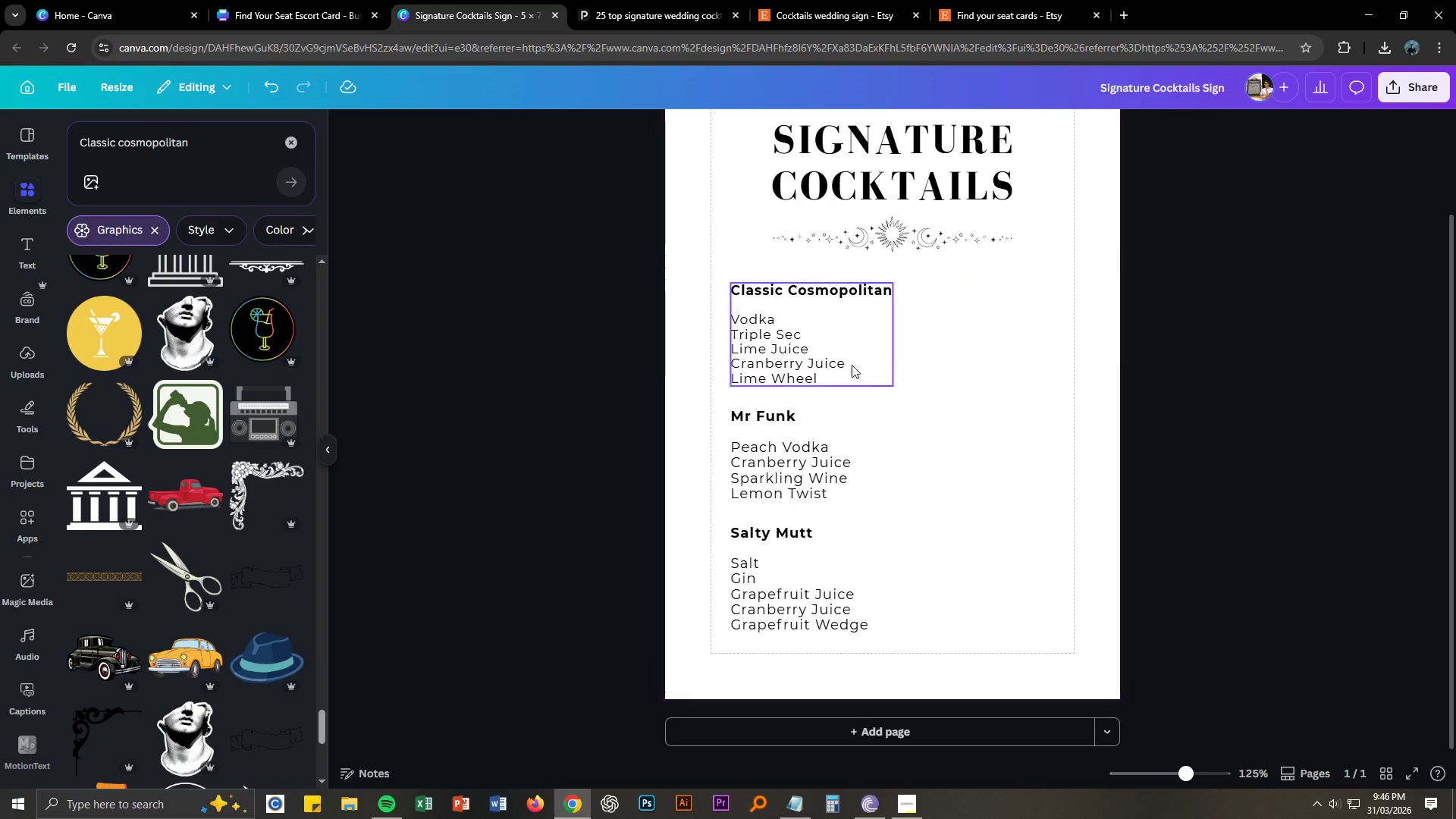 
left_click([839, 362])
 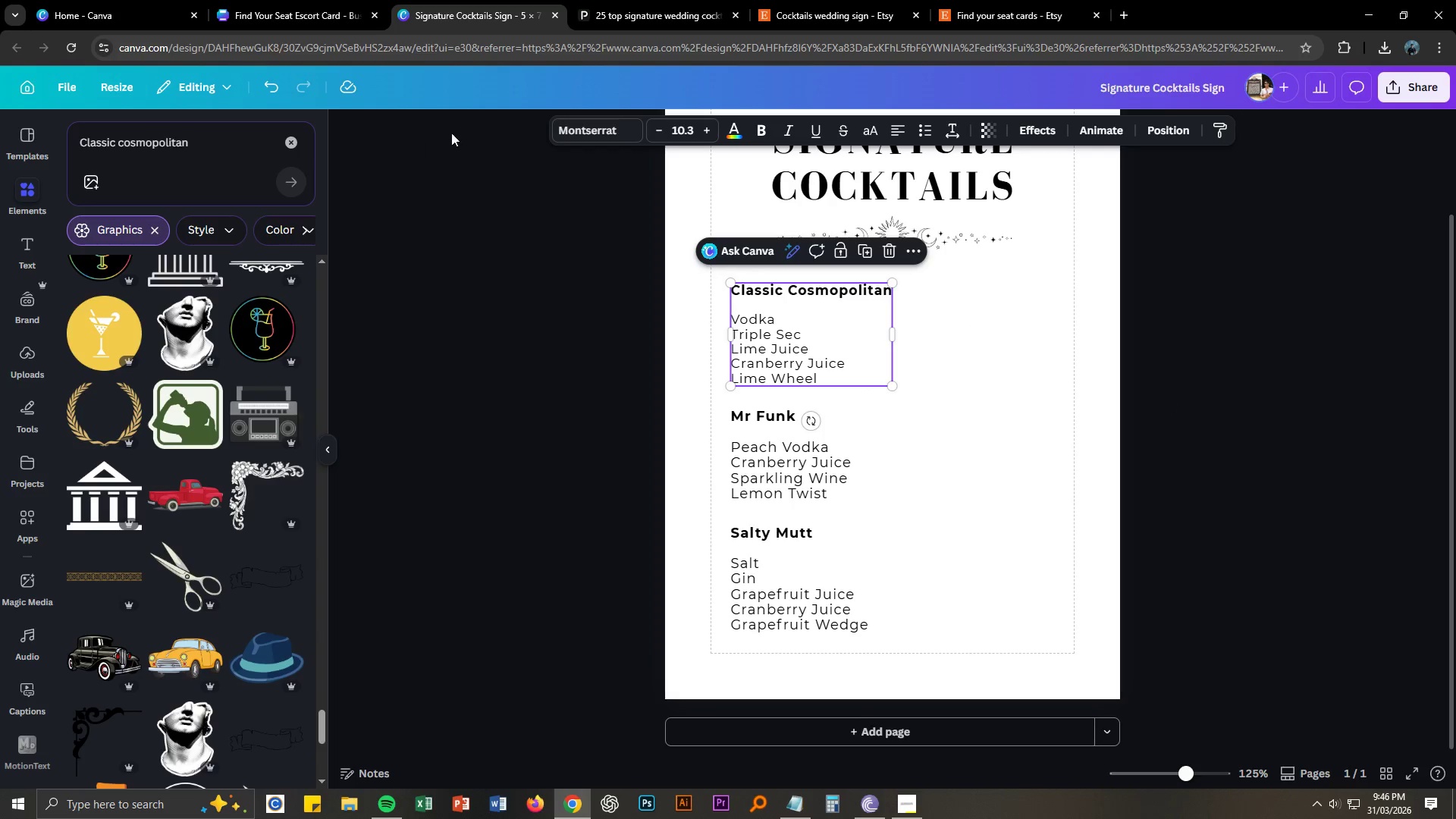 
left_click([581, 130])
 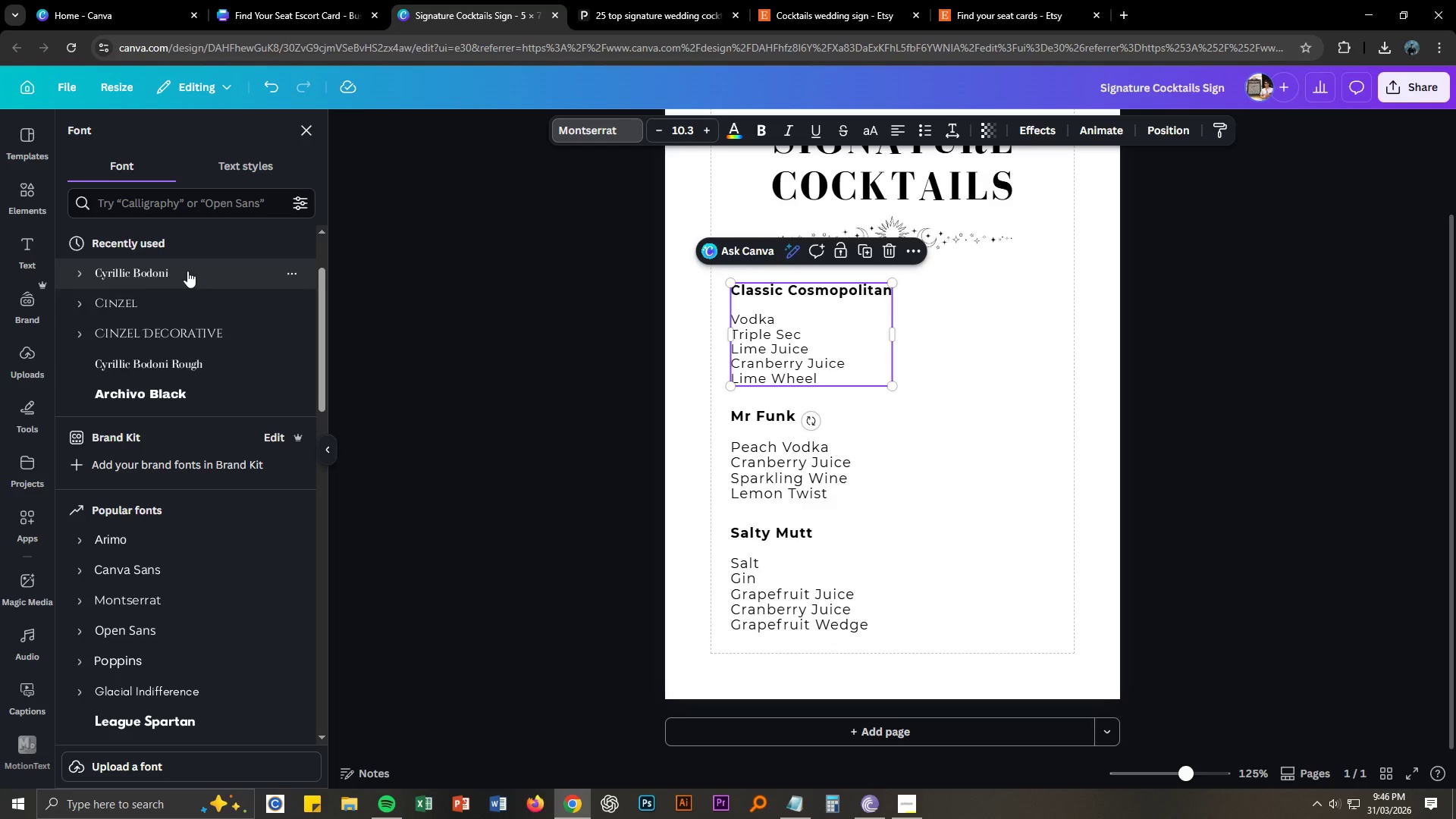 
left_click([138, 300])
 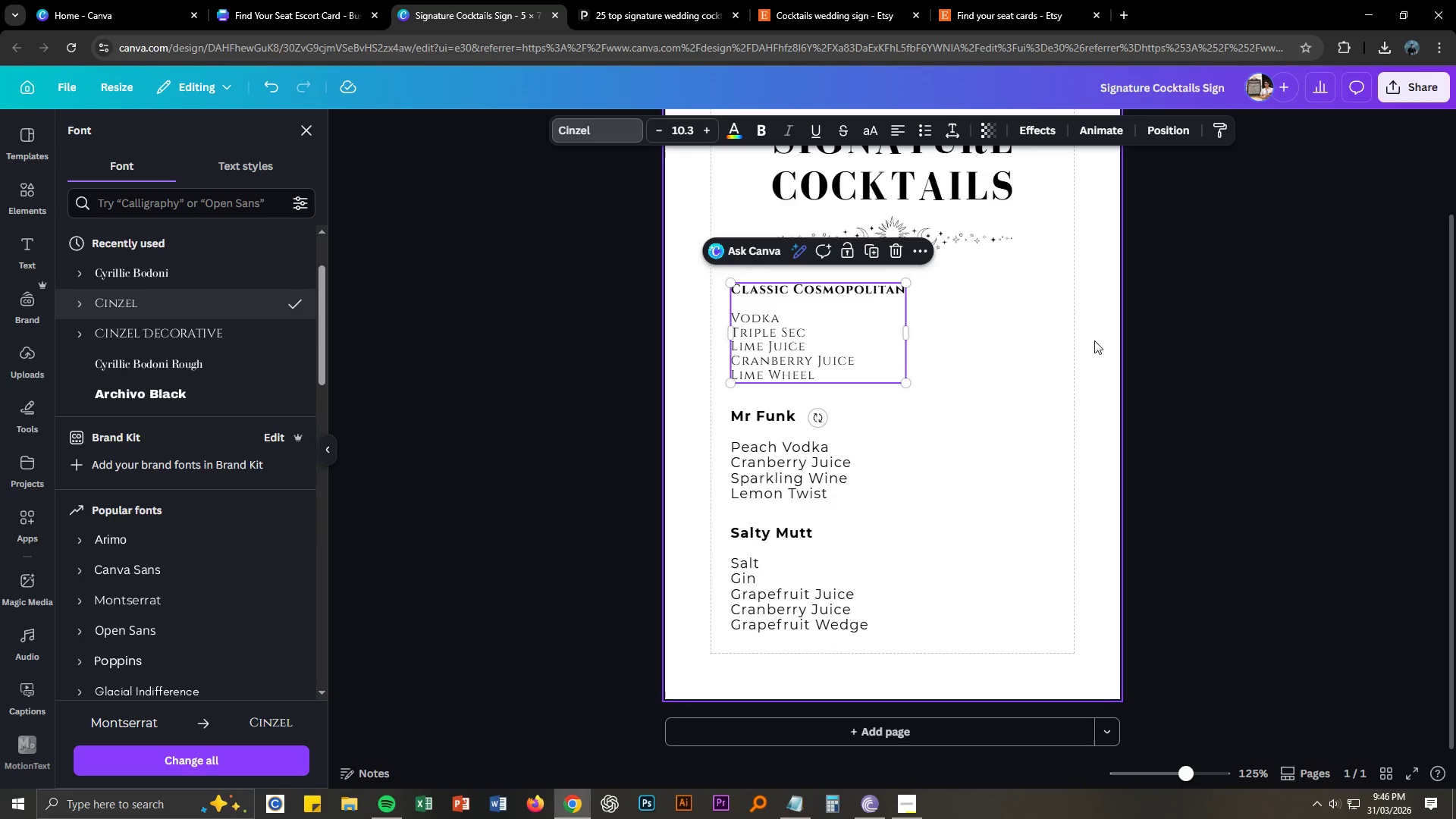 
left_click([1244, 351])
 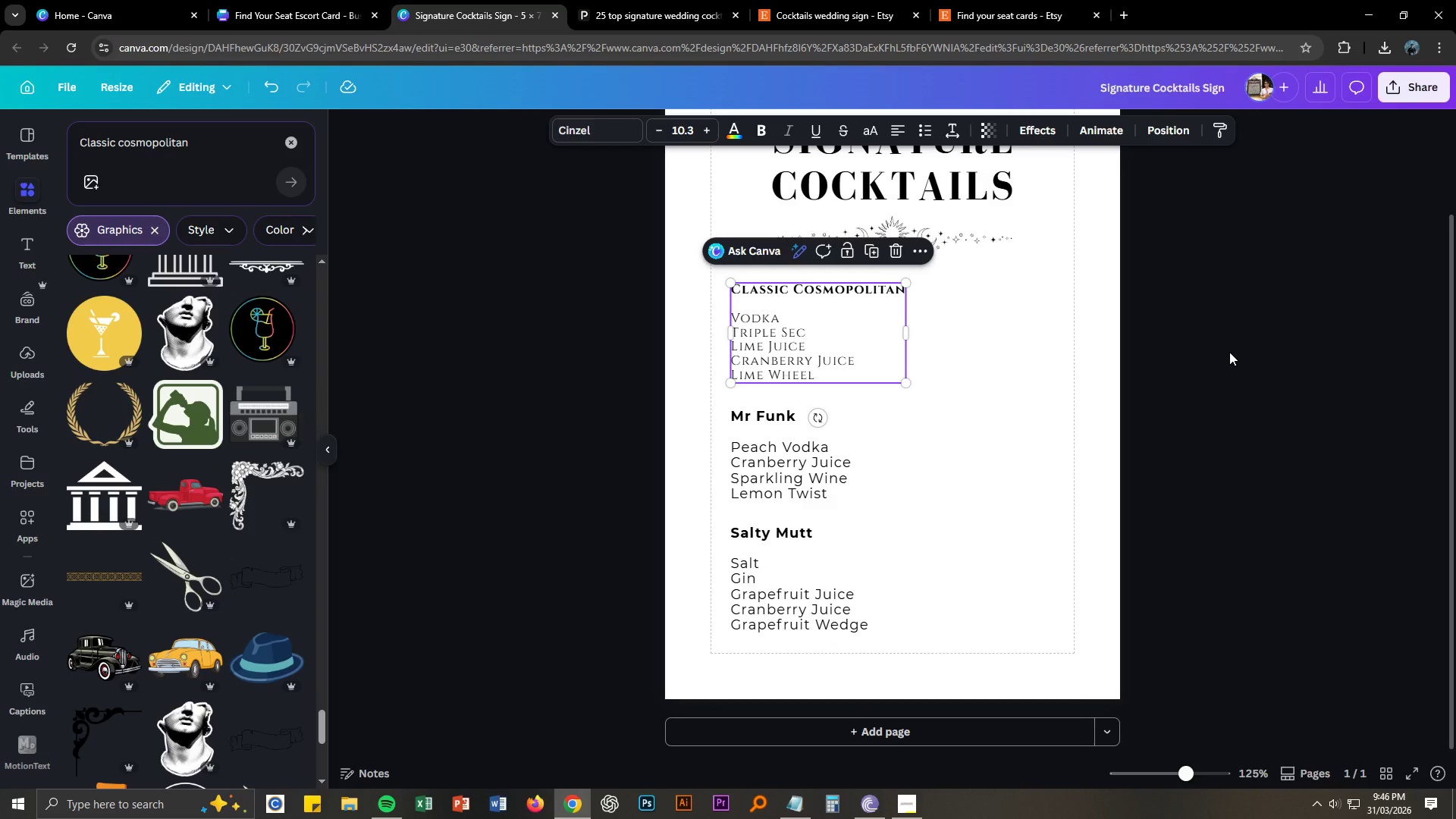 
left_click([1229, 352])
 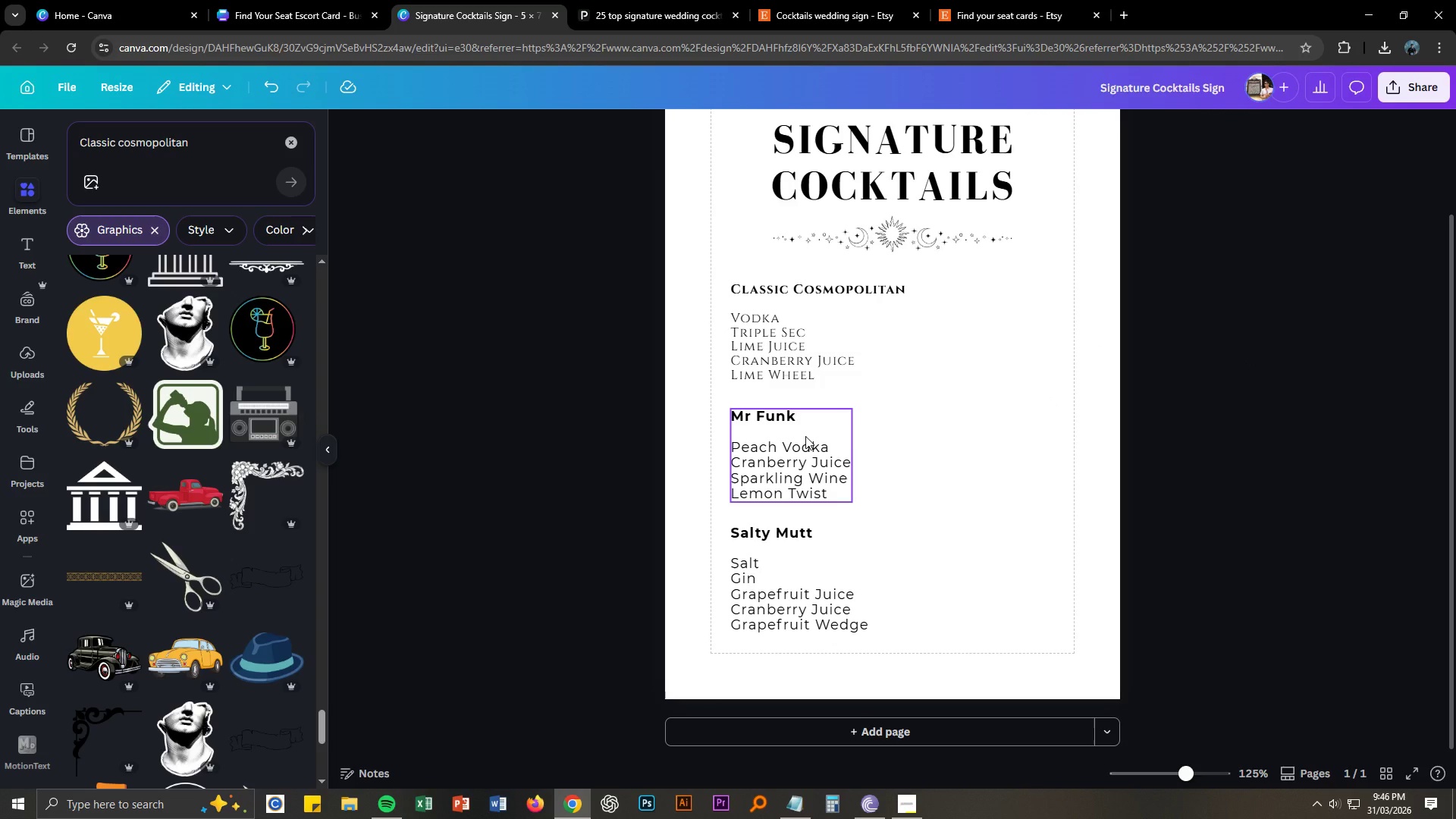 
left_click([805, 436])
 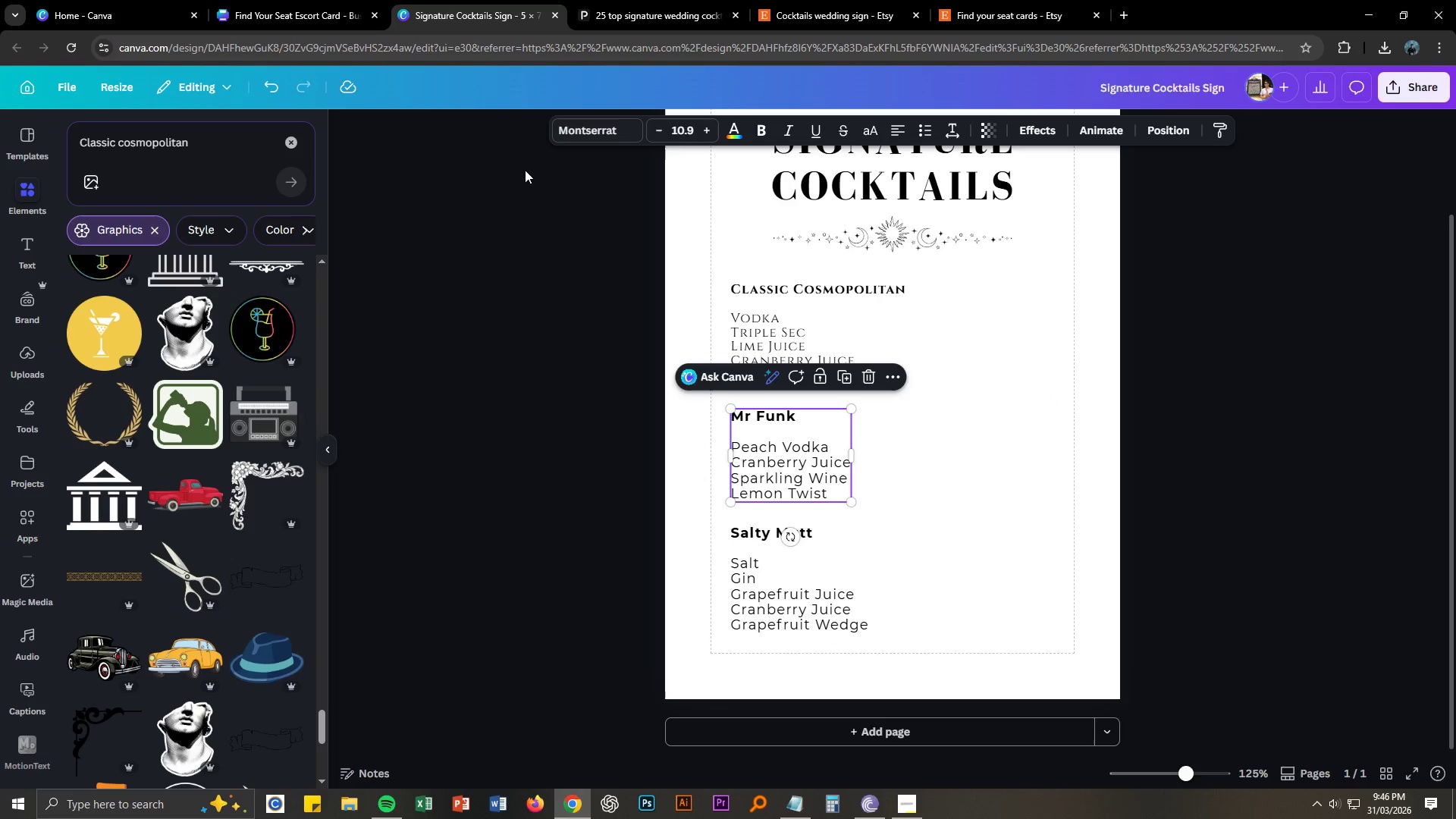 
left_click([577, 124])
 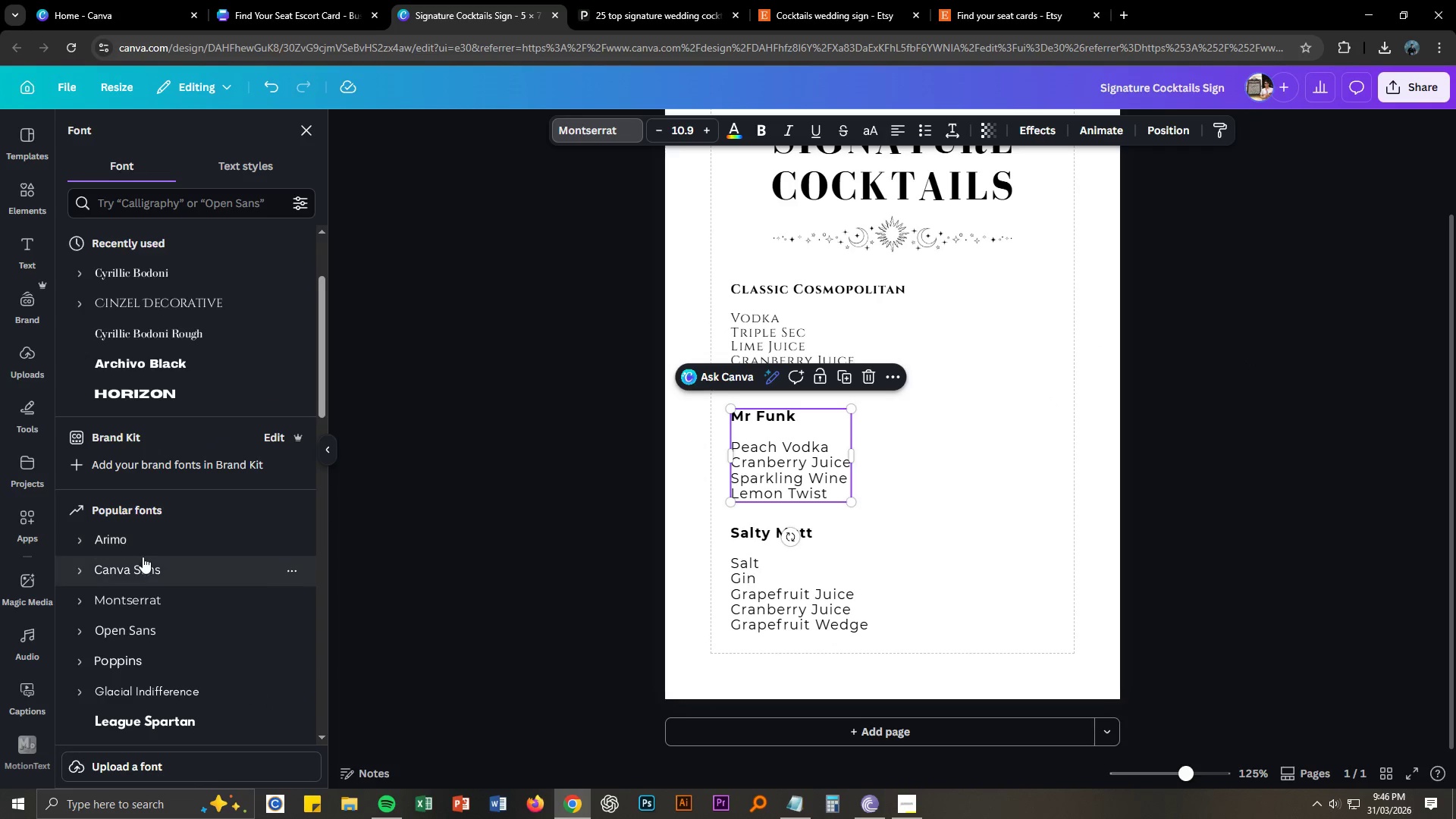 
scroll: coordinate [177, 447], scroll_direction: down, amount: 10.0
 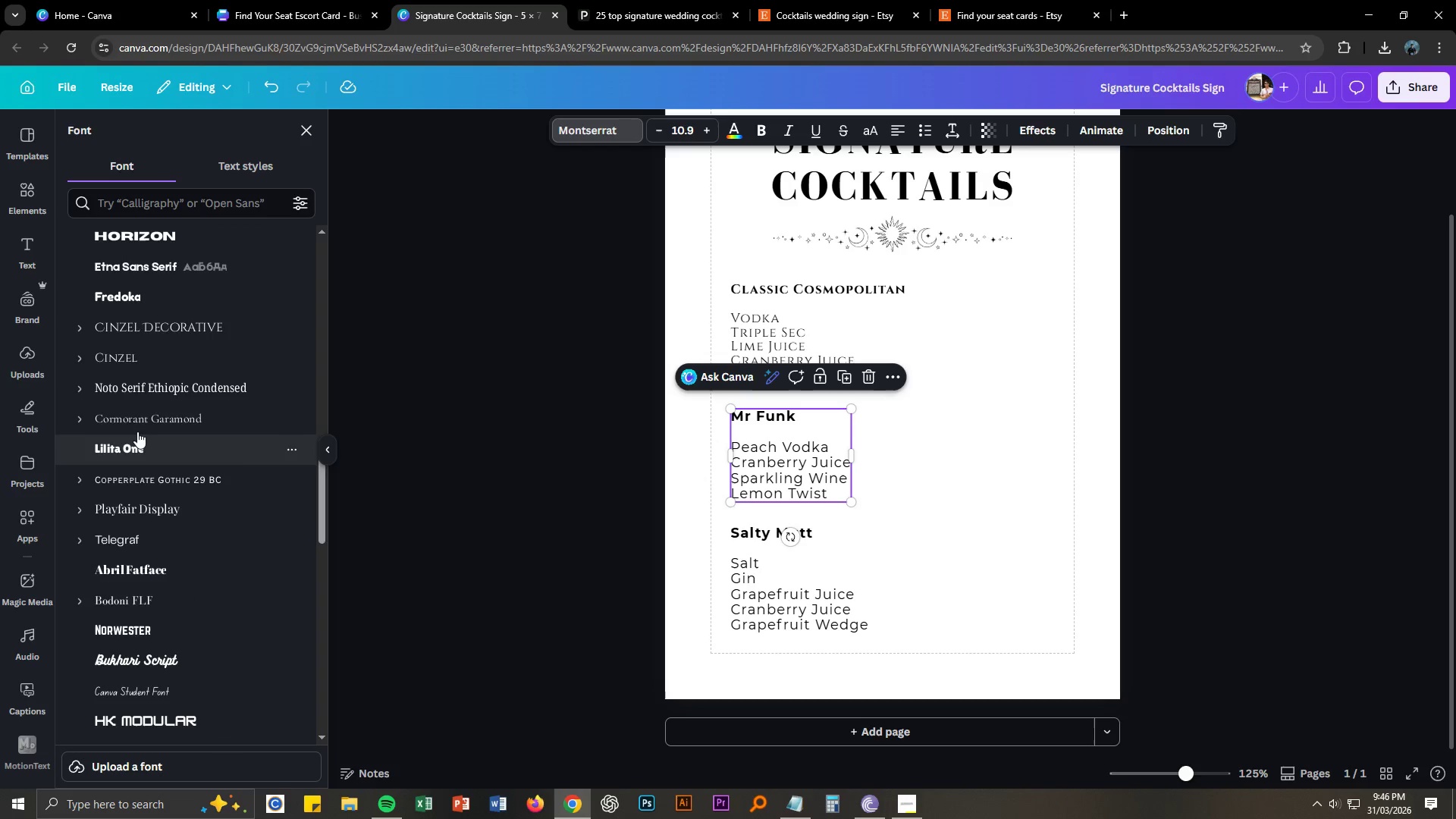 
left_click([158, 365])
 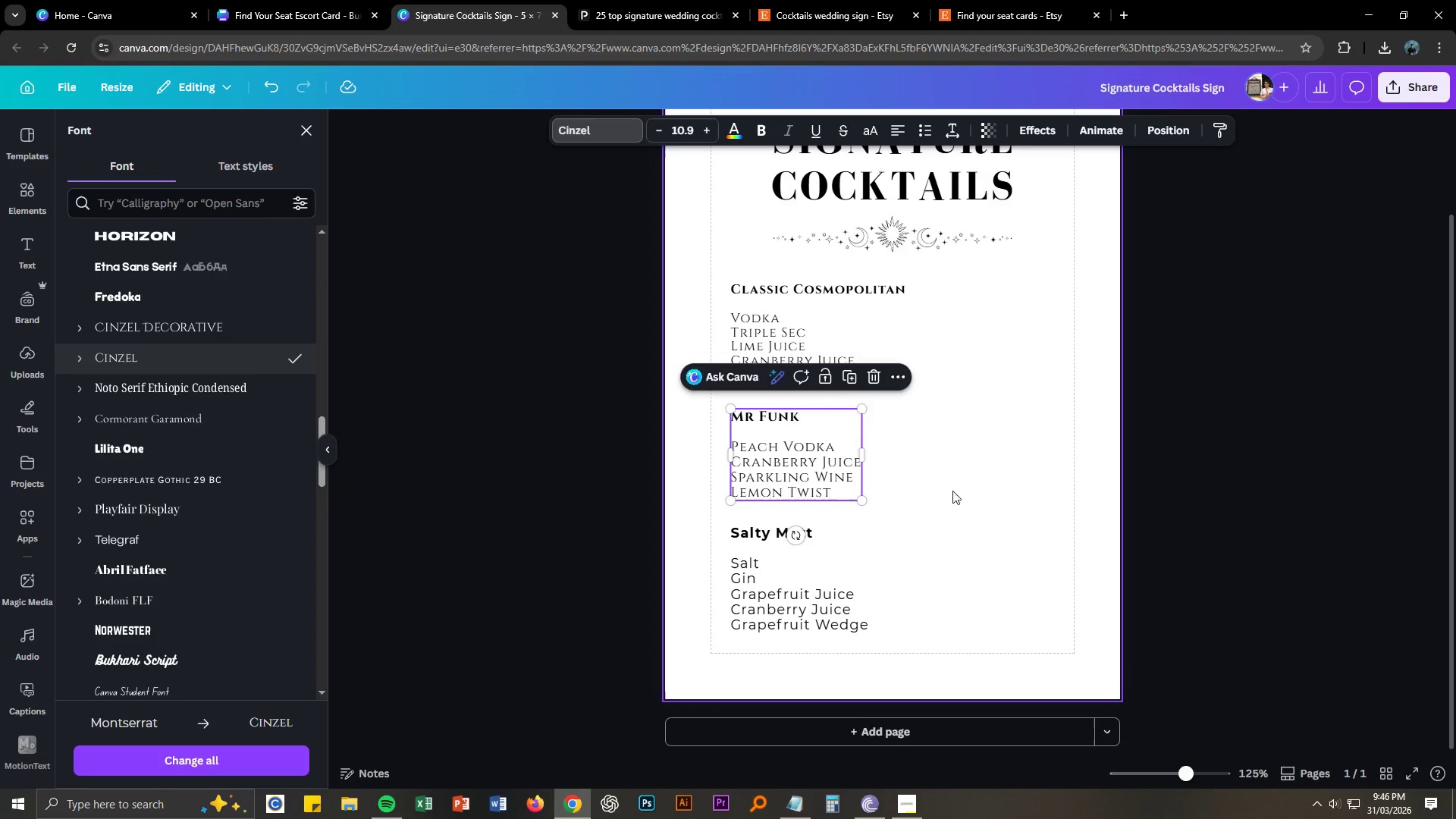 
left_click([933, 516])
 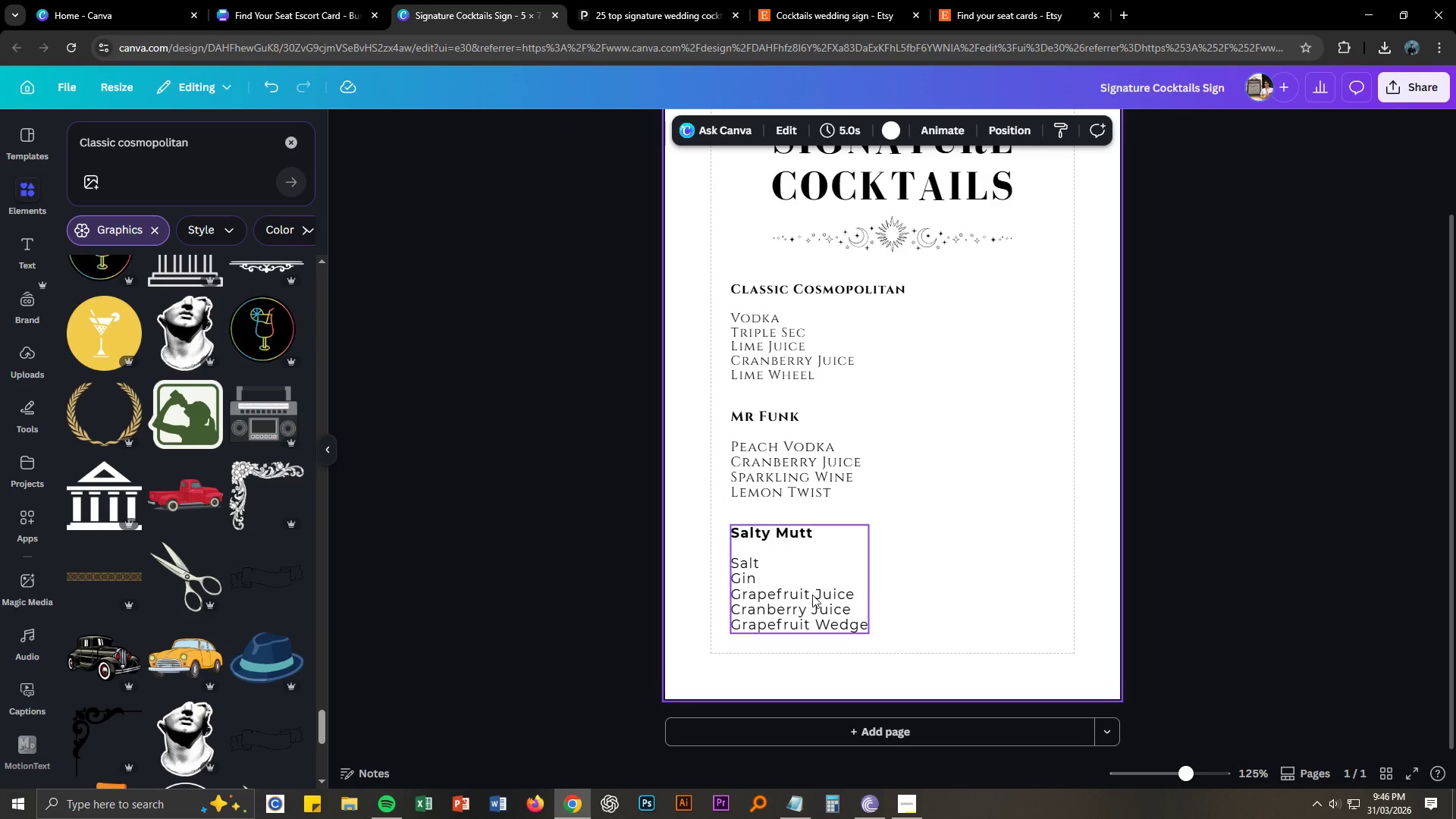 
left_click([811, 598])
 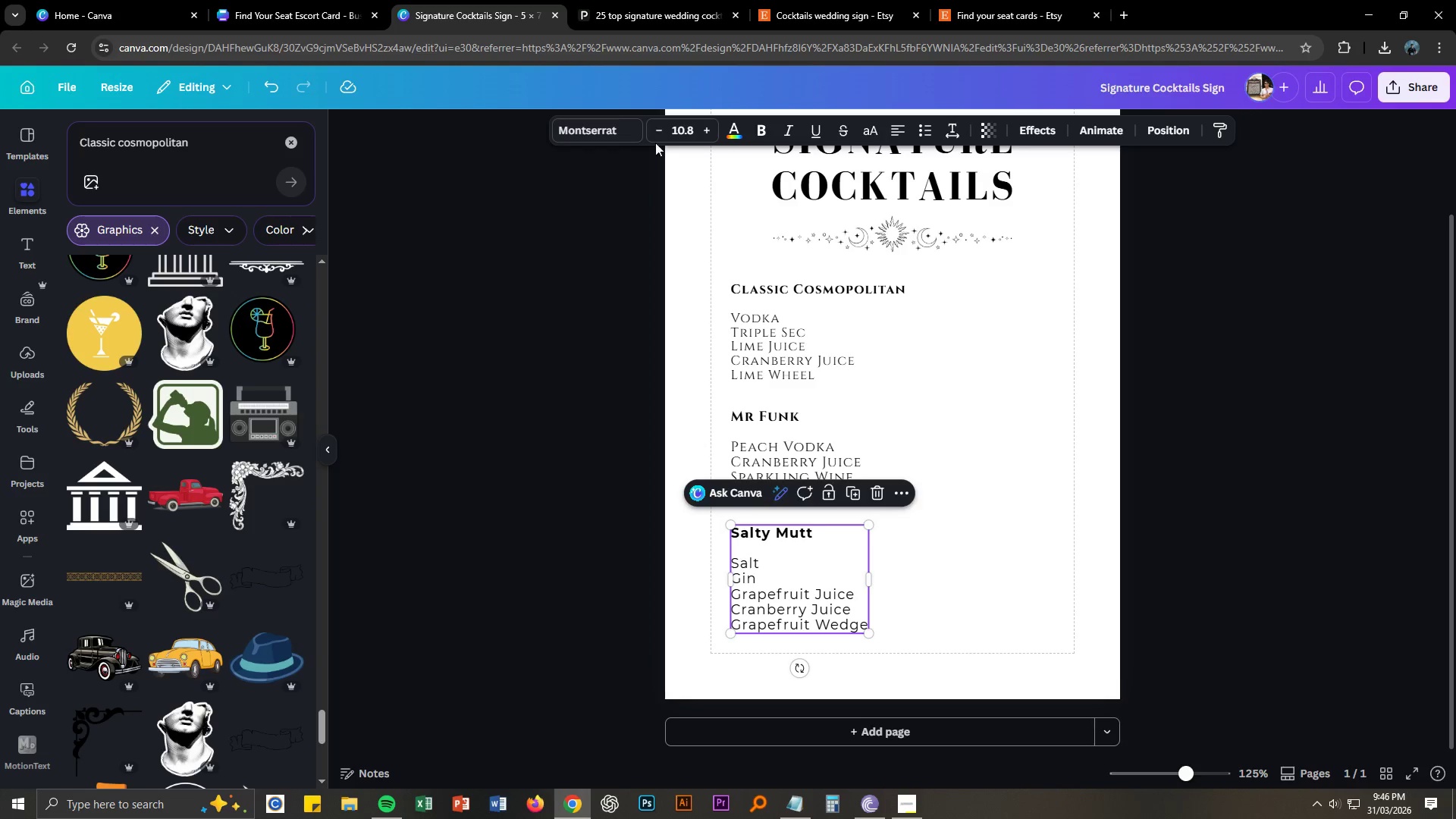 
left_click([601, 130])
 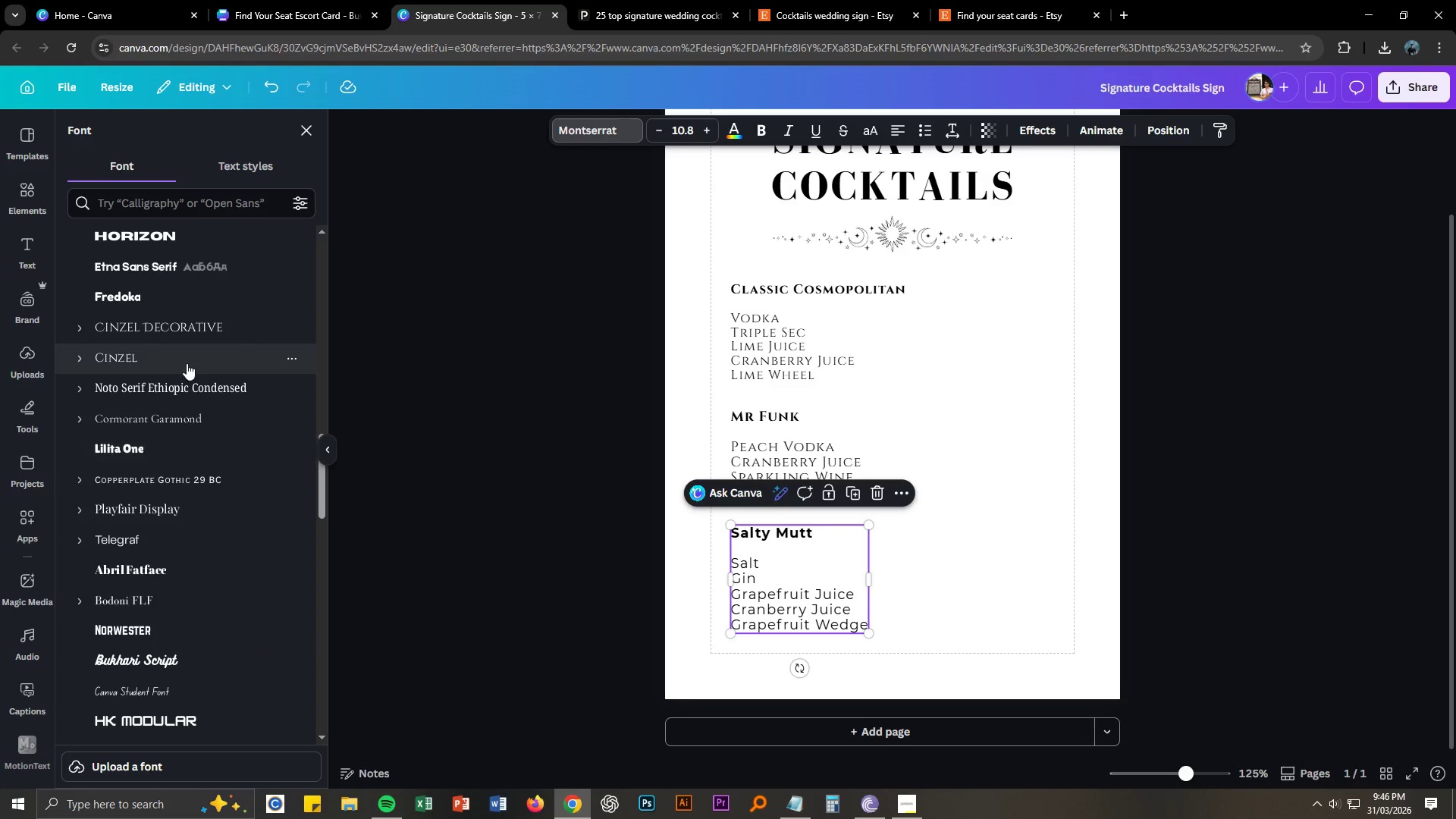 
left_click([169, 360])
 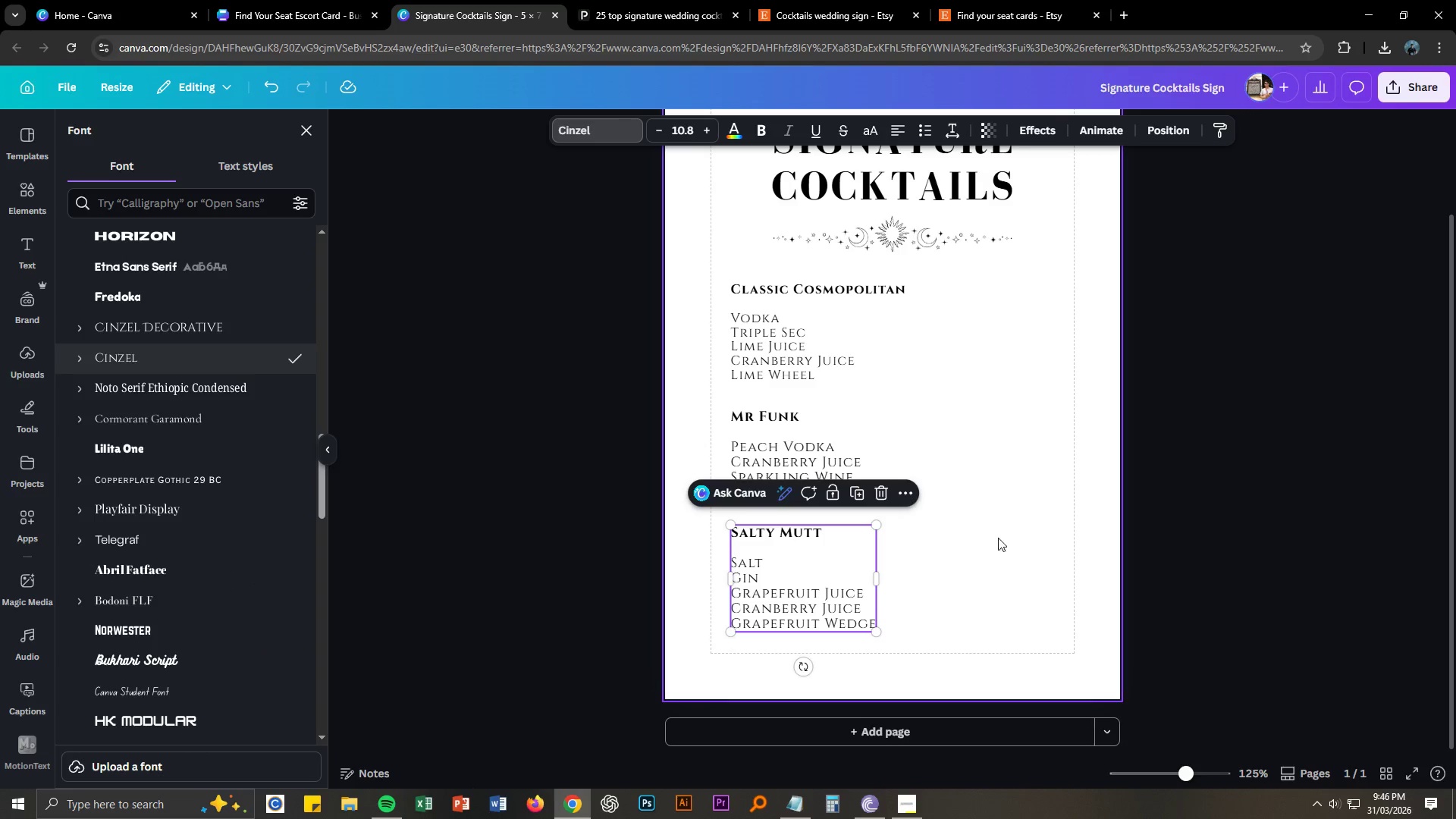 
left_click([1005, 554])
 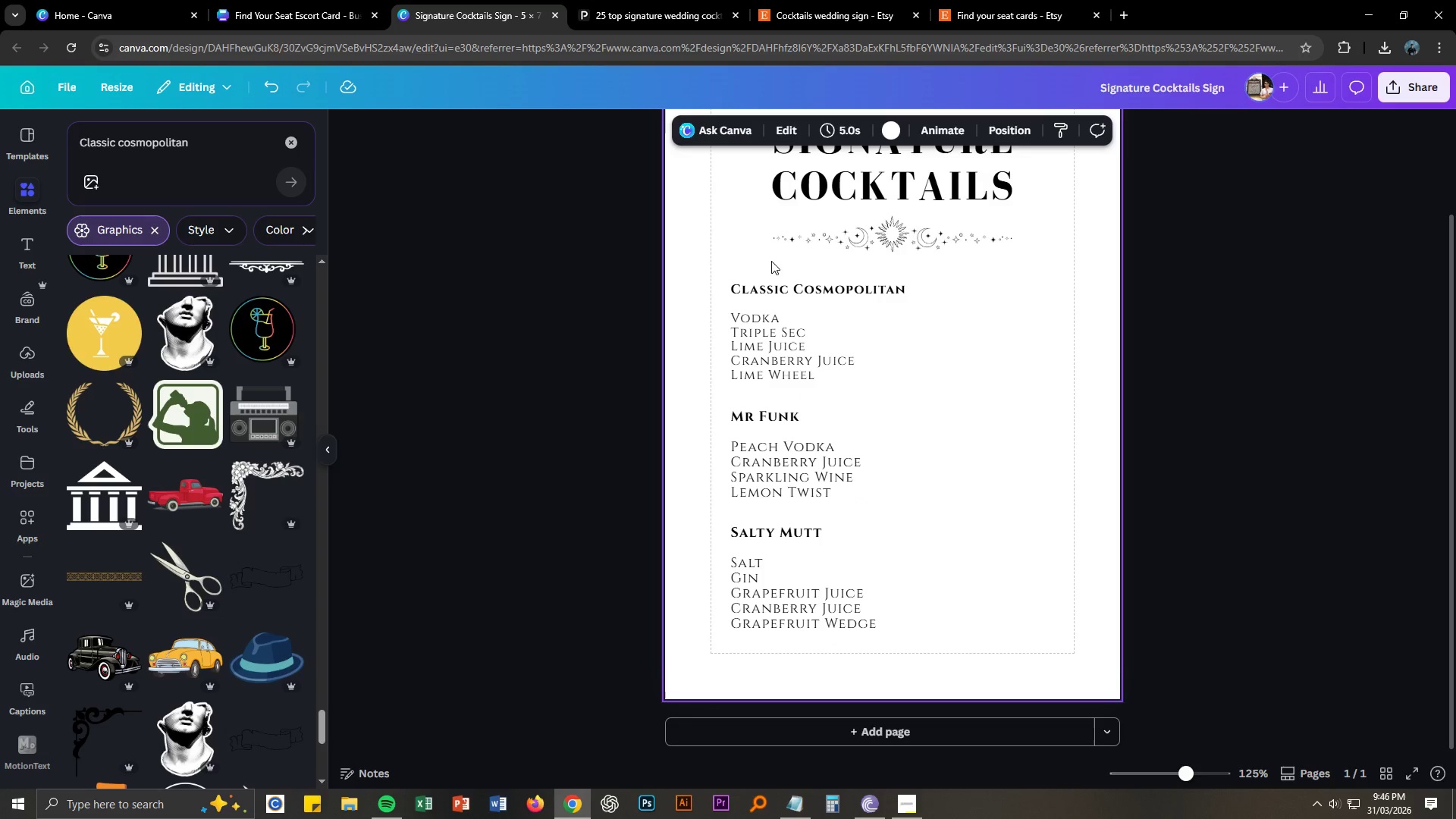 
left_click_drag(start_coordinate=[770, 259], to_coordinate=[810, 613])
 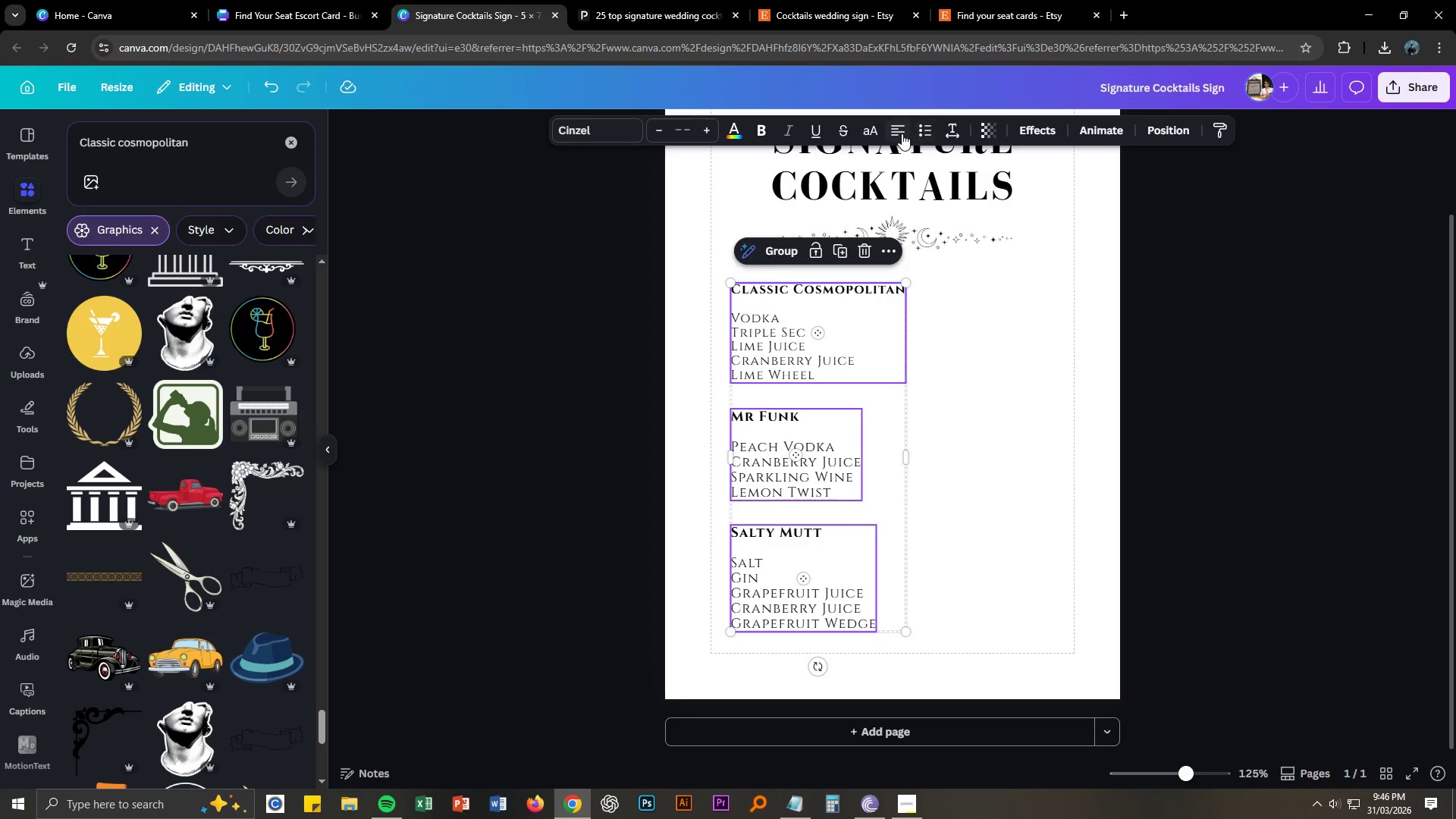 
left_click([902, 133])
 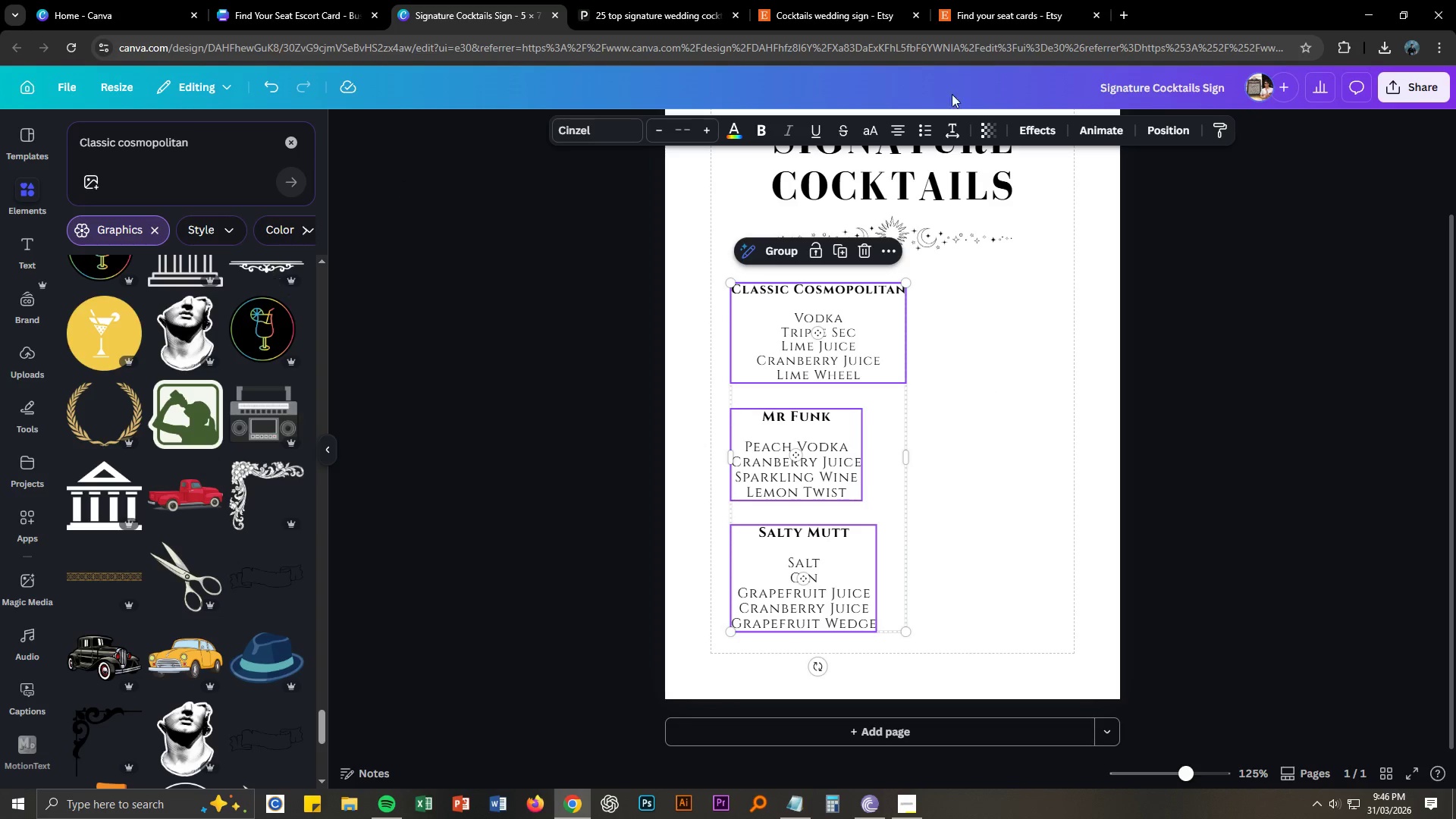 
left_click([1153, 130])
 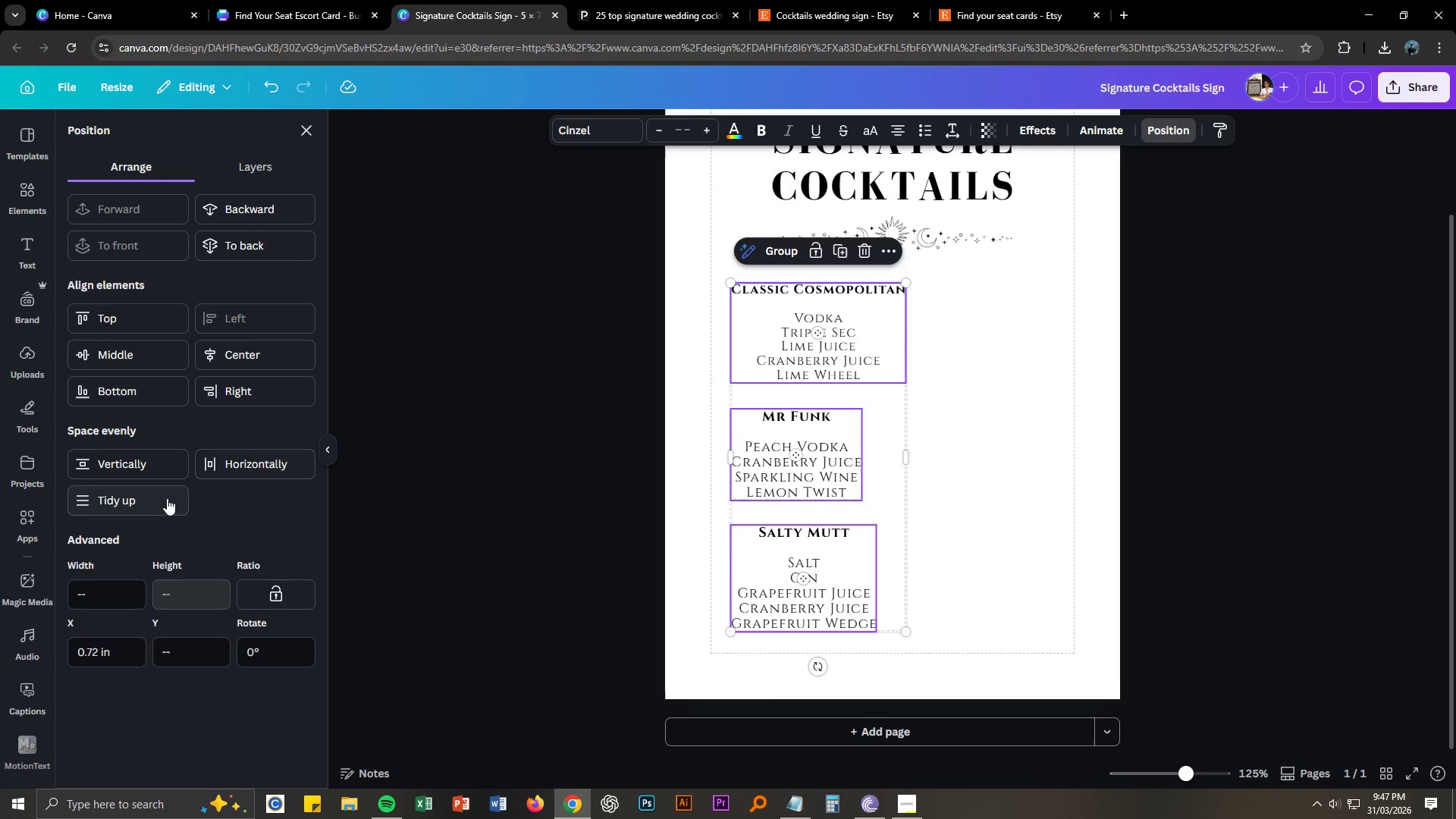 
left_click([140, 507])
 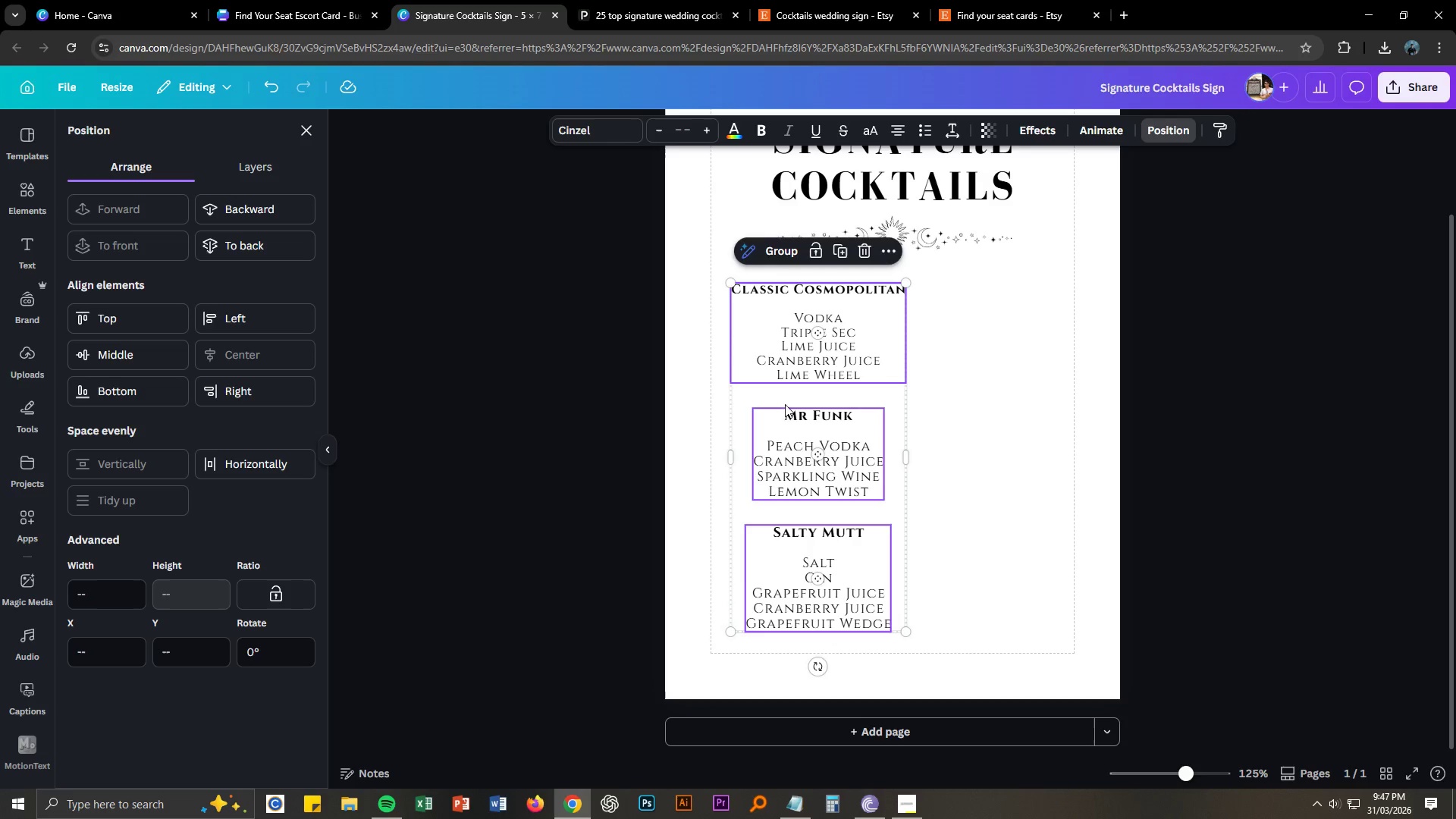 
left_click_drag(start_coordinate=[606, 318], to_coordinate=[1197, 613])
 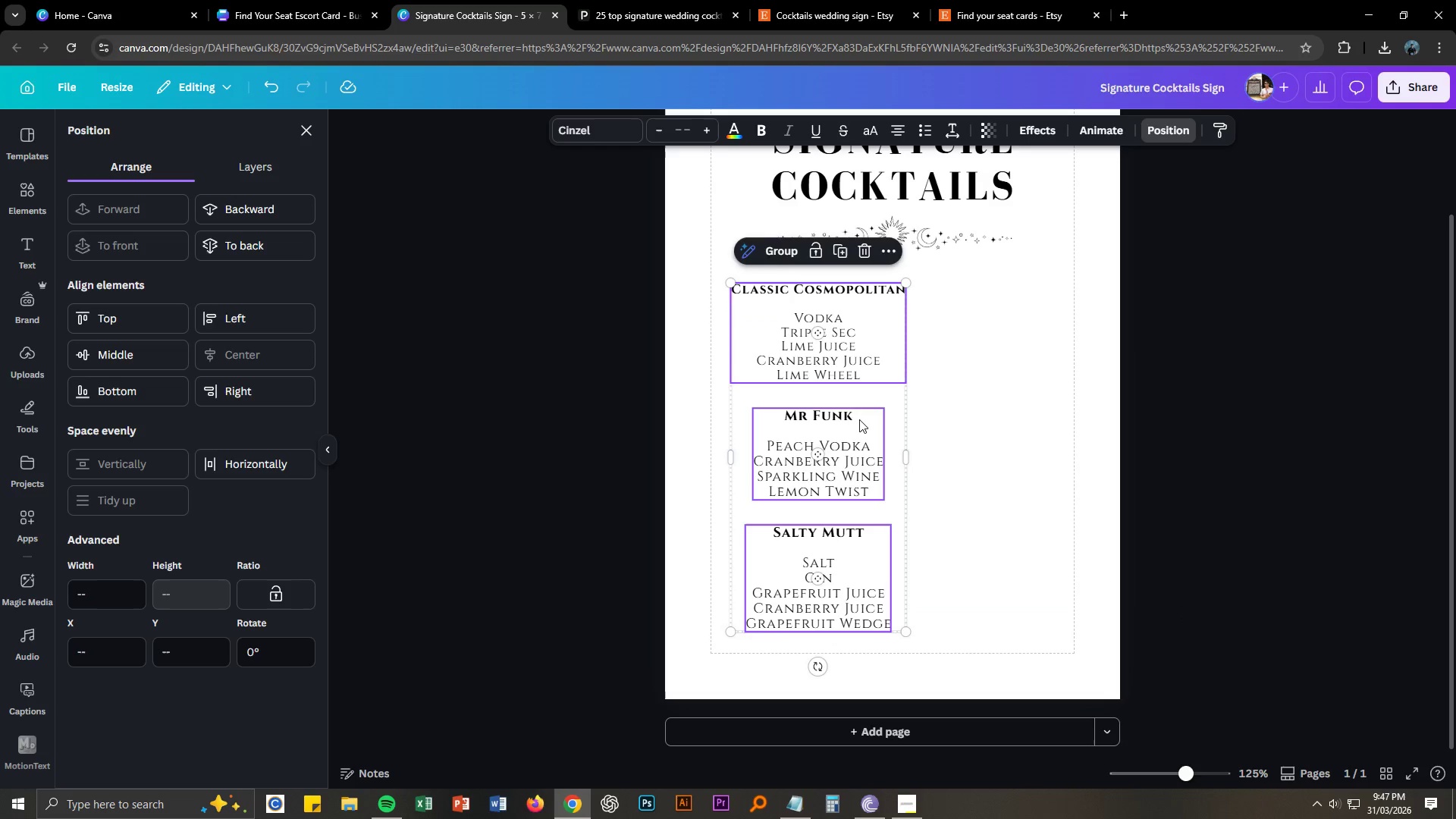 
left_click_drag(start_coordinate=[847, 415], to_coordinate=[919, 417])
 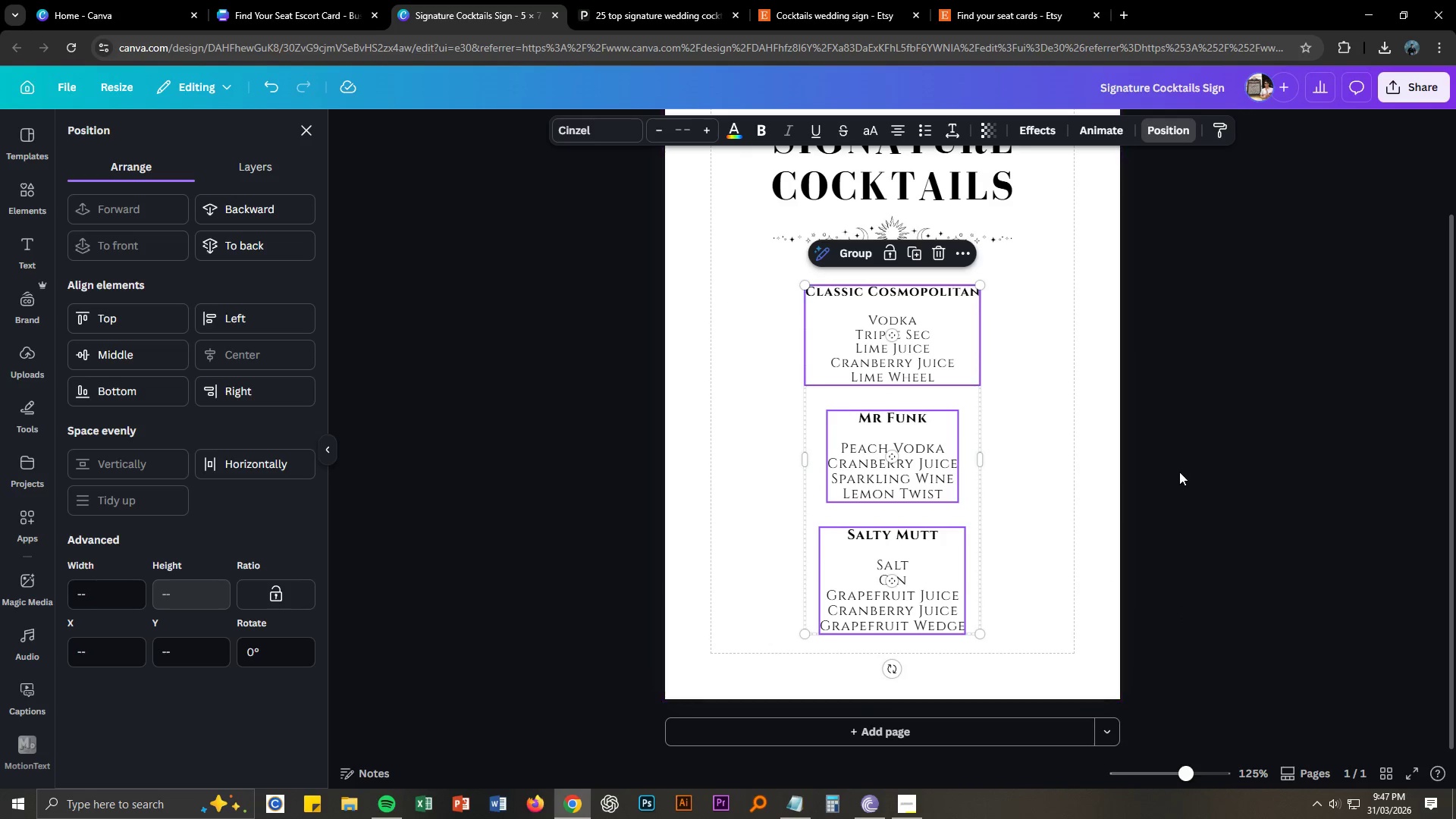 
left_click([1179, 472])
 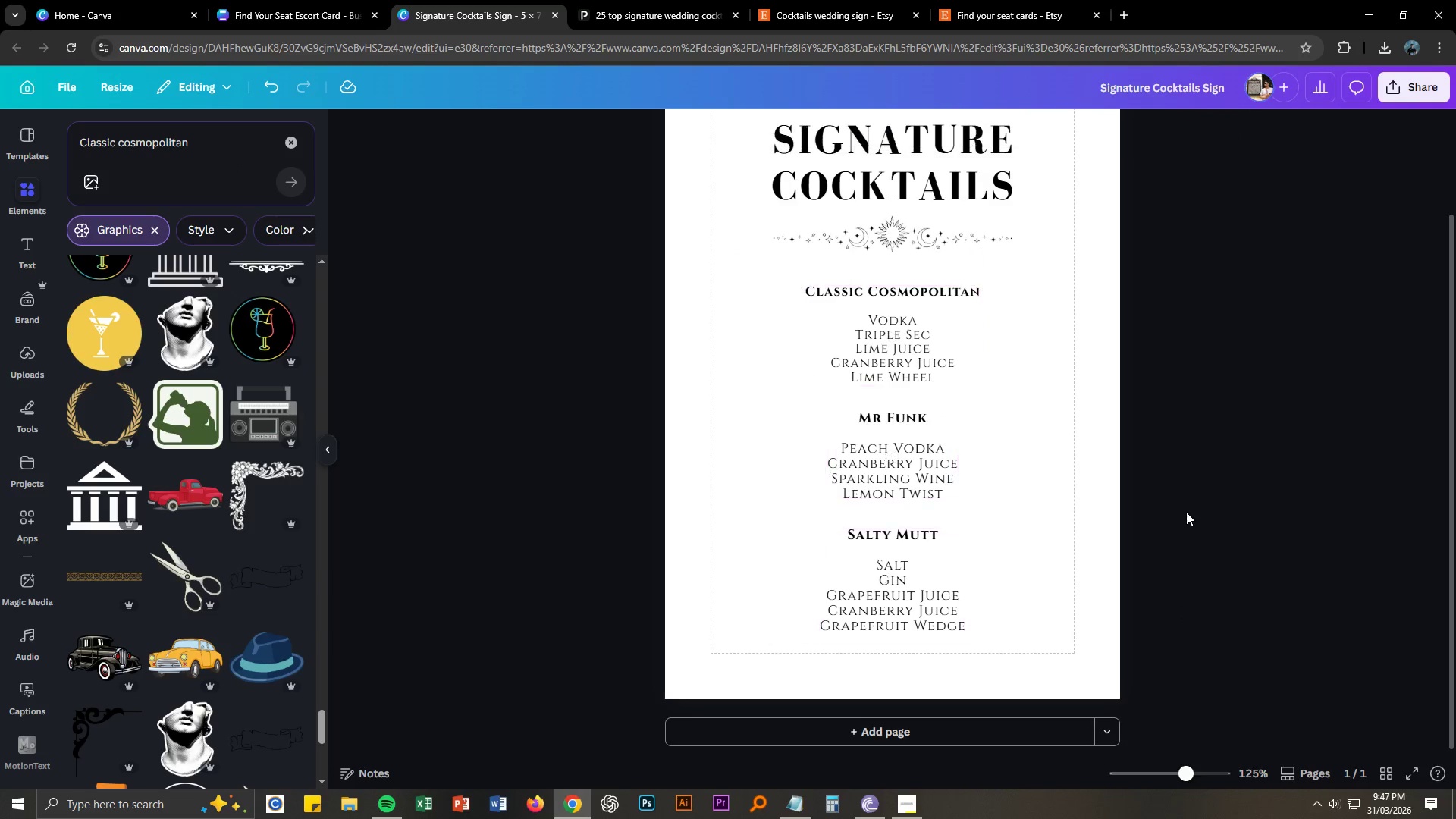 
scroll: coordinate [1195, 520], scroll_direction: up, amount: 2.0
 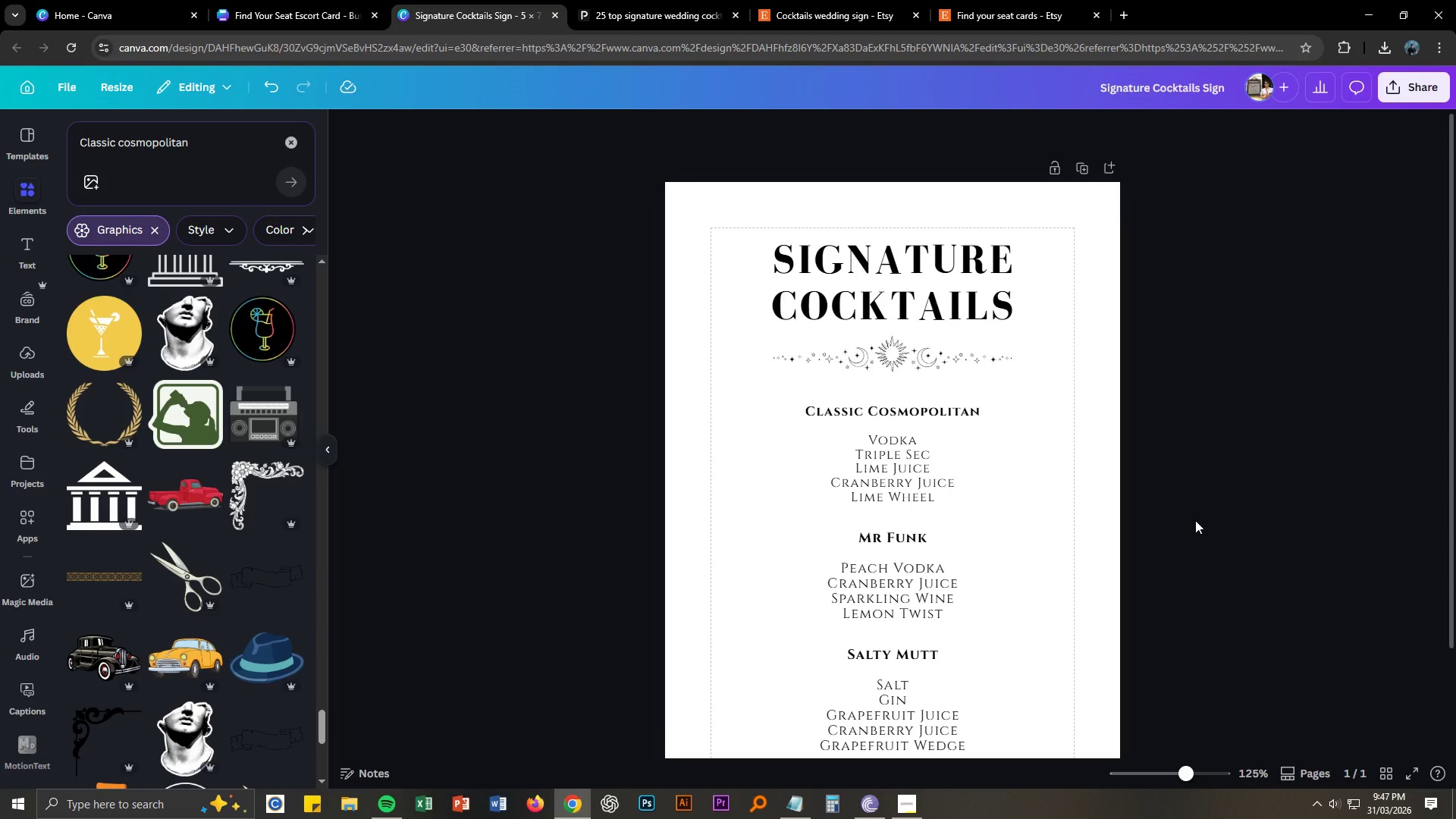 
scroll: coordinate [1195, 520], scroll_direction: down, amount: 2.0
 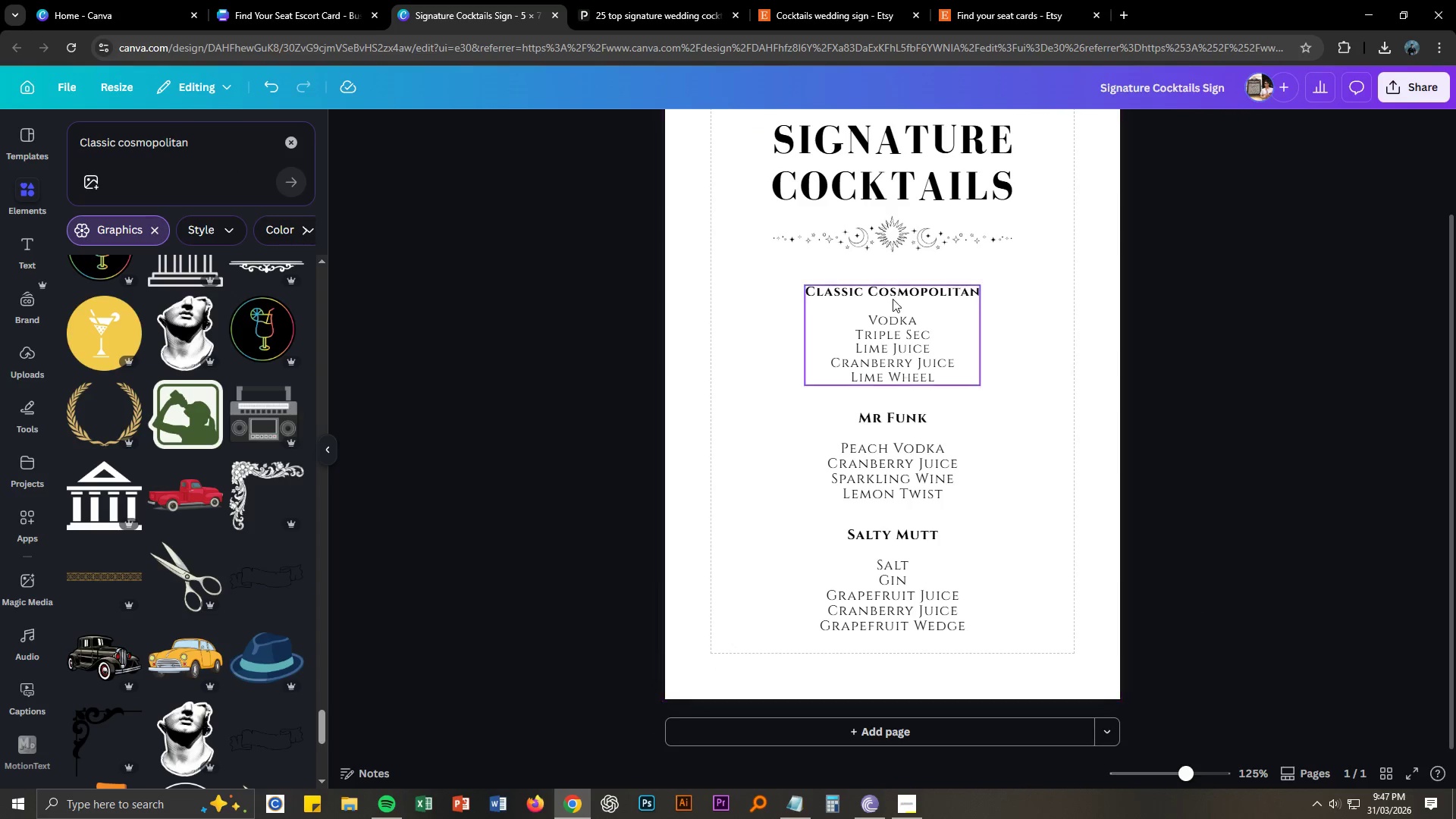 
left_click_drag(start_coordinate=[913, 237], to_coordinate=[913, 242])
 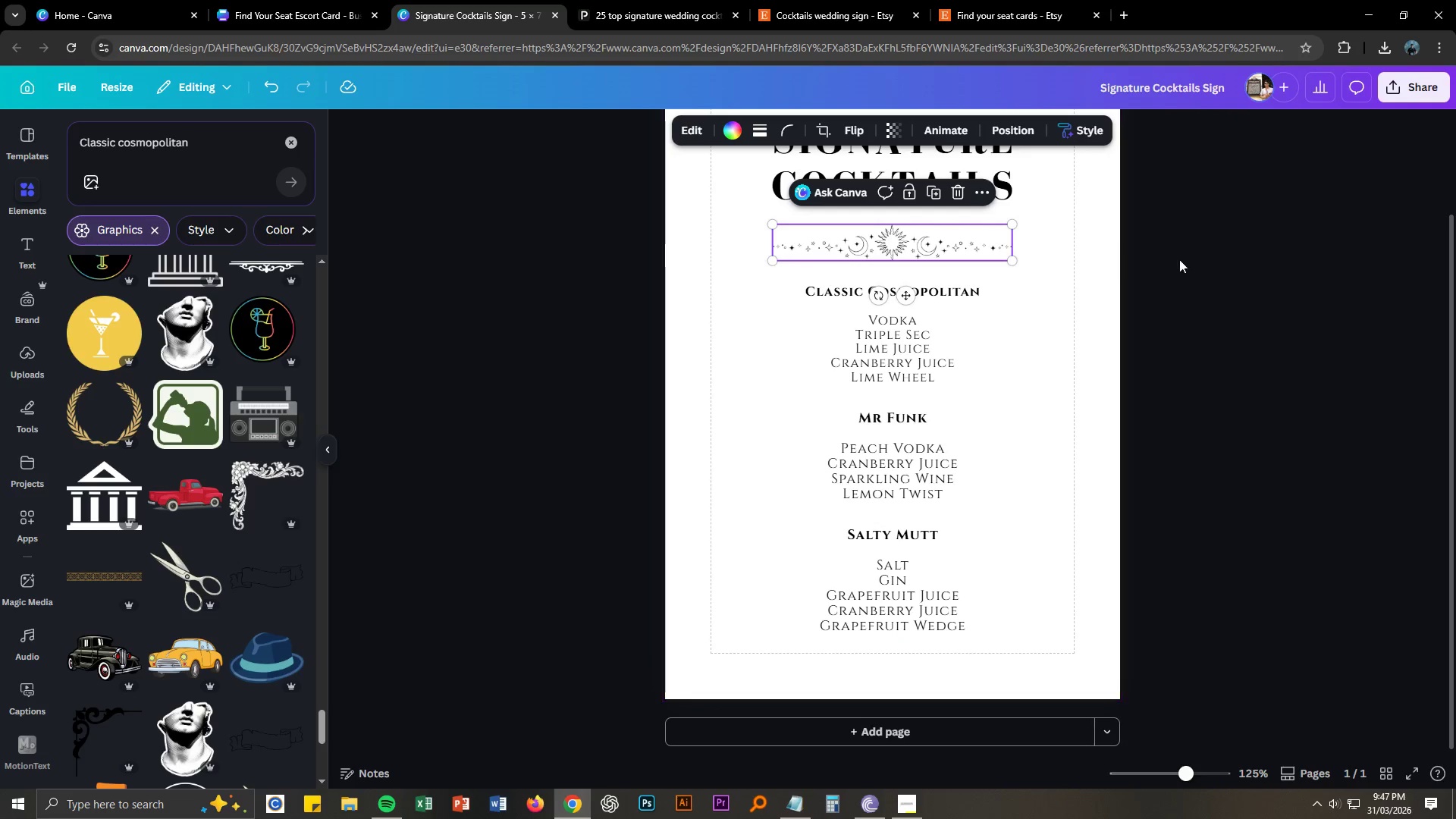 
left_click([1184, 259])
 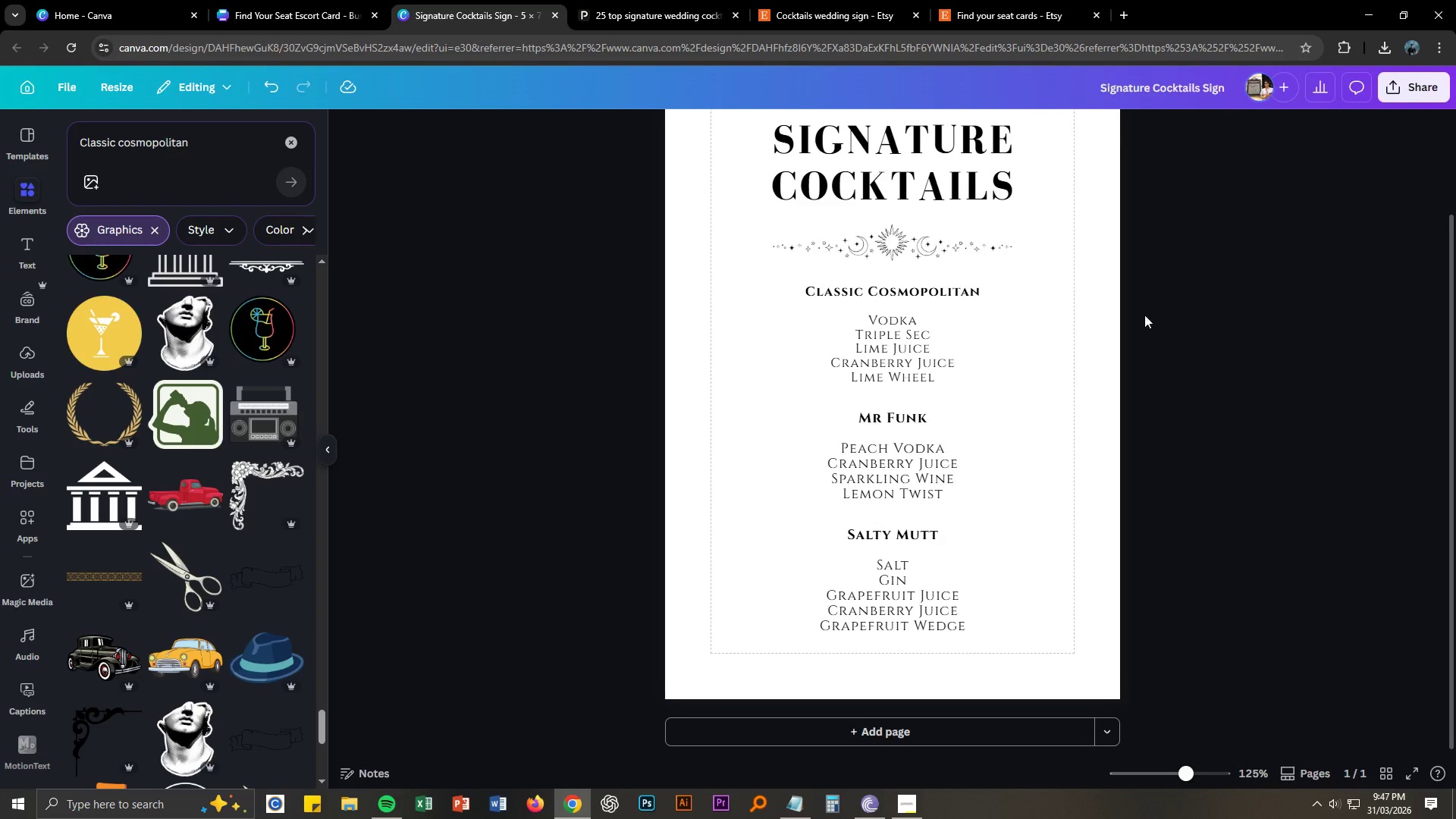 
scroll: coordinate [1141, 325], scroll_direction: up, amount: 1.0
 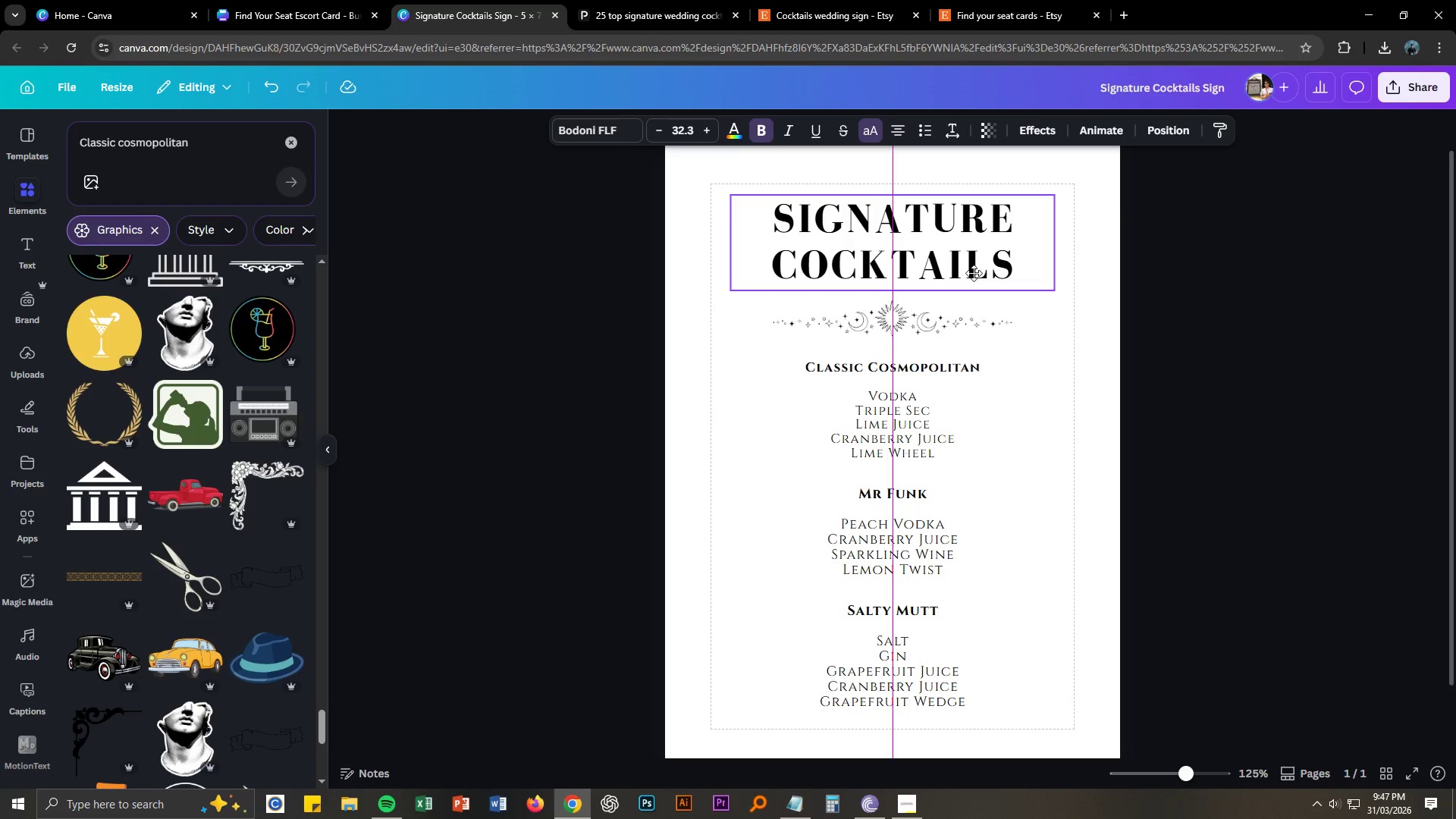 
left_click([1249, 374])
 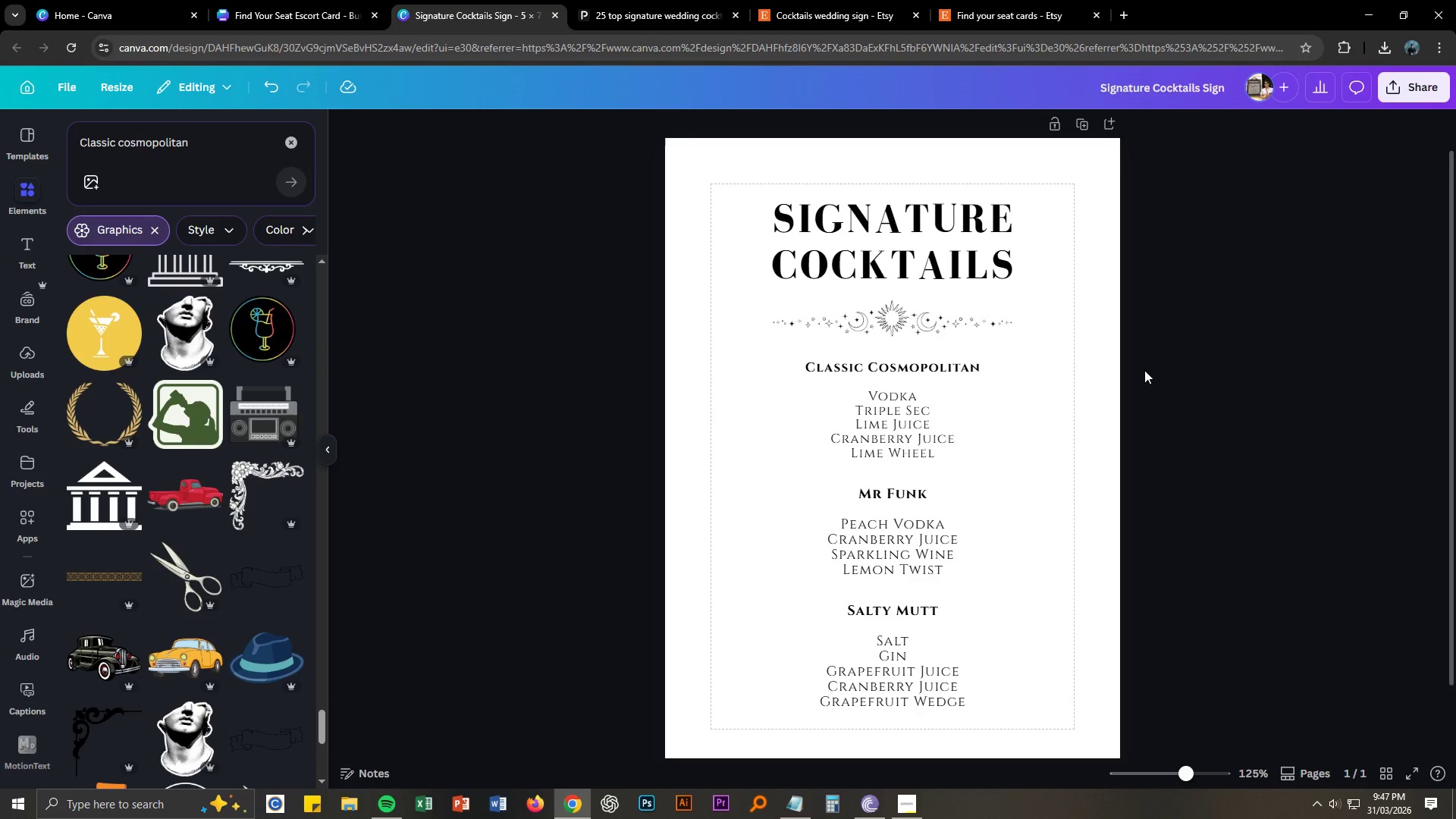 
left_click([1225, 428])
 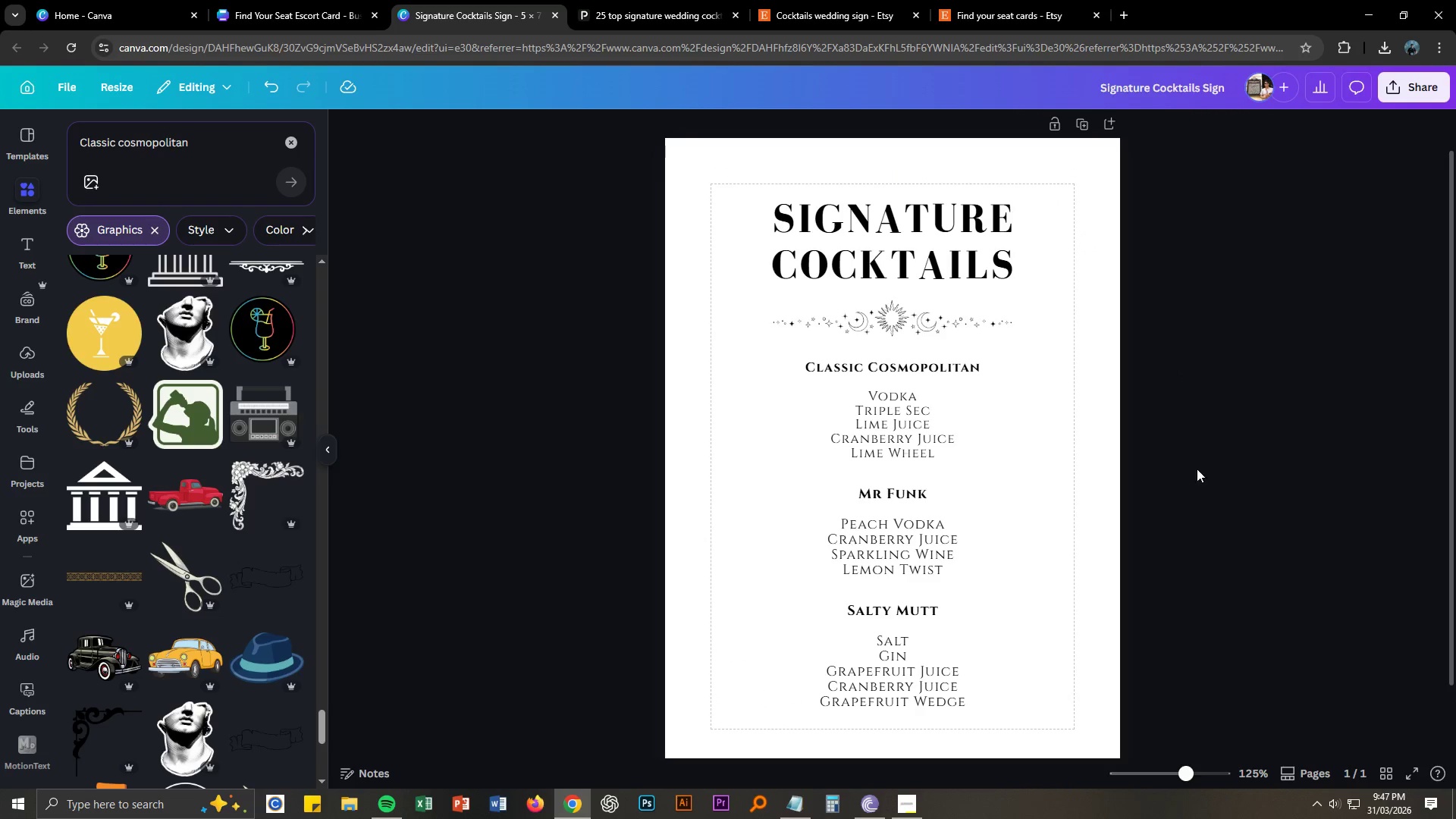 
scroll: coordinate [1193, 475], scroll_direction: down, amount: 2.0
 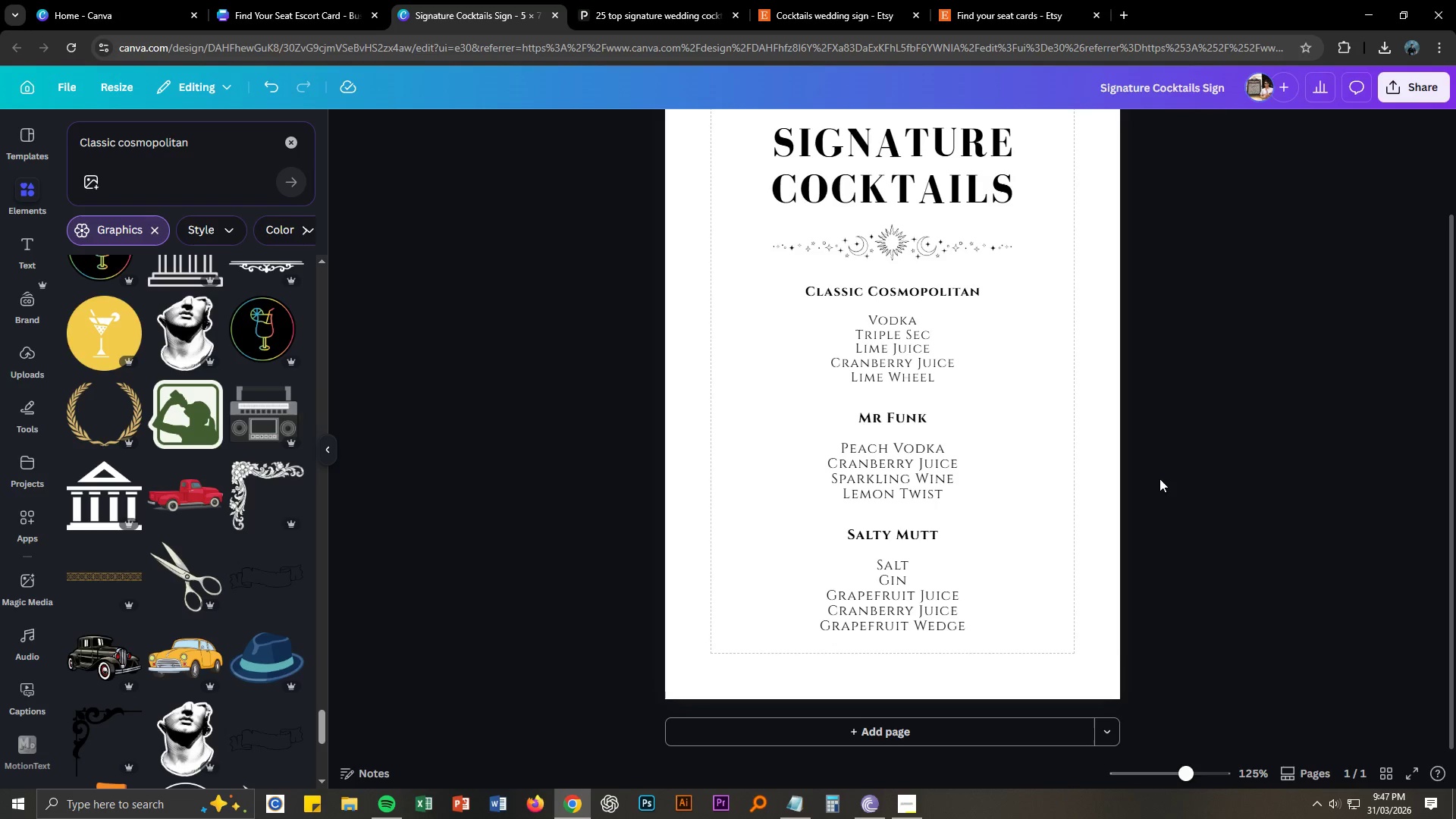 
scroll: coordinate [1154, 479], scroll_direction: up, amount: 1.0
 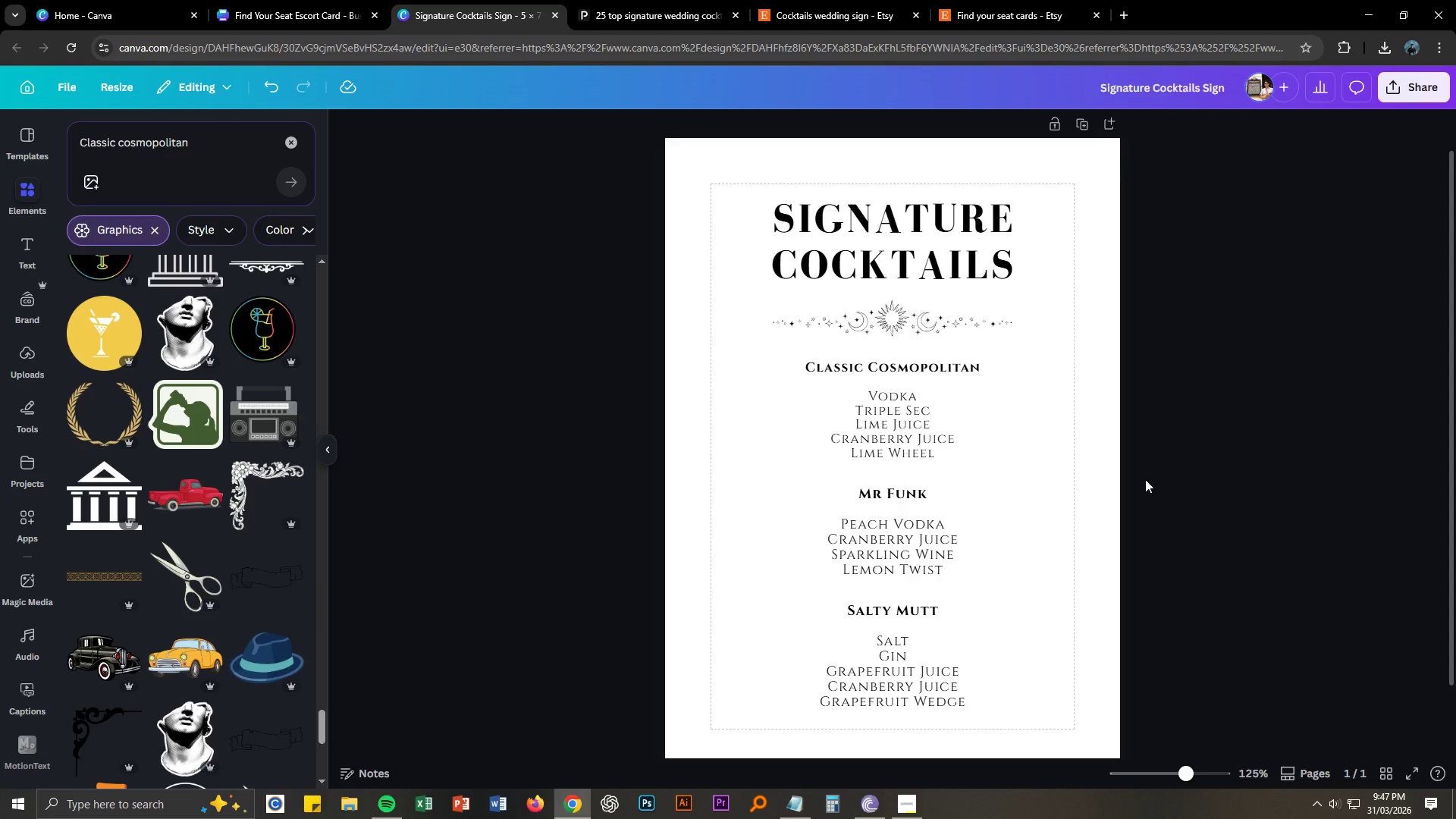 
wait(6.27)
 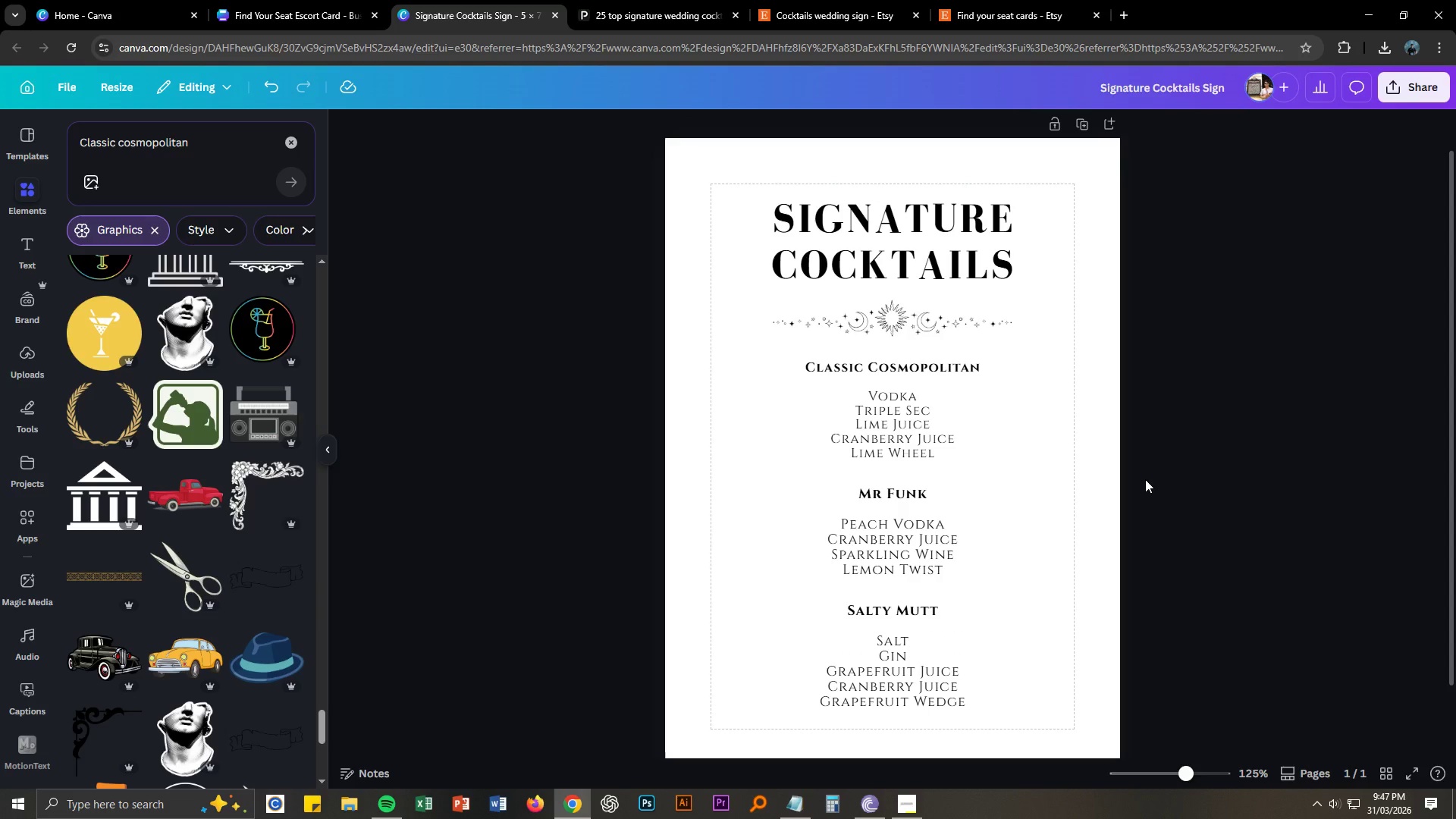 
left_click([924, 441])
 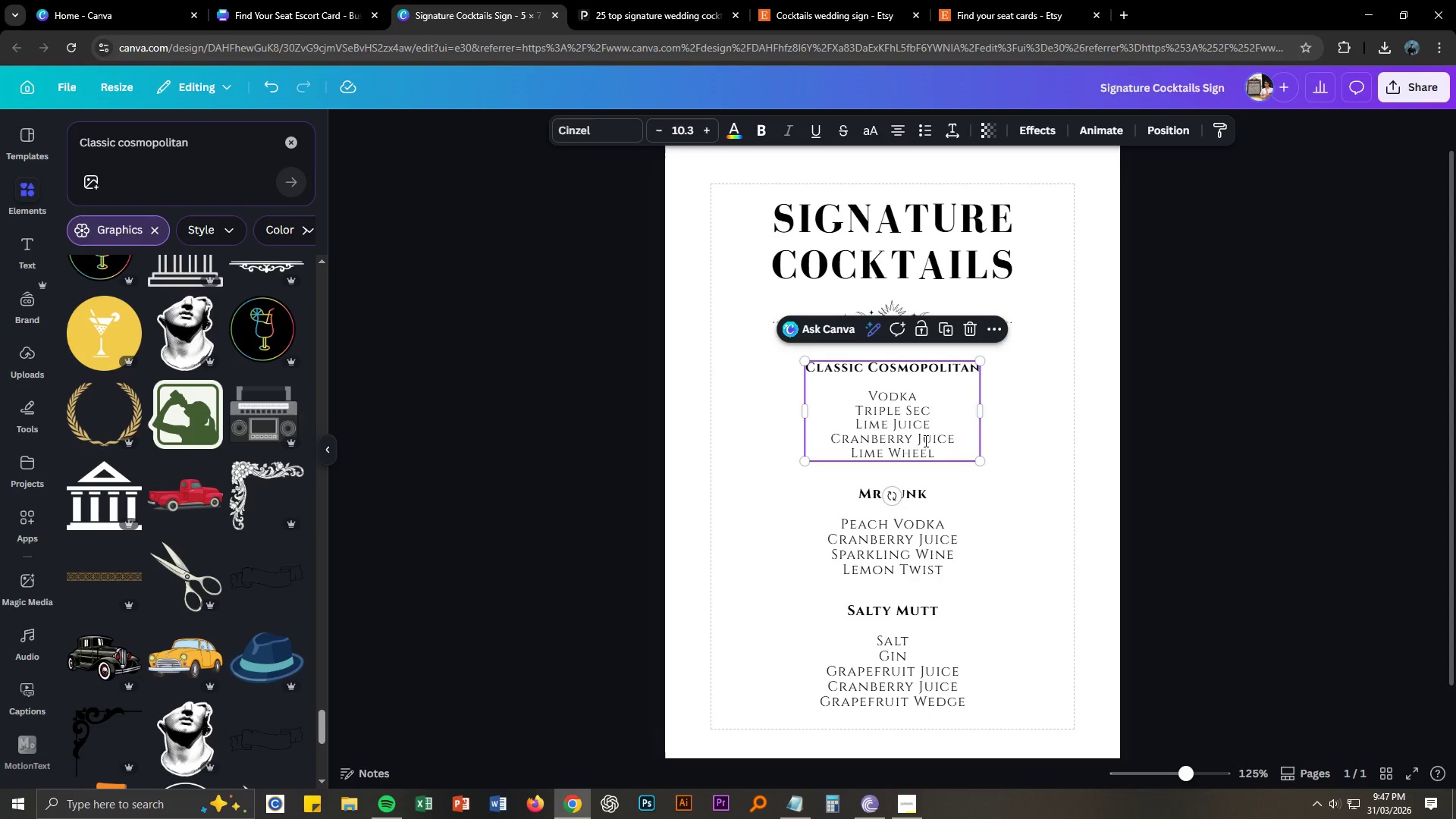 
double_click([924, 441])
 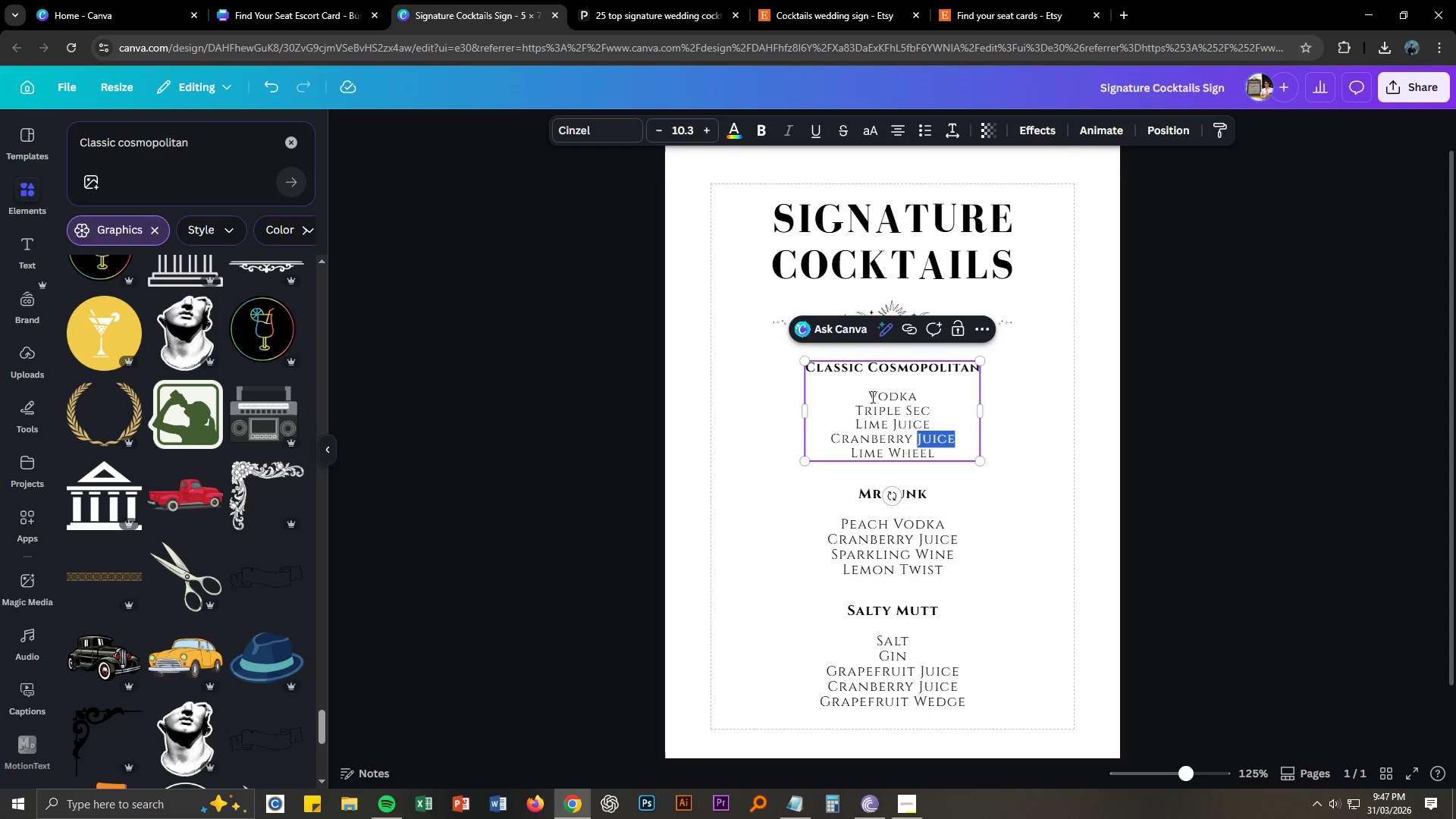 
left_click_drag(start_coordinate=[868, 392], to_coordinate=[943, 463])
 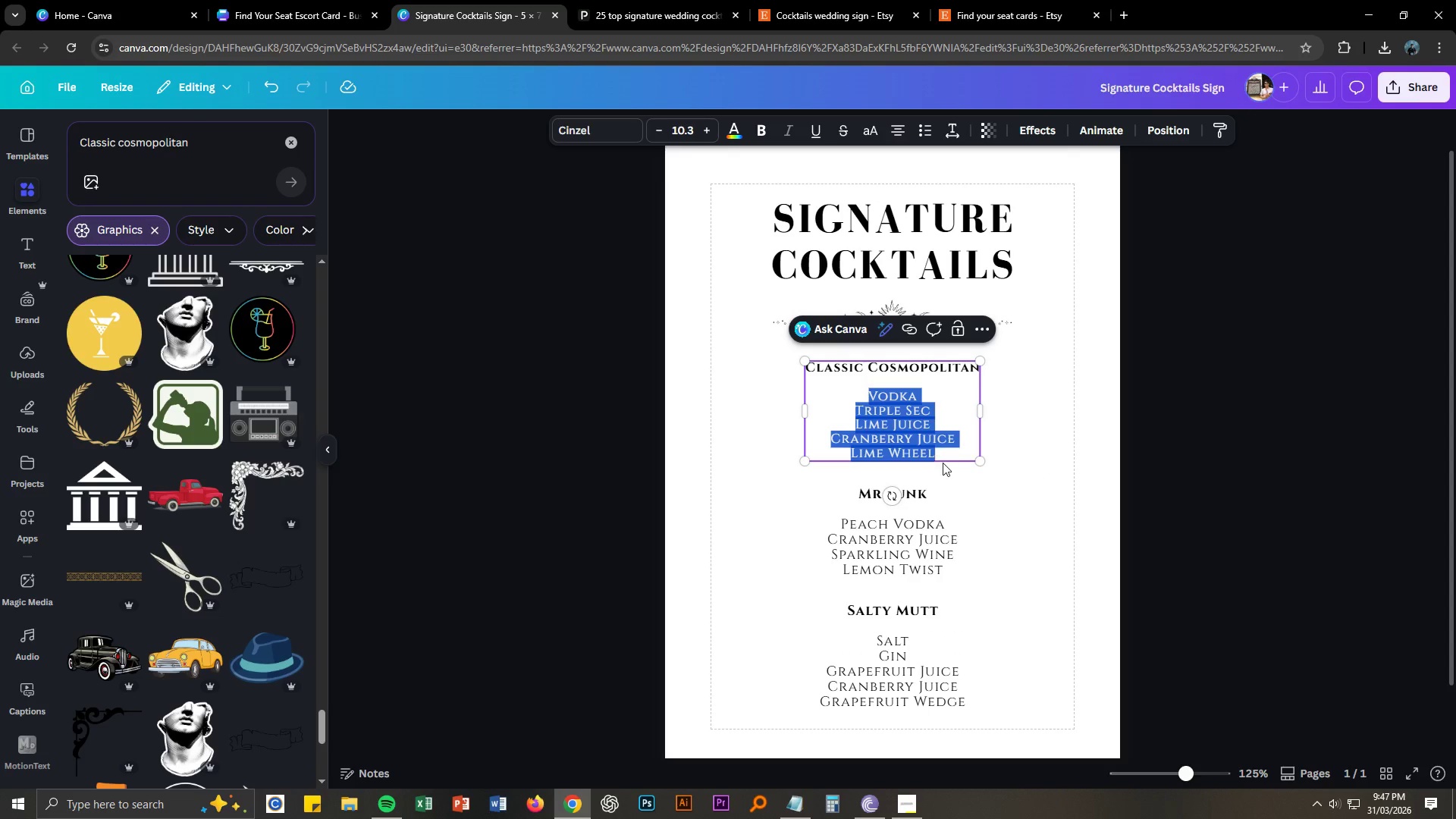 
key(Control+X)
 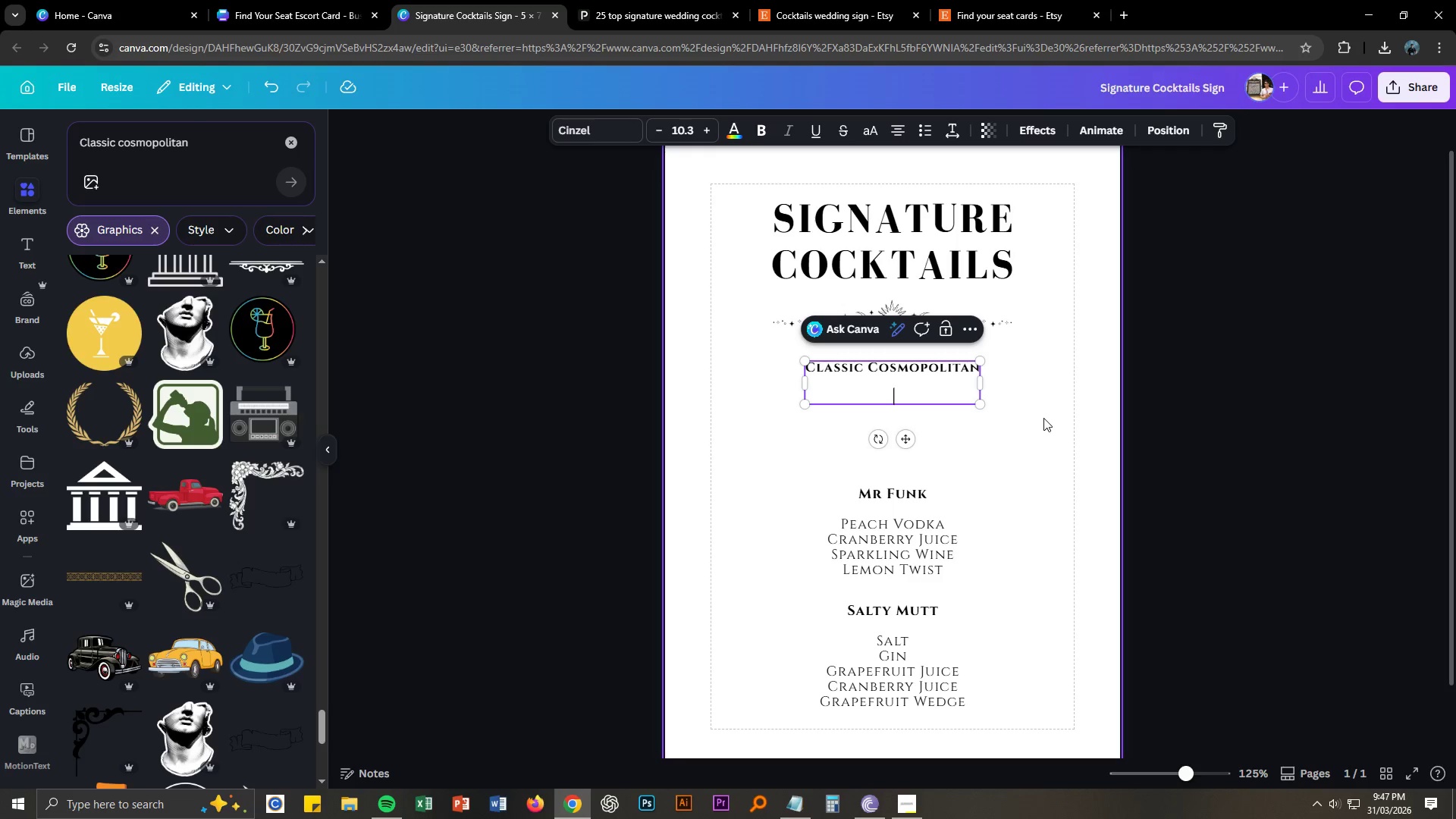 
key(Backspace)
 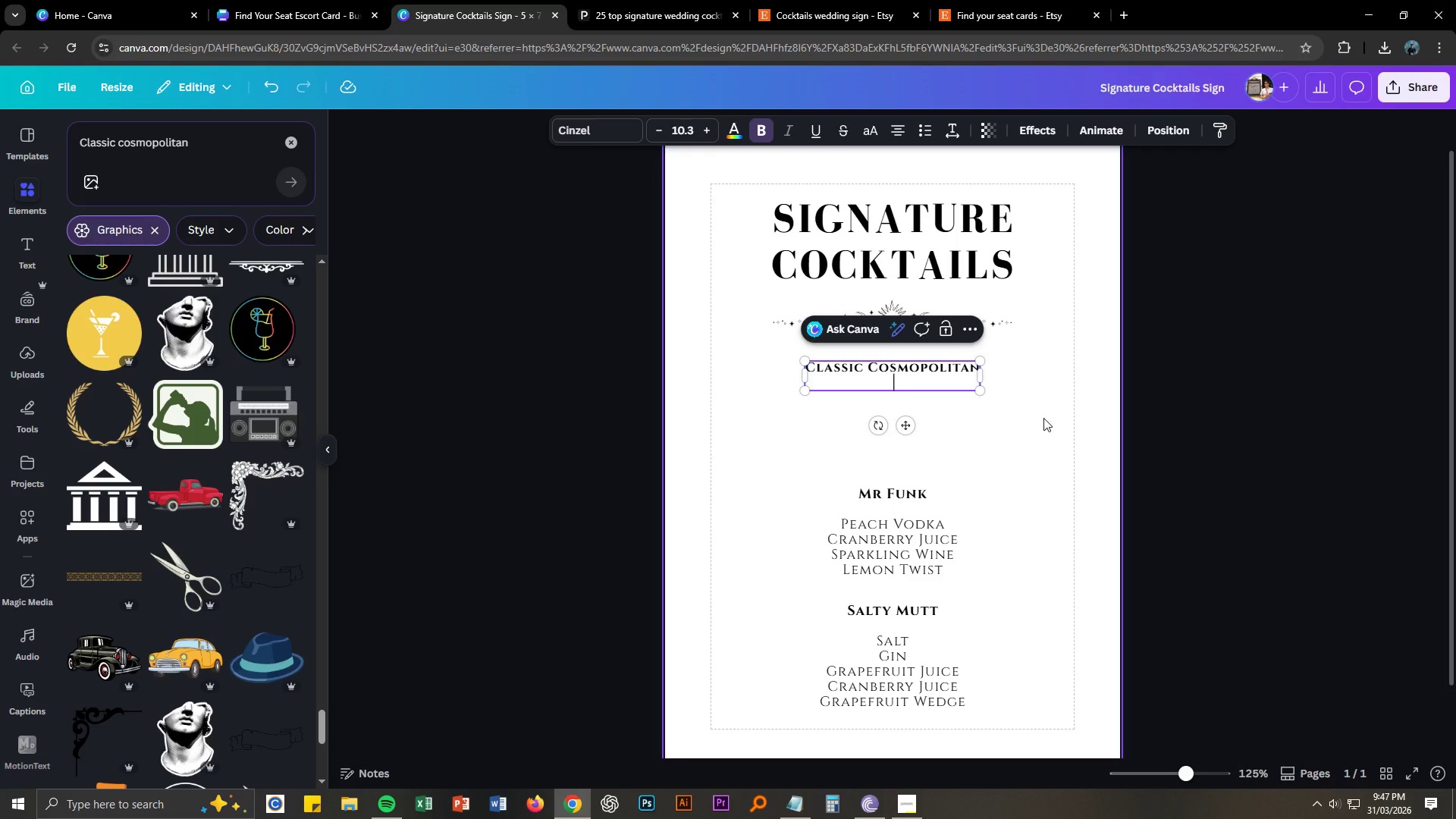 
key(Backspace)
 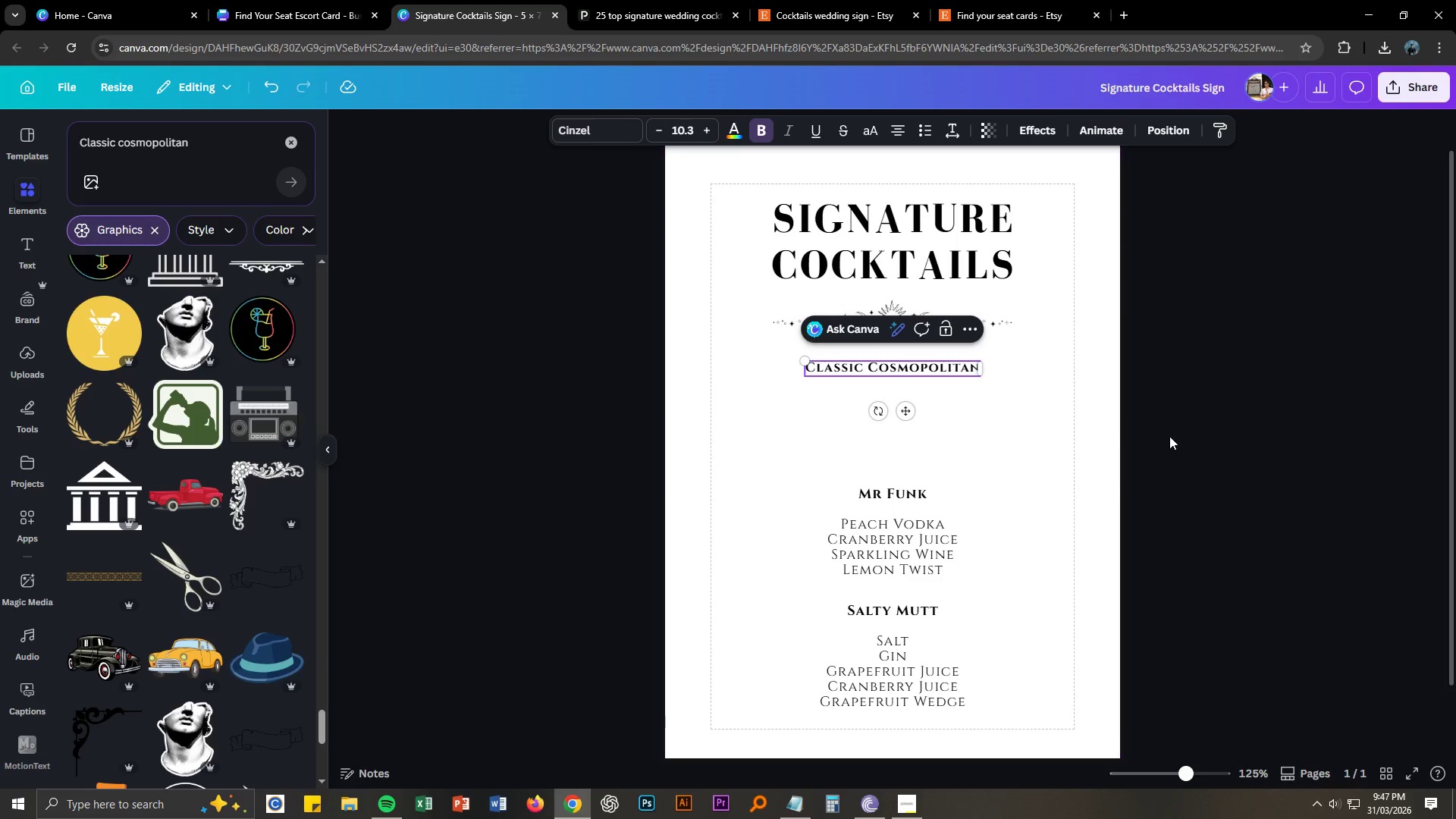 
left_click([1169, 436])
 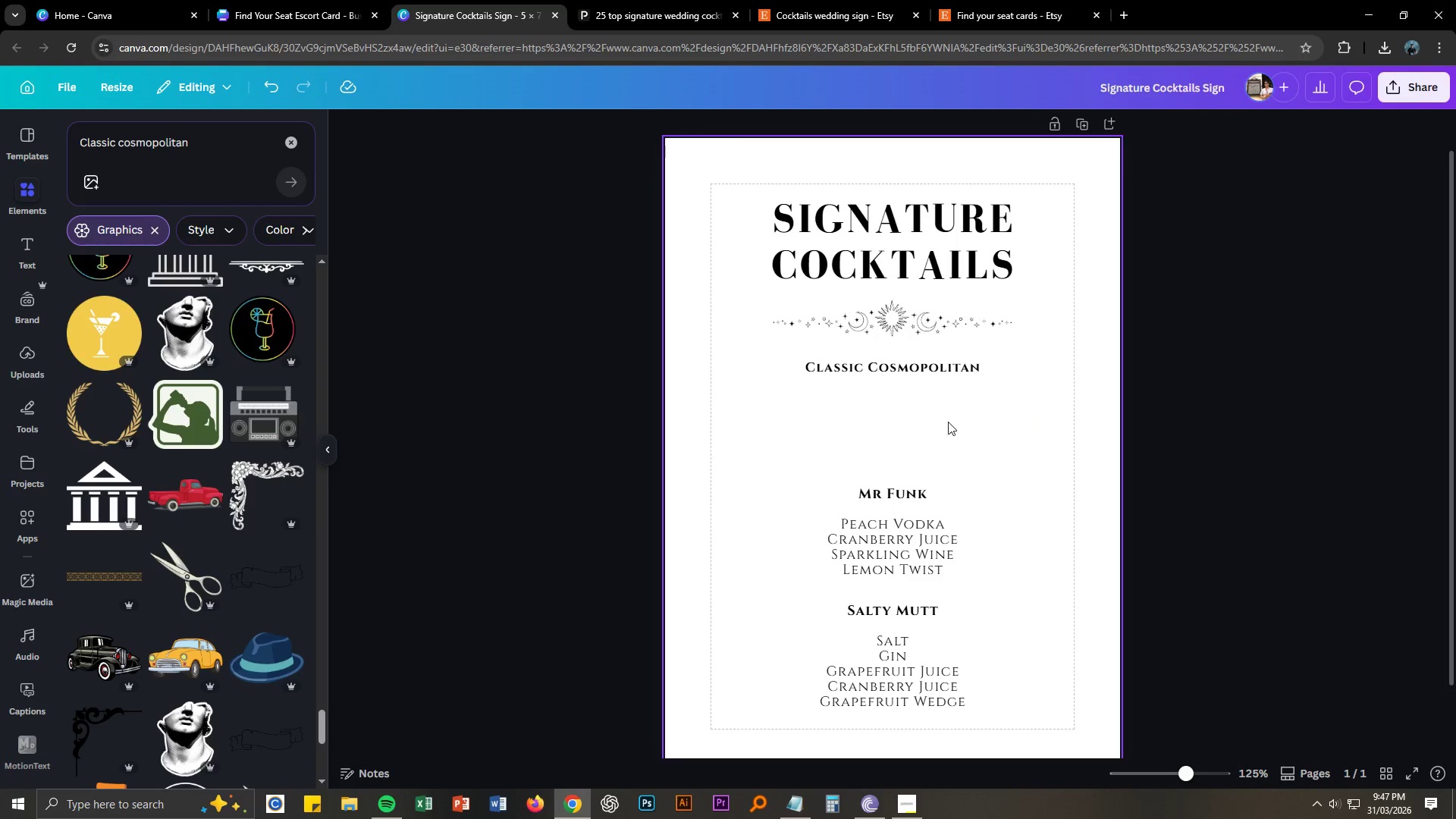 
key(T)
 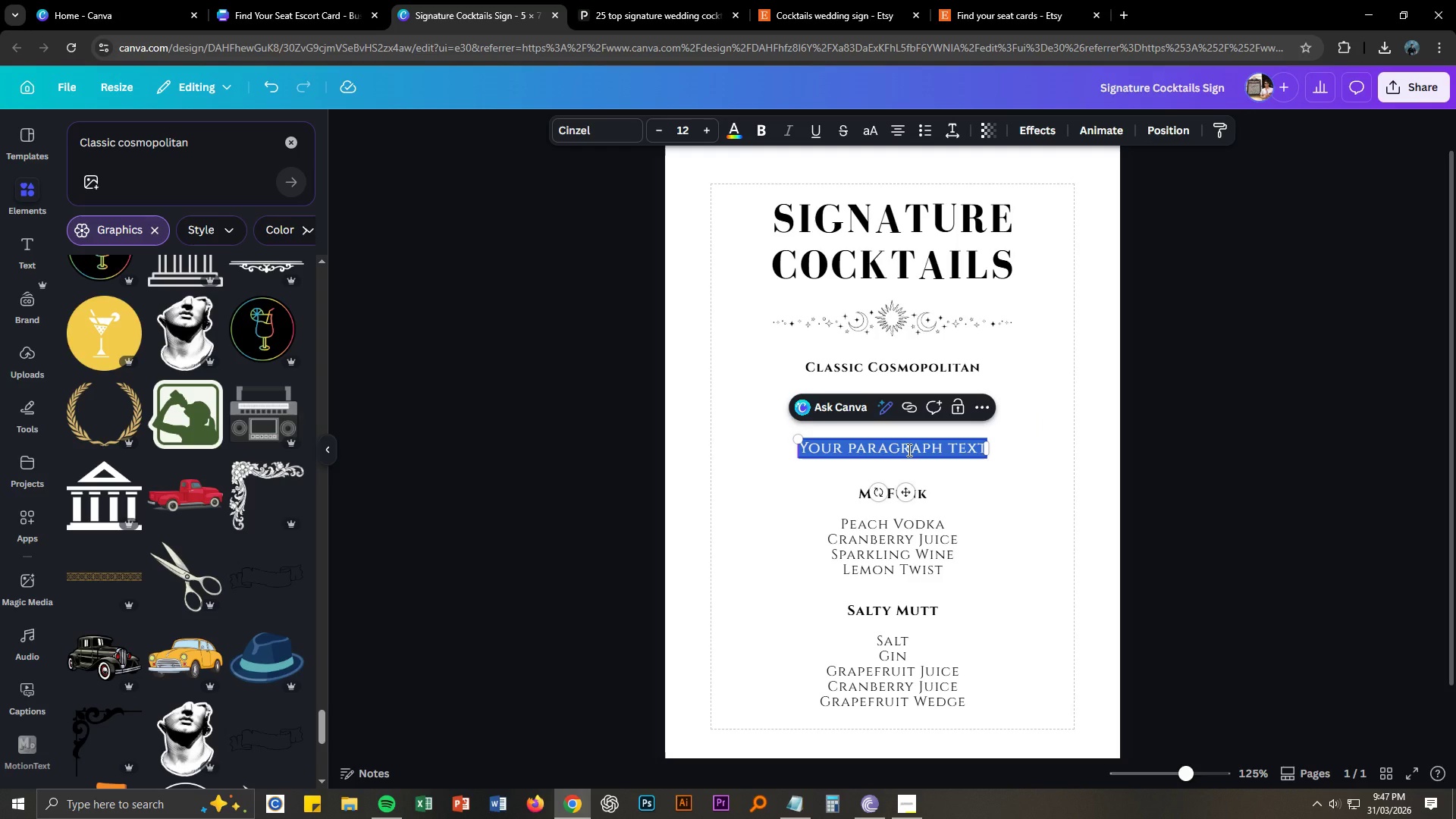 
double_click([908, 450])
 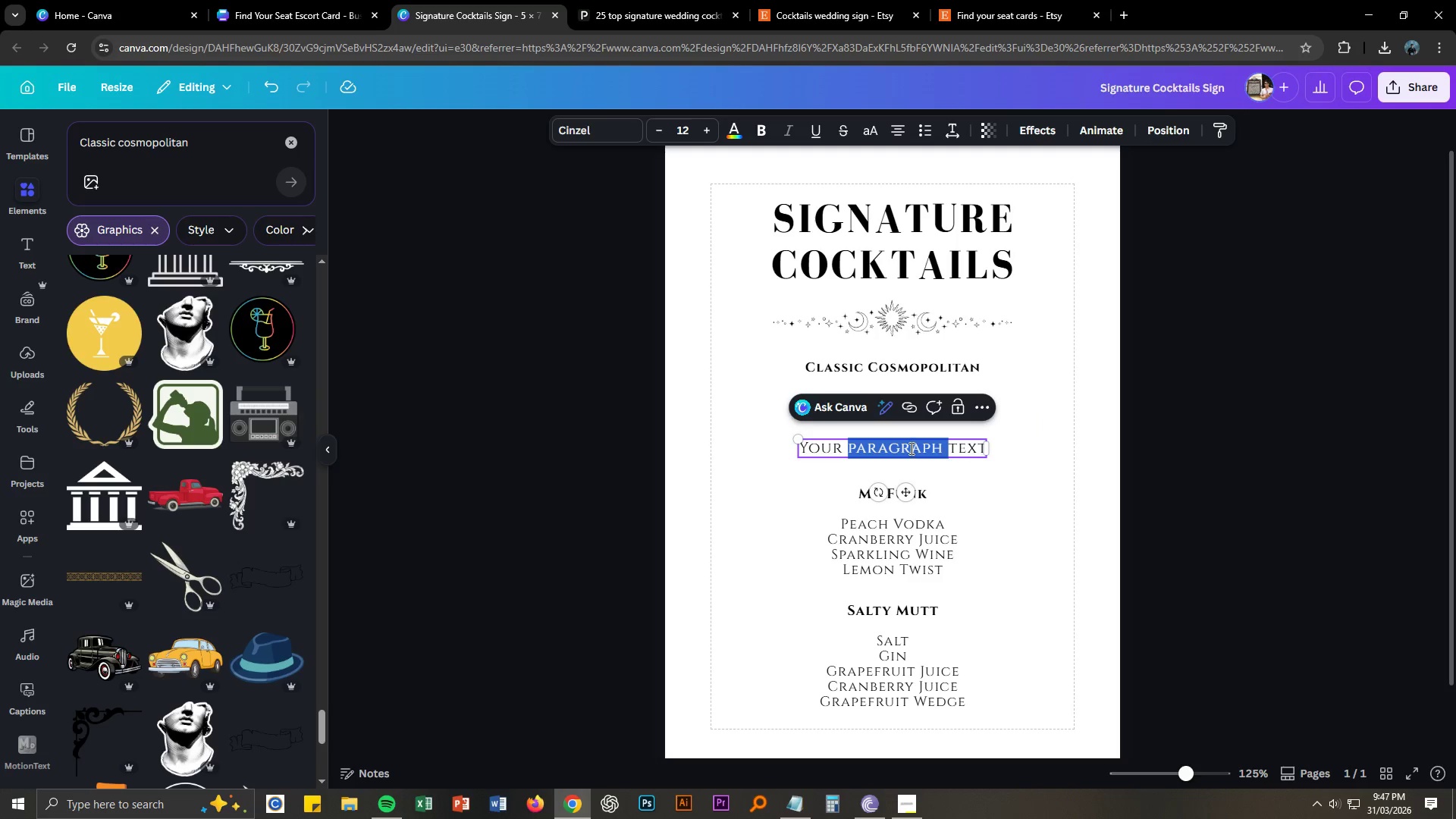 
double_click([910, 448])
 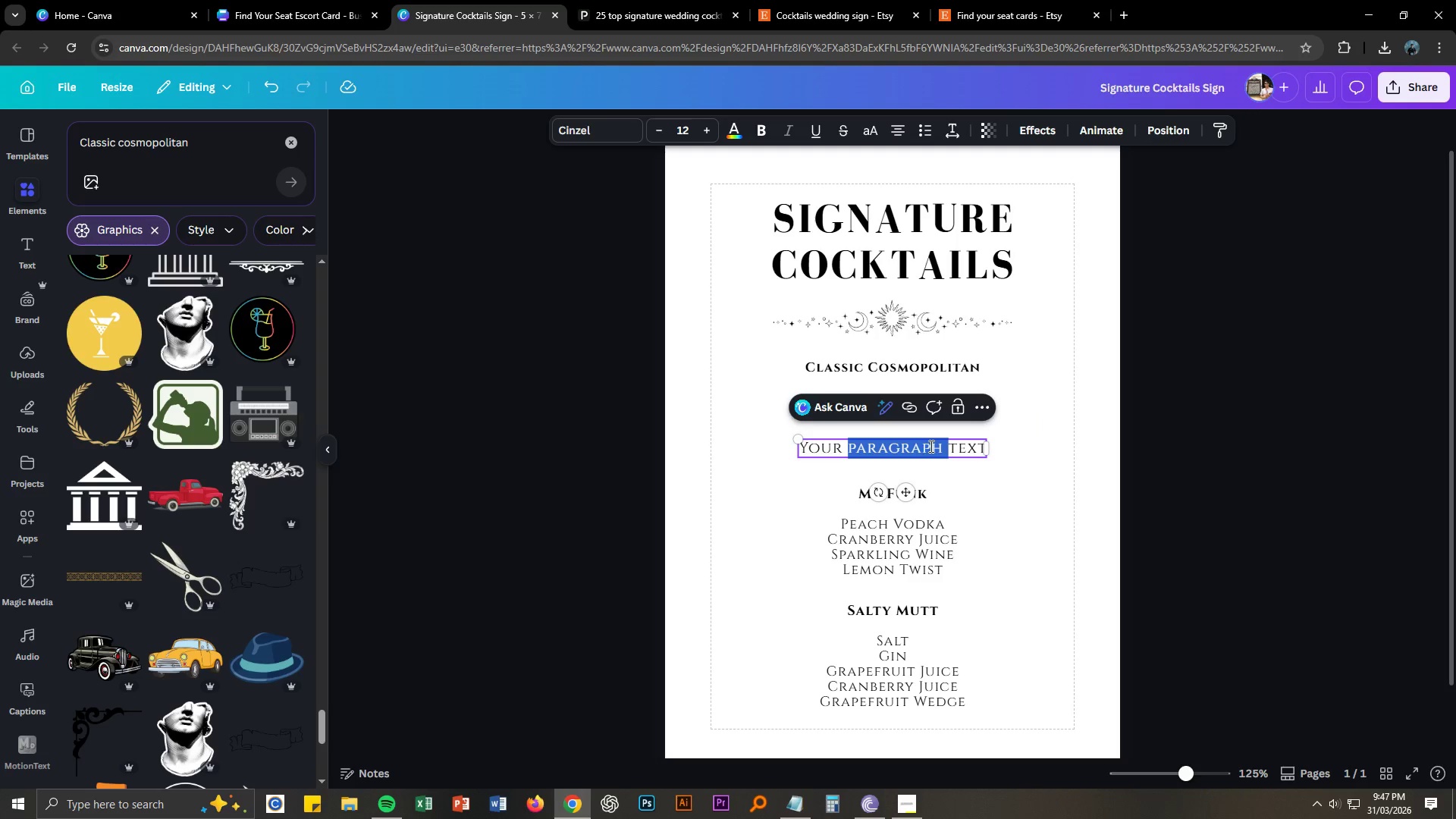 
key(Control+A)
 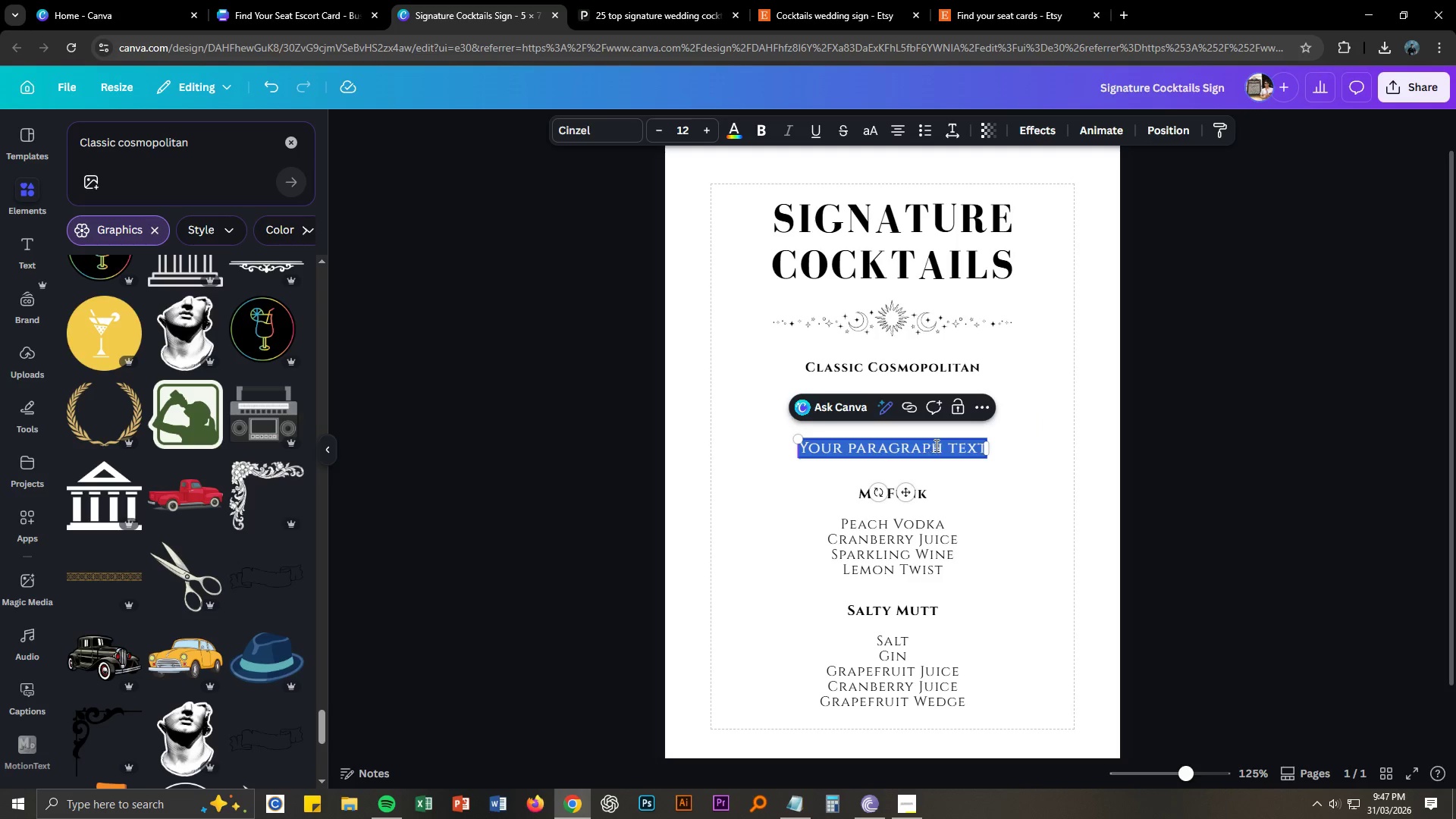 
key(Control+V)
 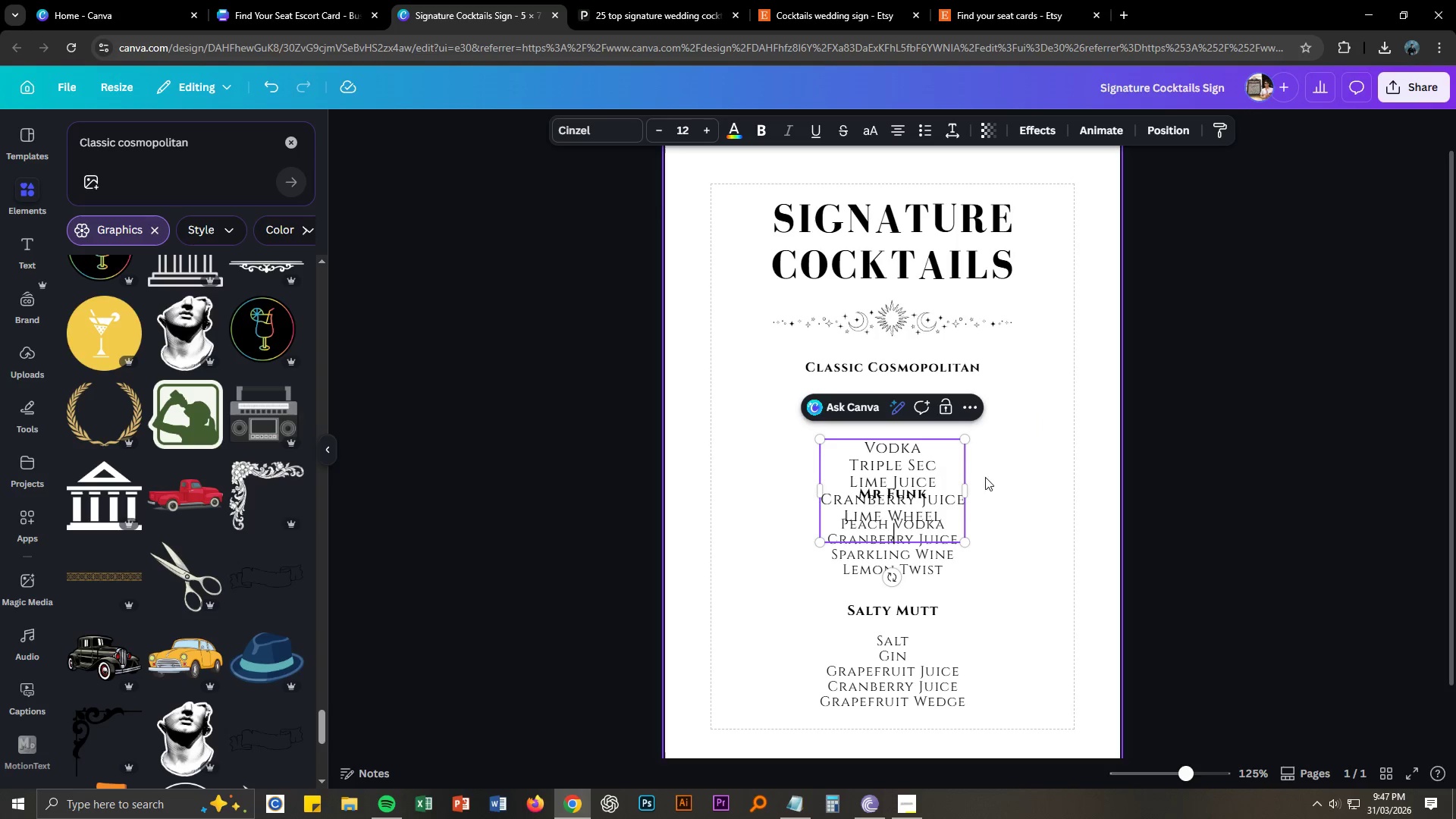 
key(Control+ControlLeft)
 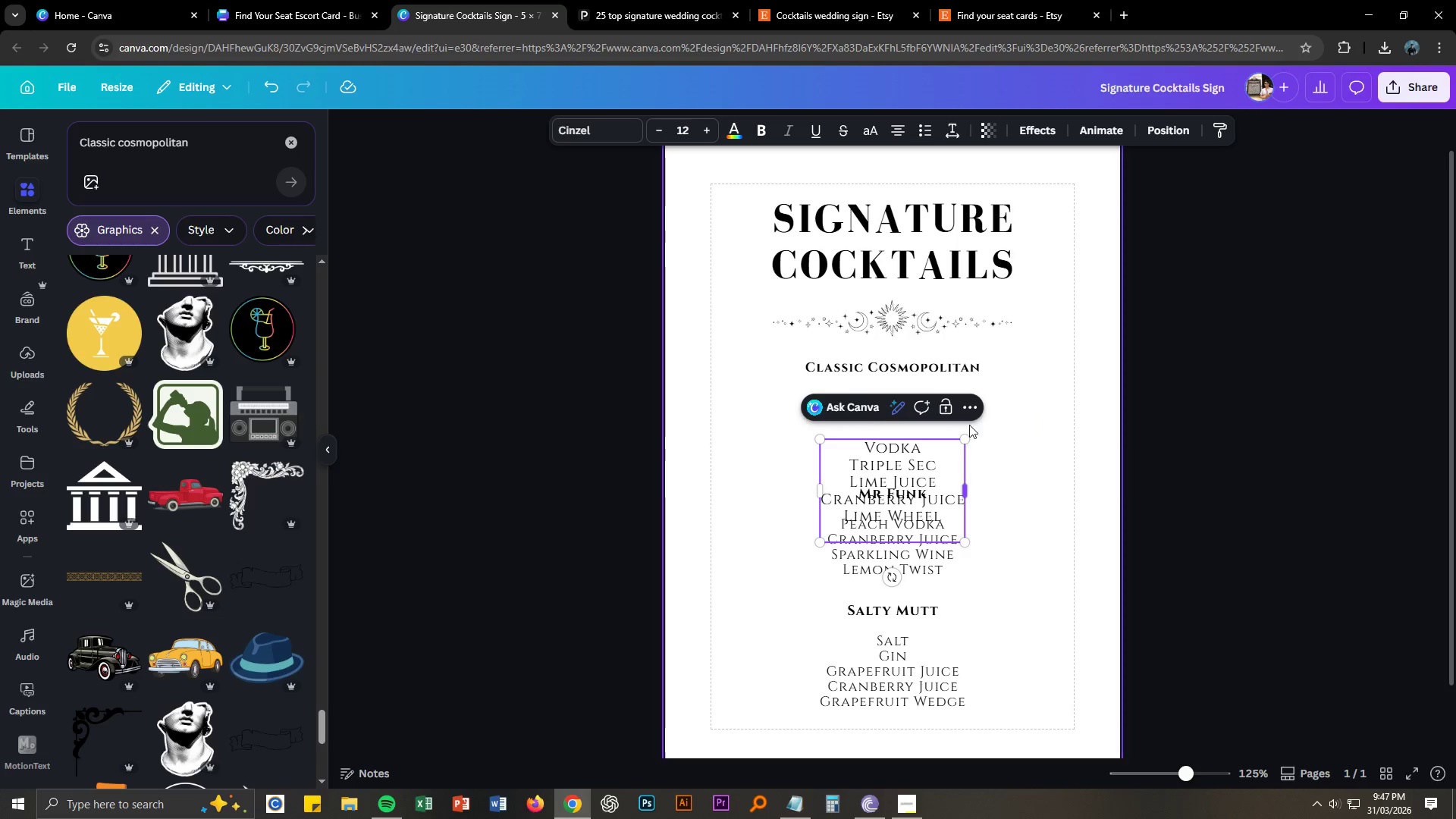 
key(Control+A)
 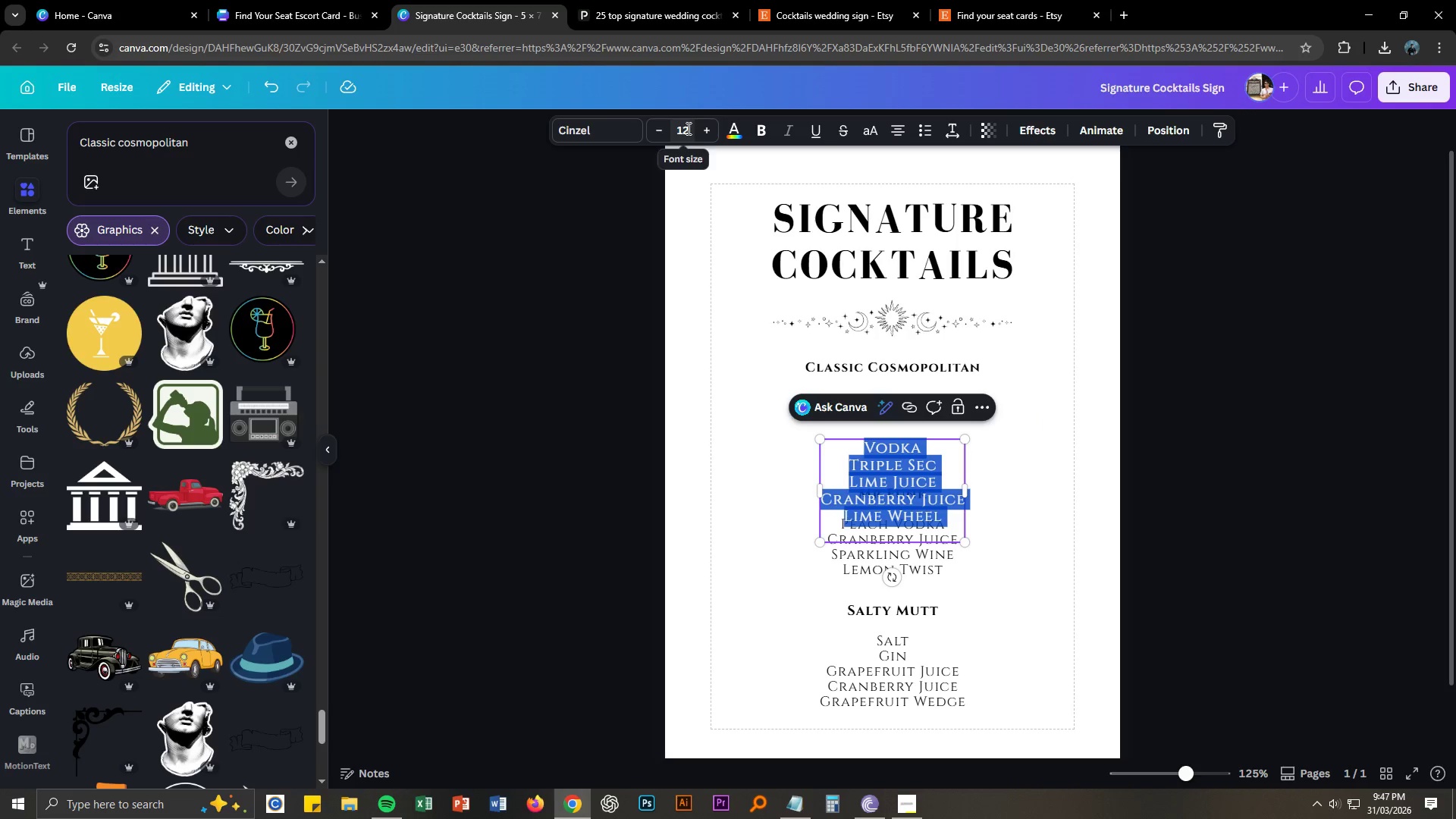 
left_click([687, 128])
 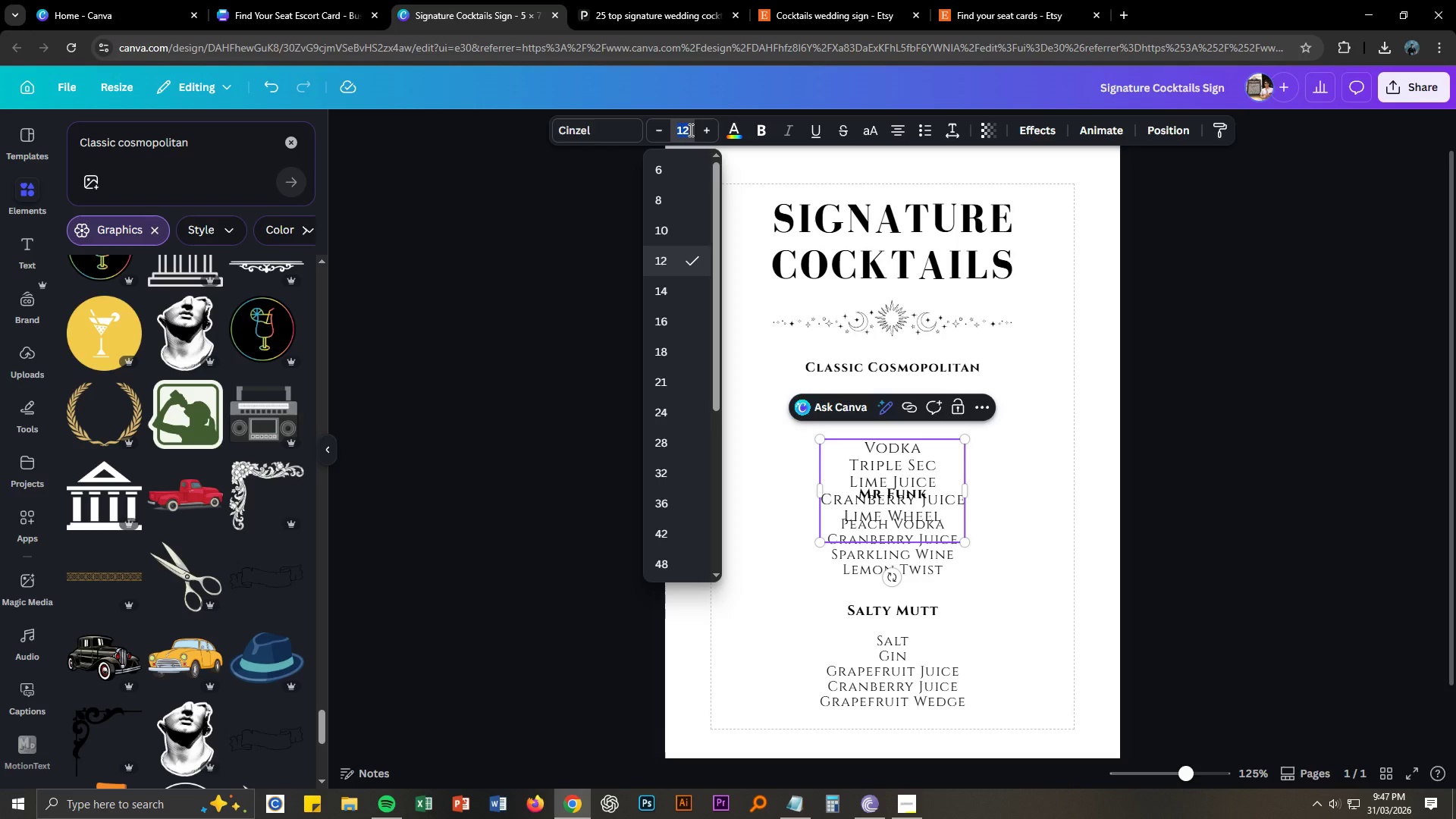 
key(Numpad1)
 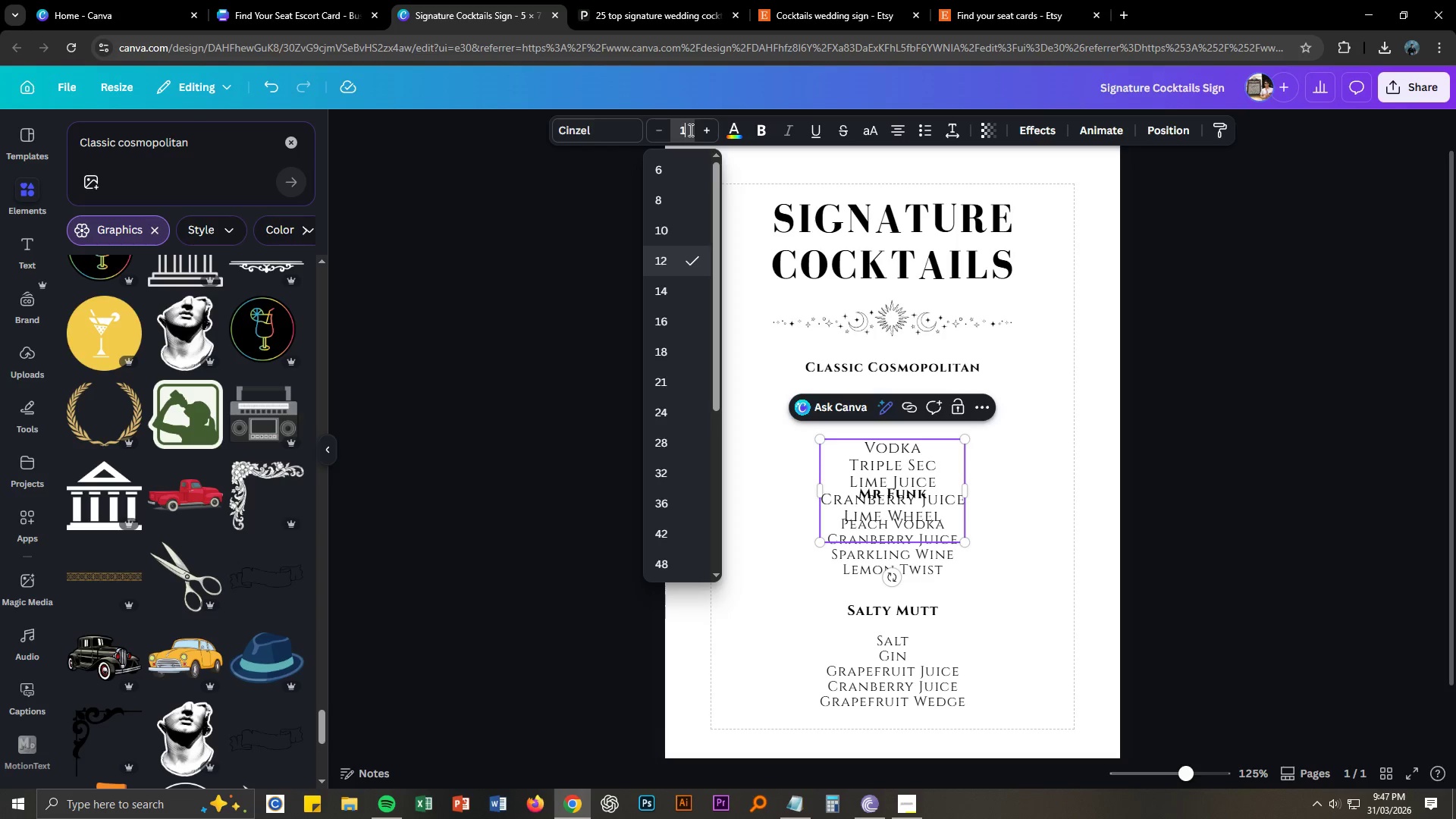 
key(Numpad0)
 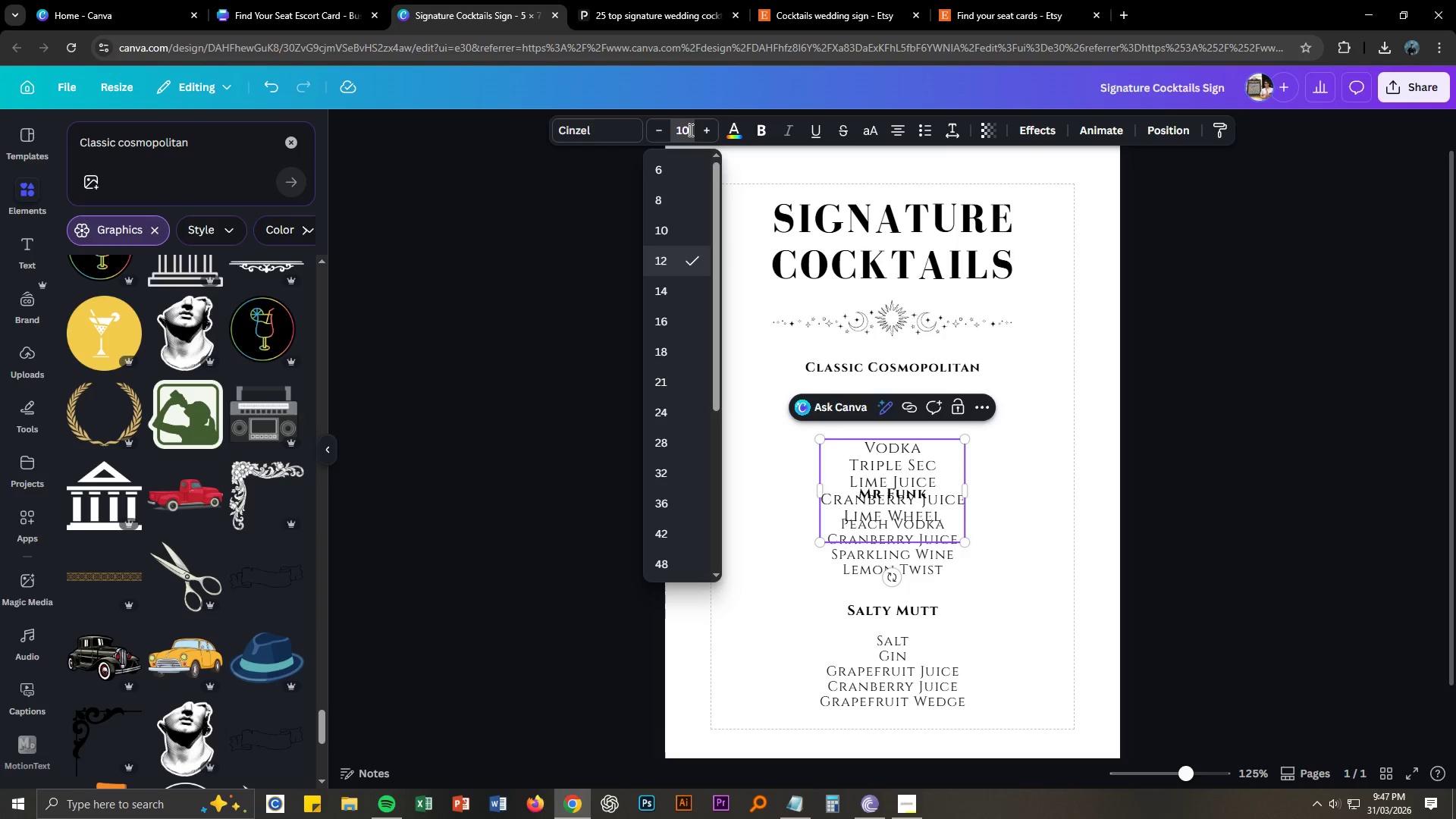 
key(NumpadEnter)
 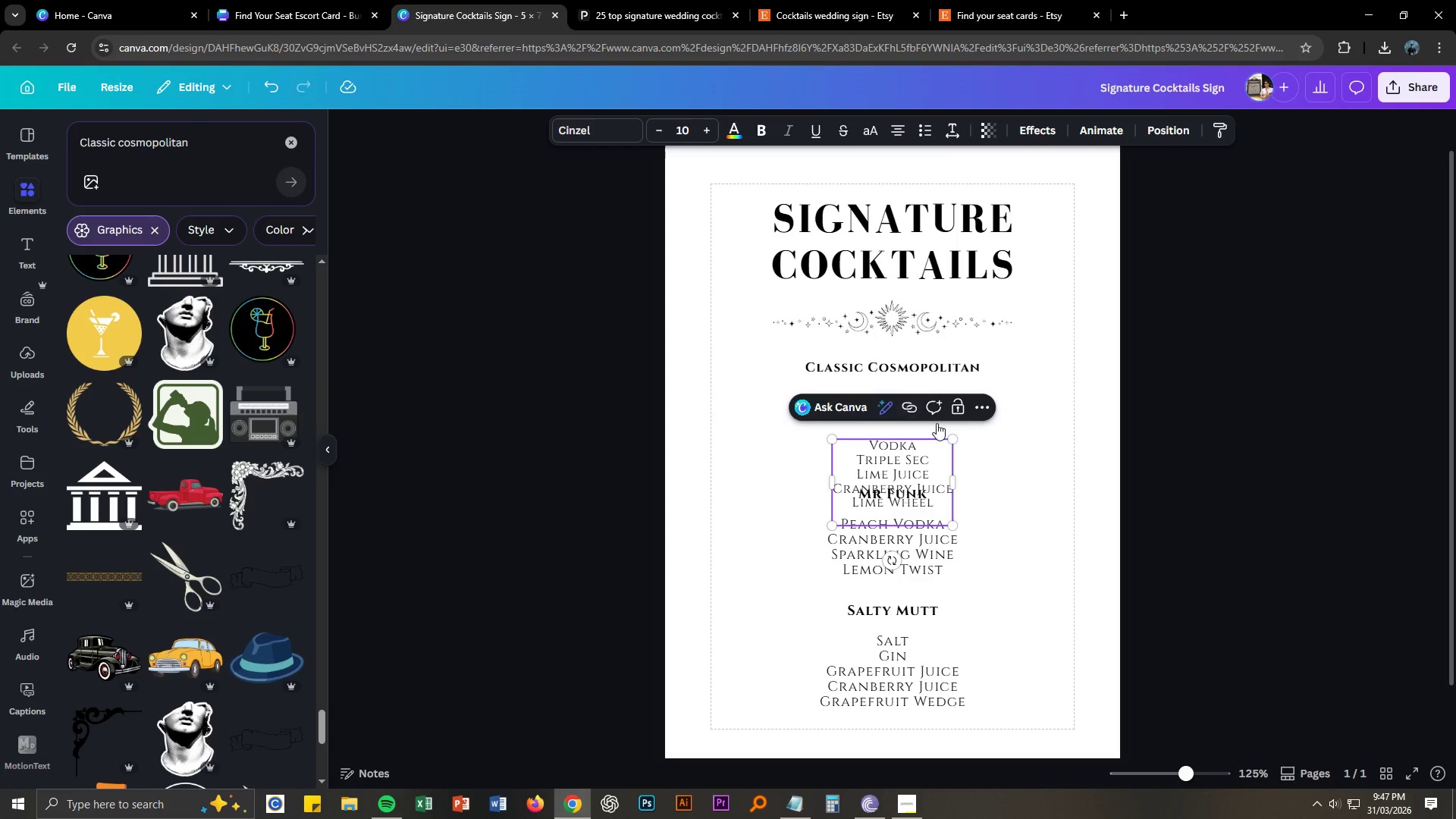 
left_click([1091, 496])
 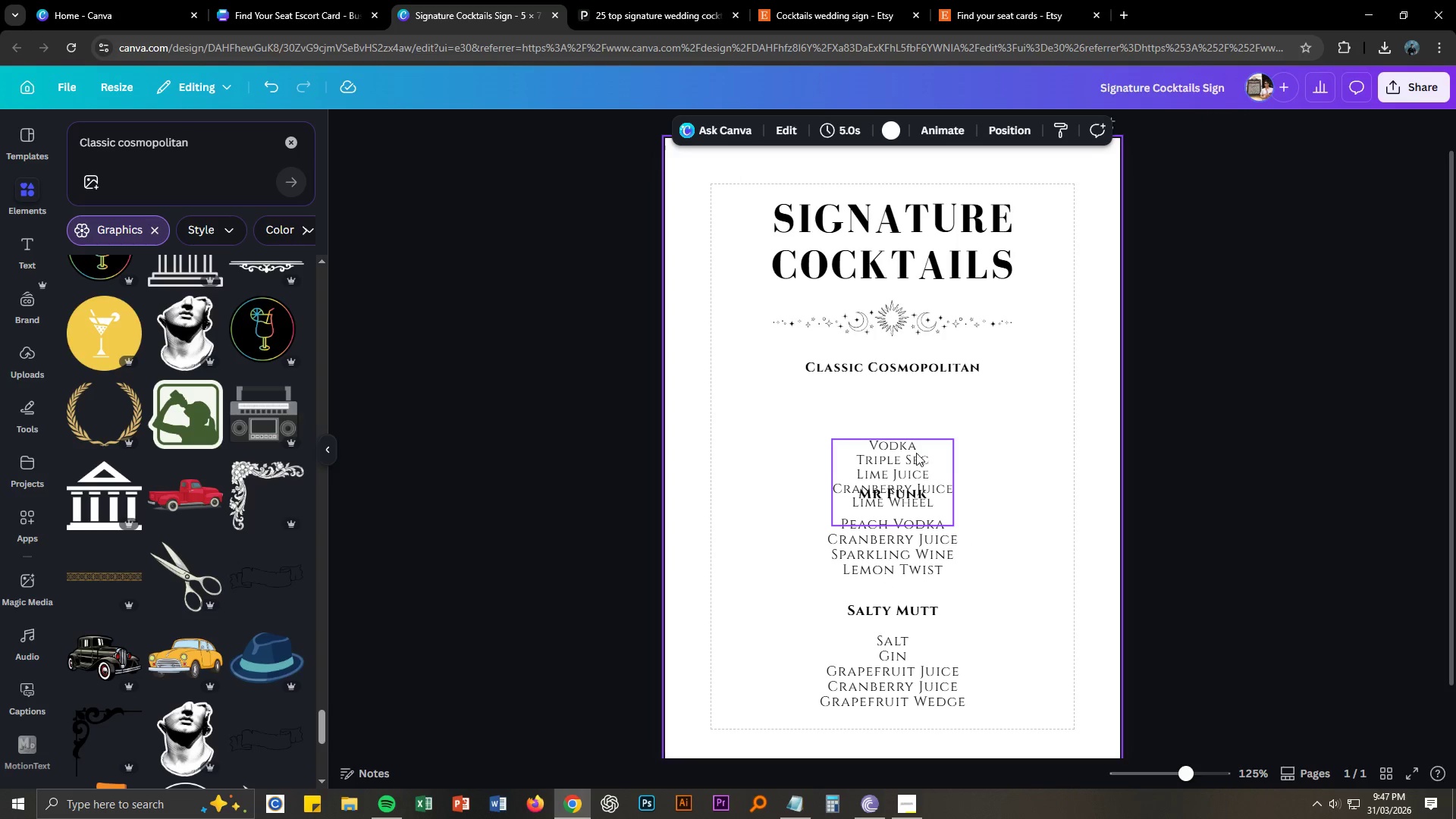 
left_click_drag(start_coordinate=[905, 448], to_coordinate=[906, 396])
 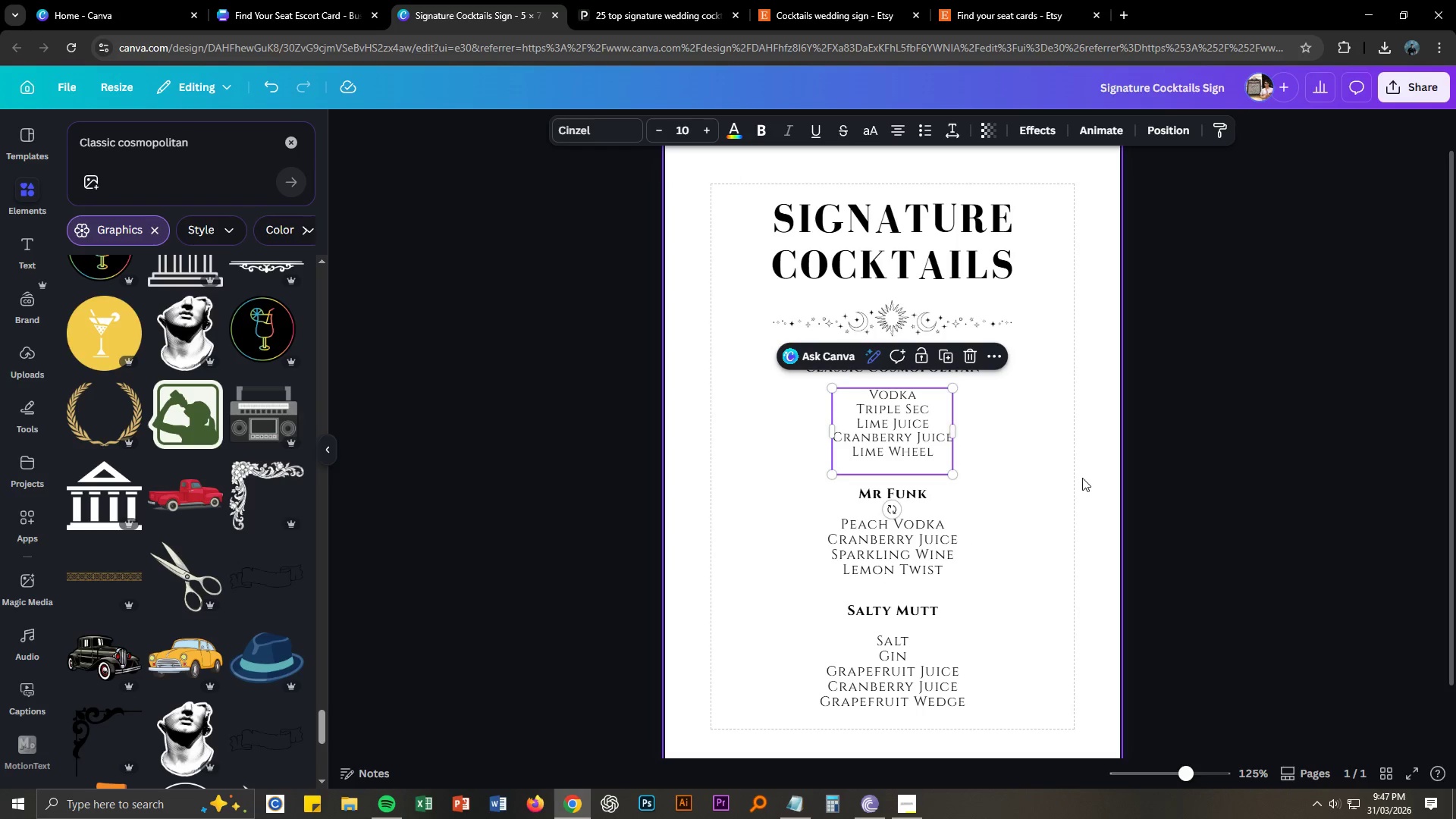 
left_click([1082, 478])
 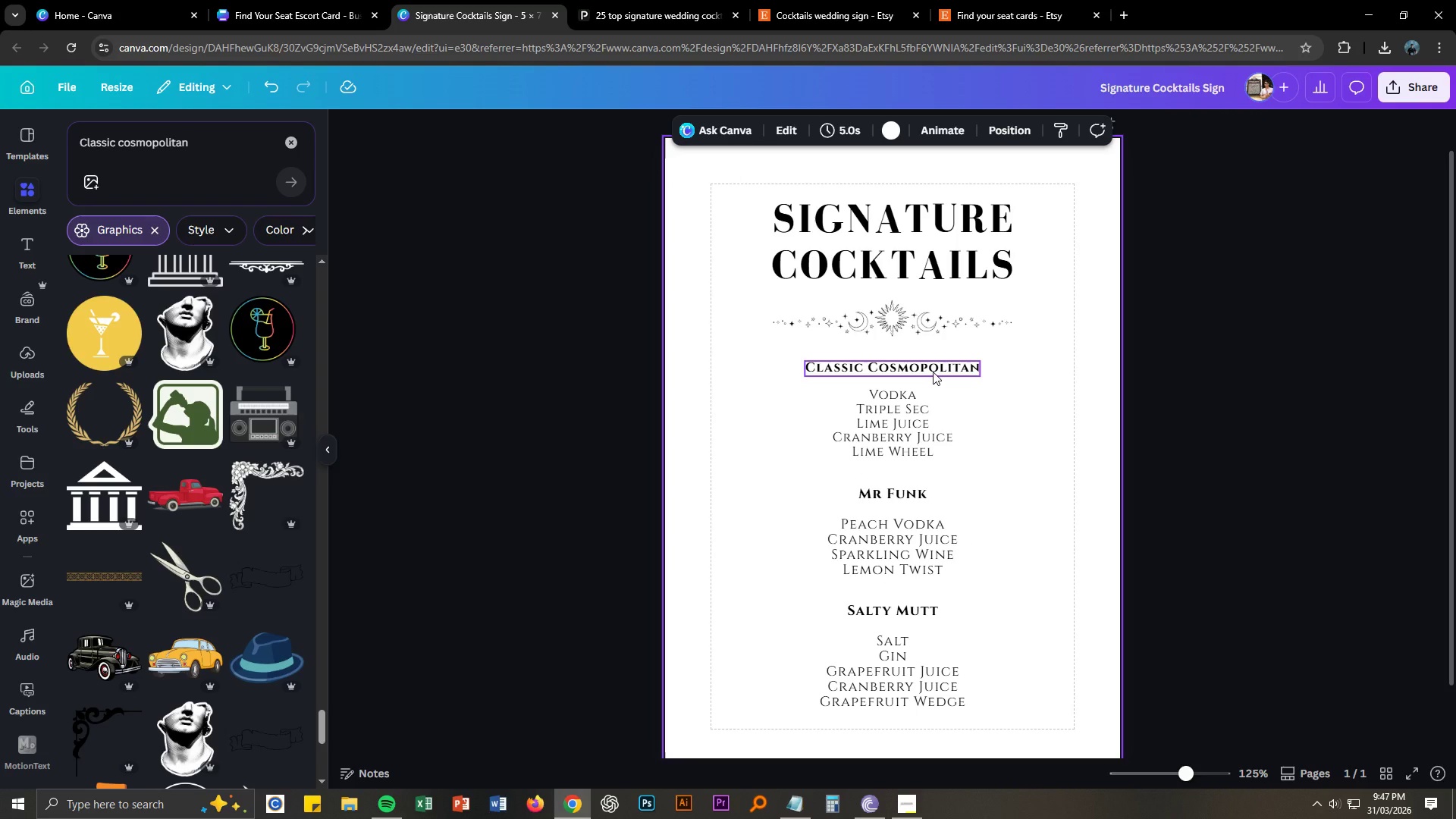 
wait(7.23)
 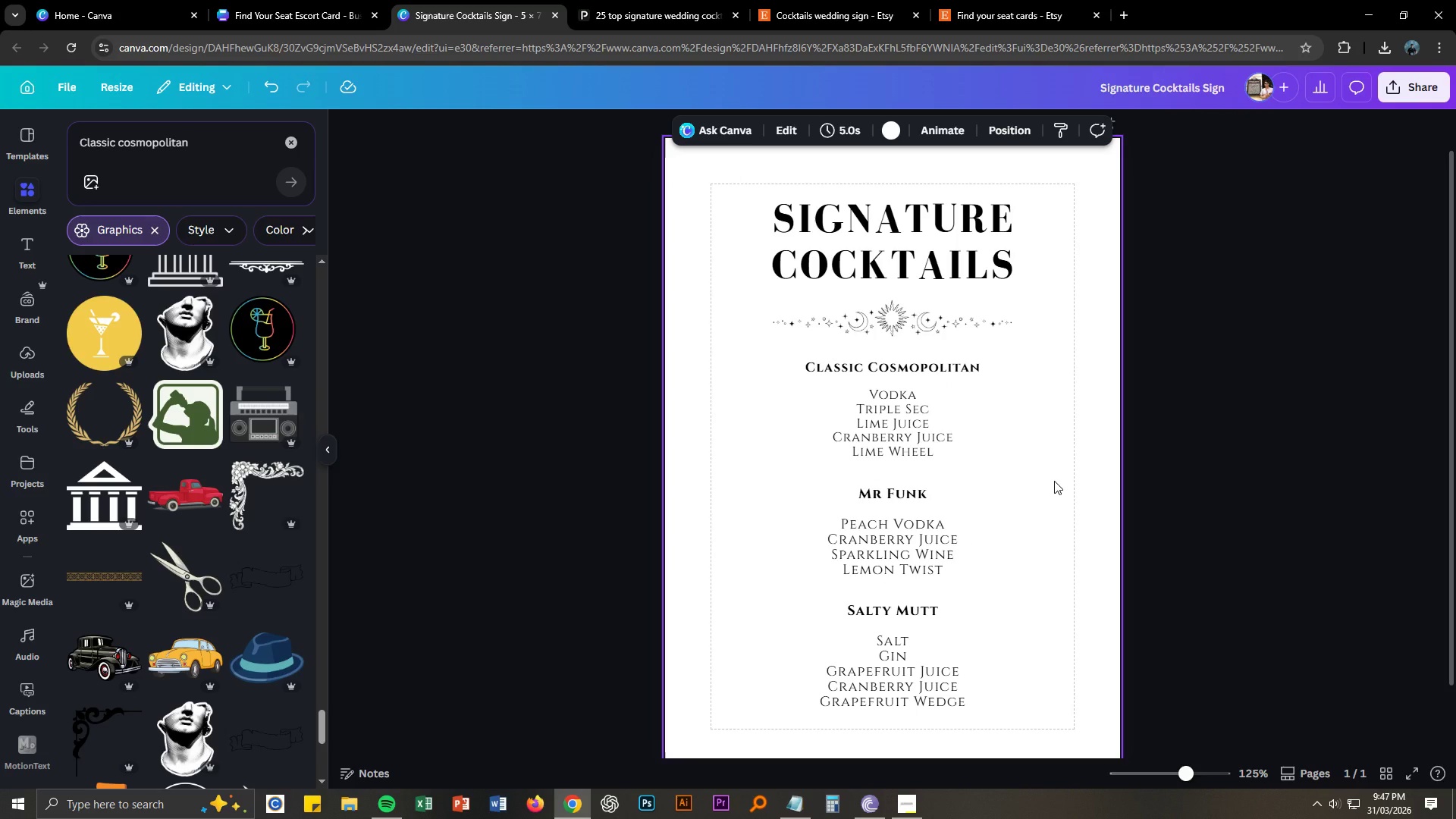 
left_click([939, 253])
 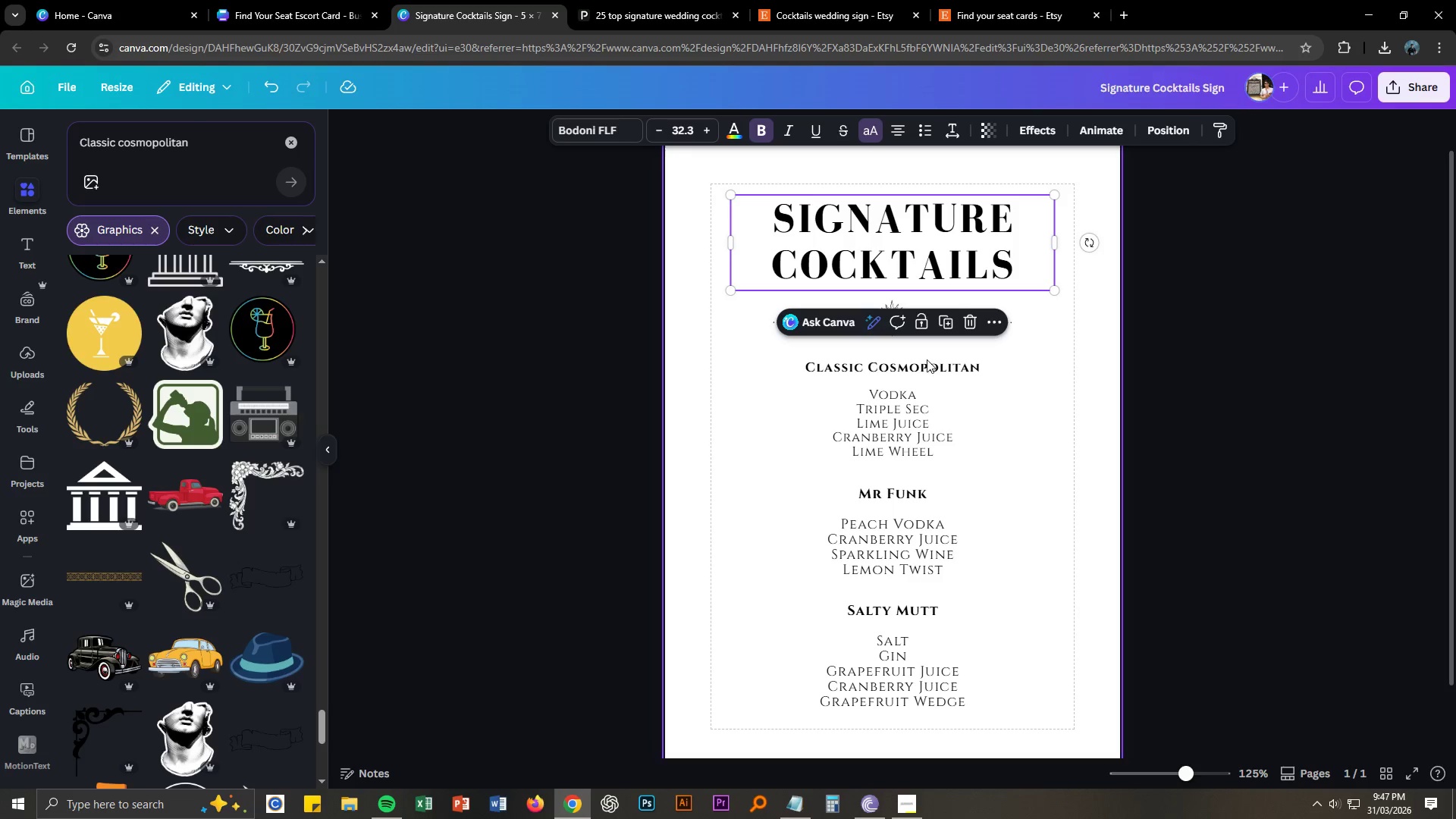 
left_click([925, 362])
 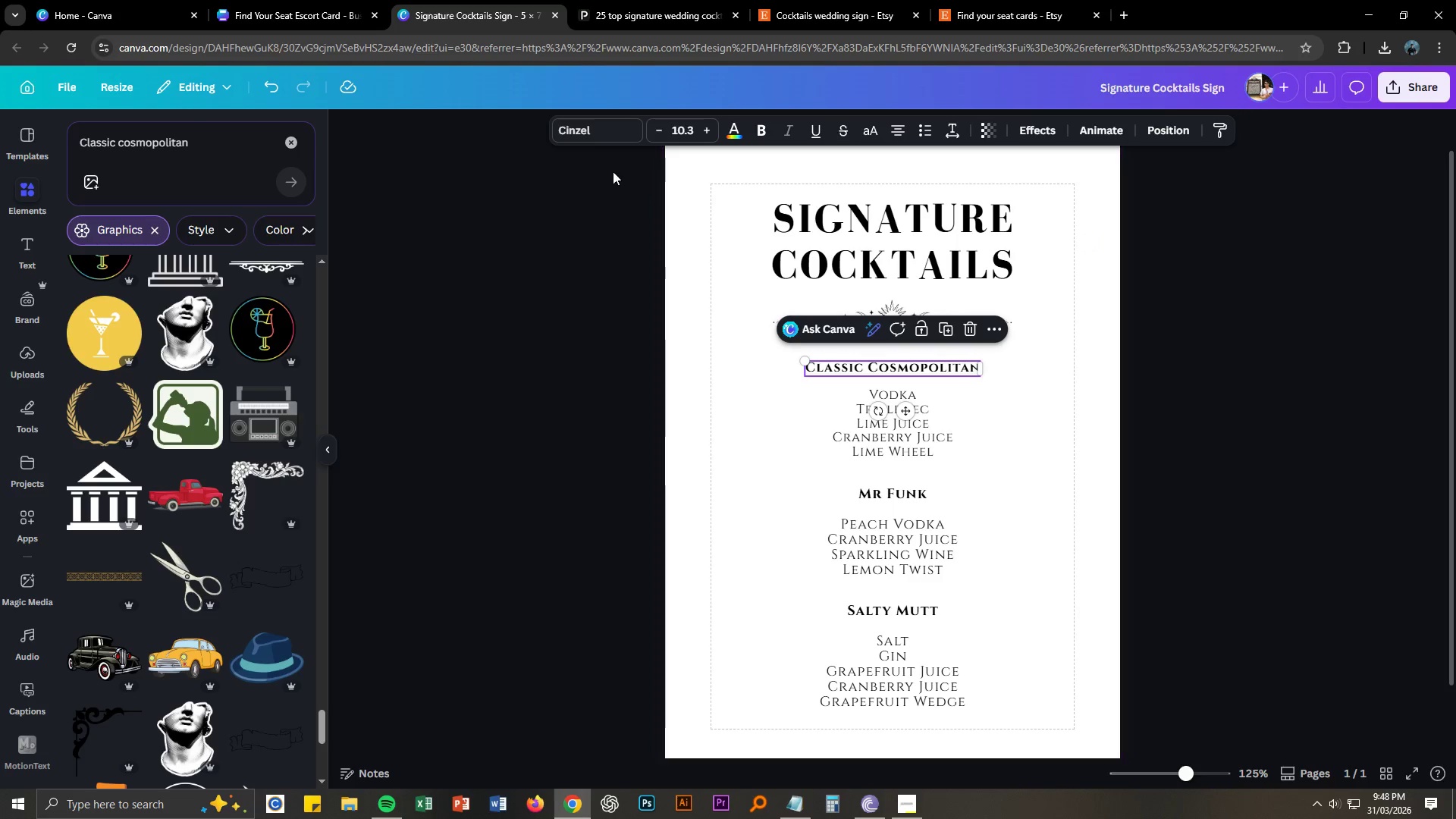 
left_click([582, 128])
 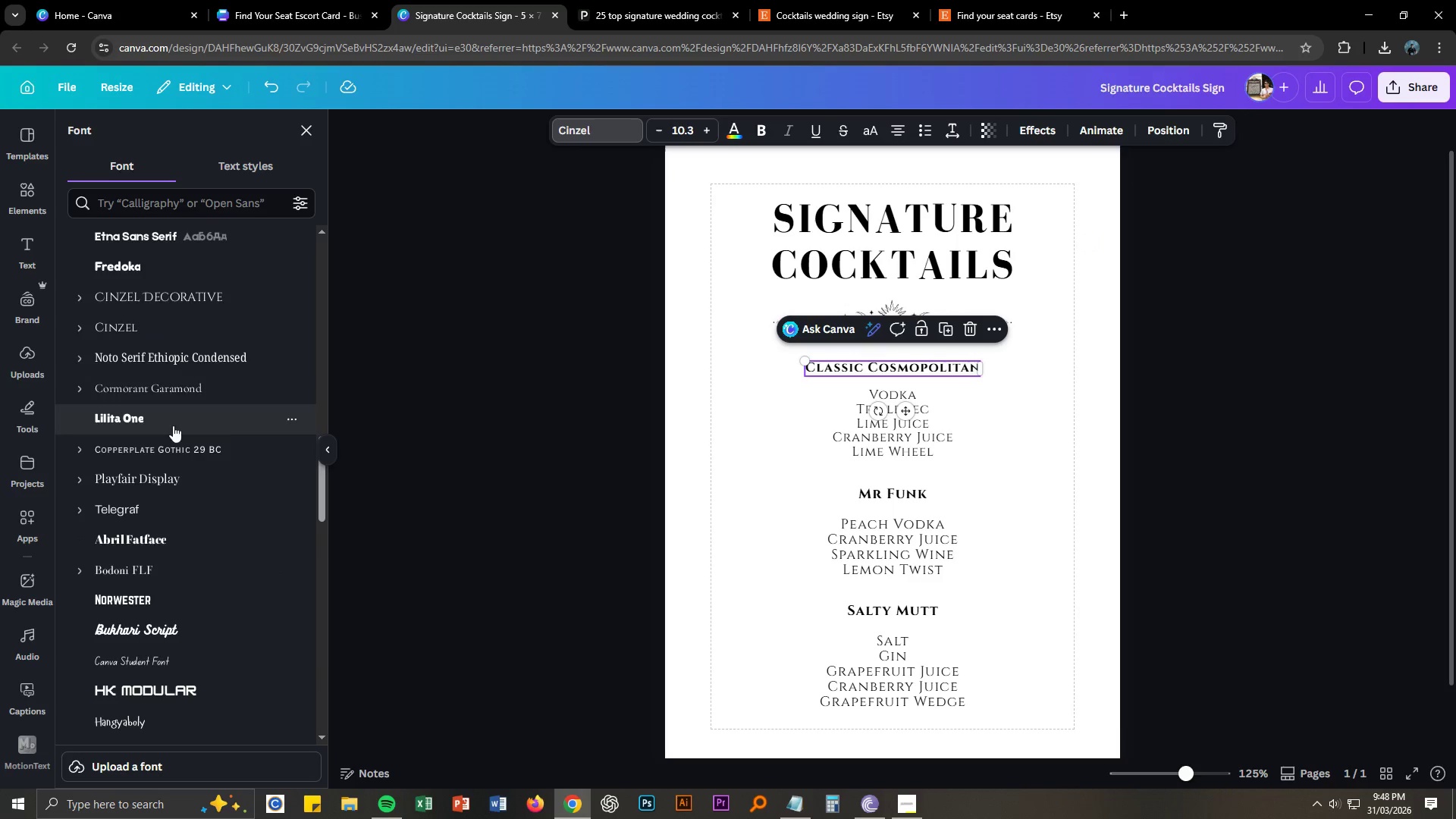 
left_click([139, 203])
 